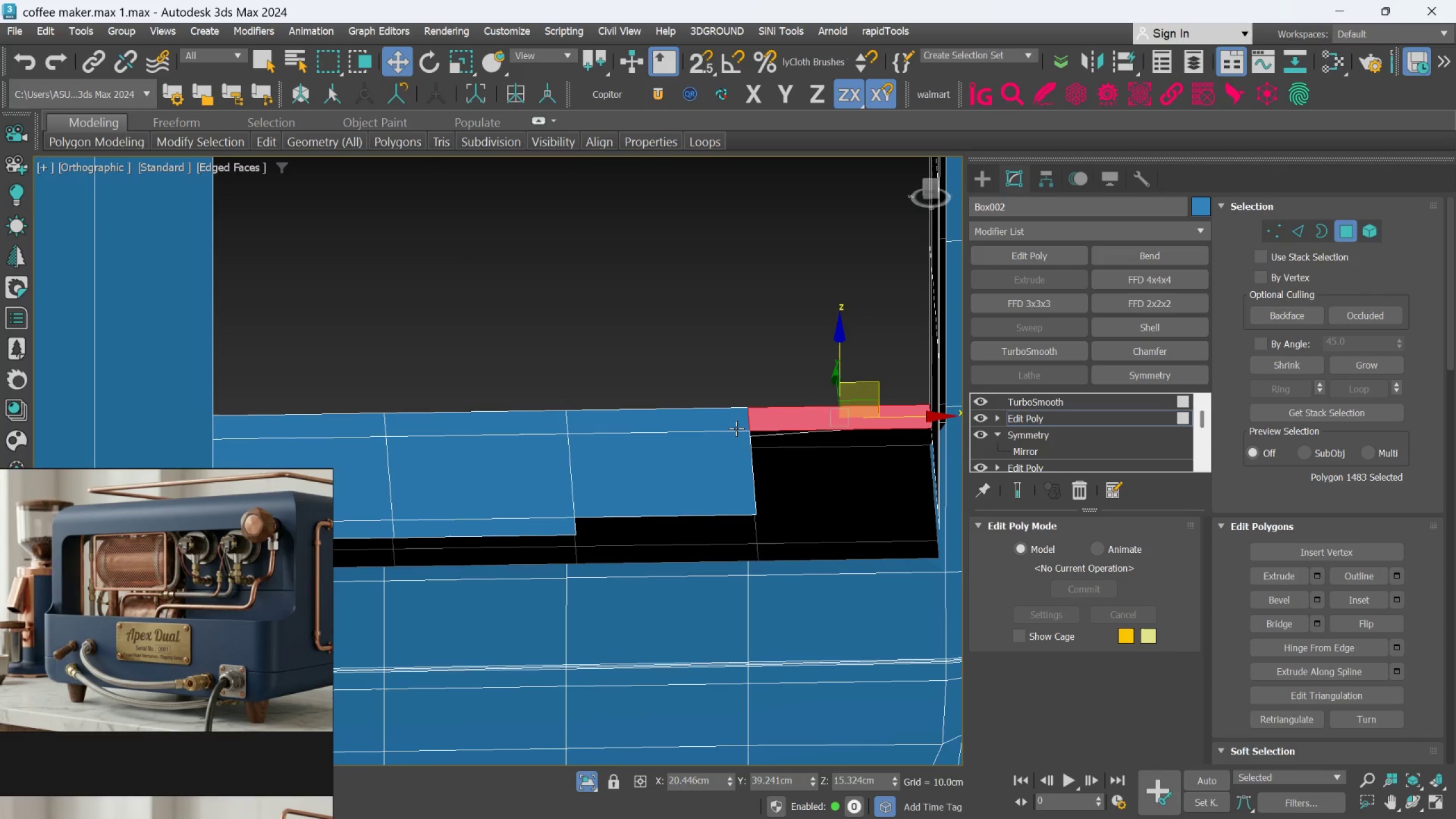 
hold_key(key=ControlLeft, duration=0.64)
double_click([705, 465])
 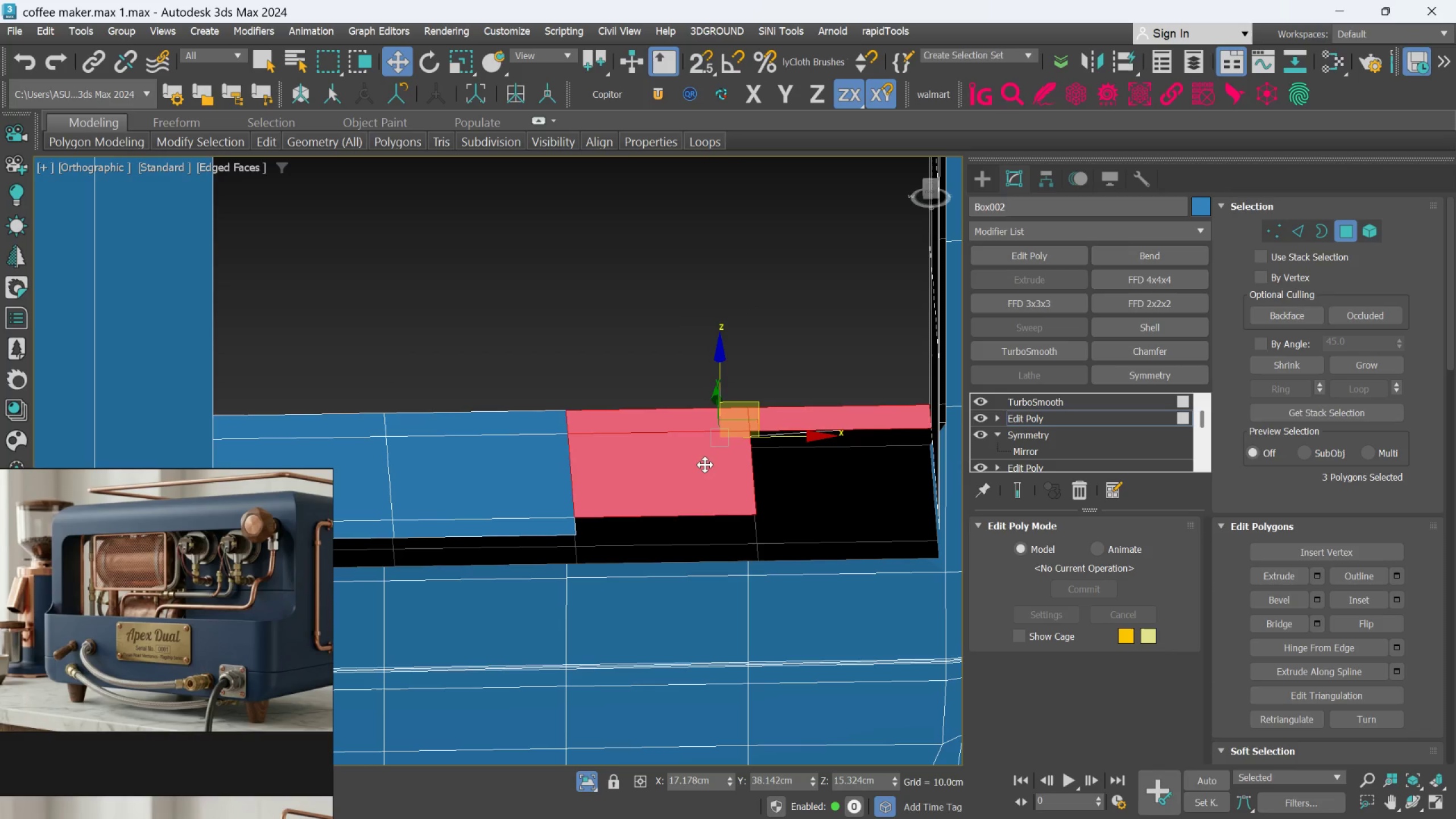 
key(Q)
 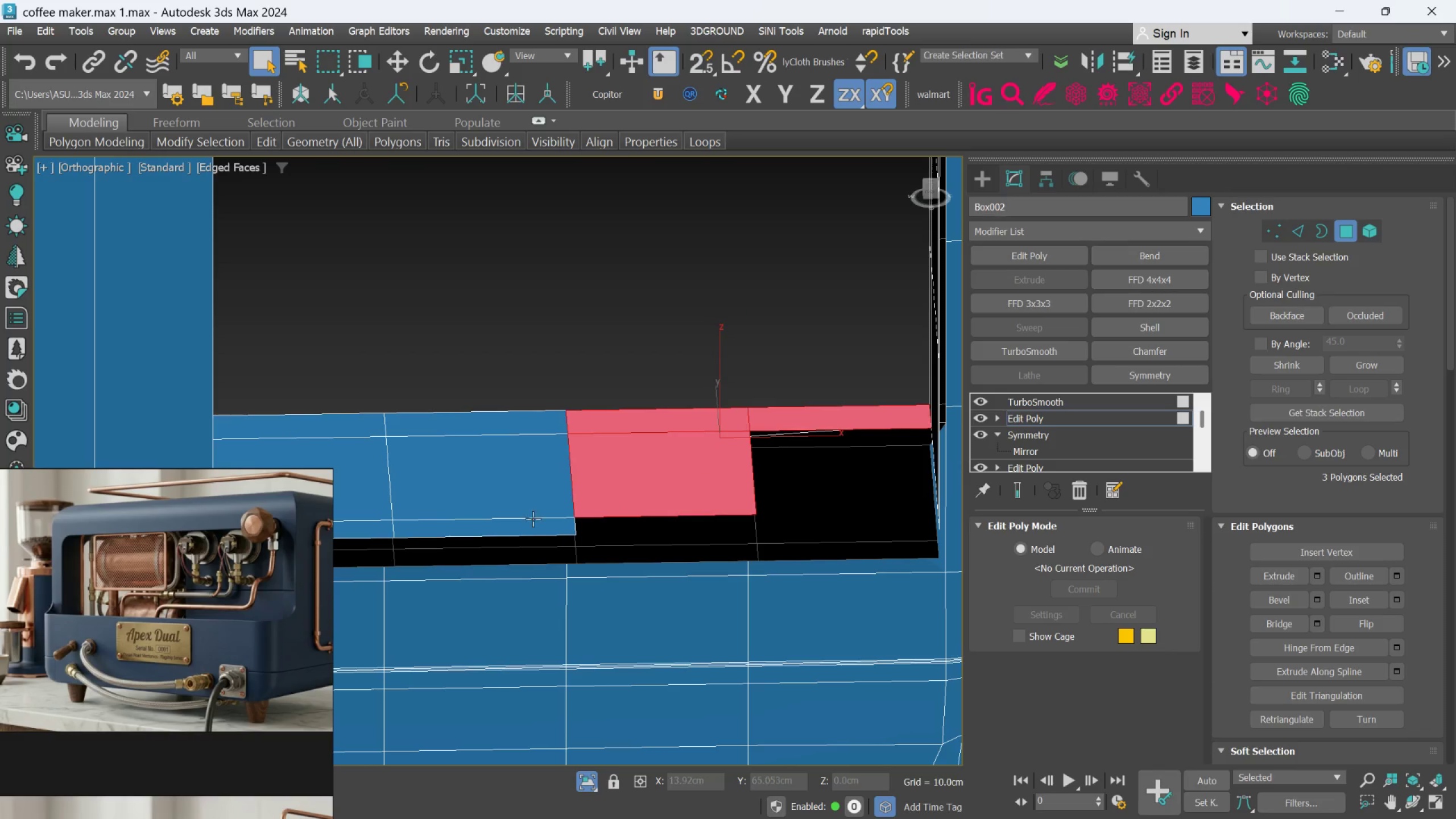 
hold_key(key=ControlLeft, duration=3.38)
double_click([524, 497])
 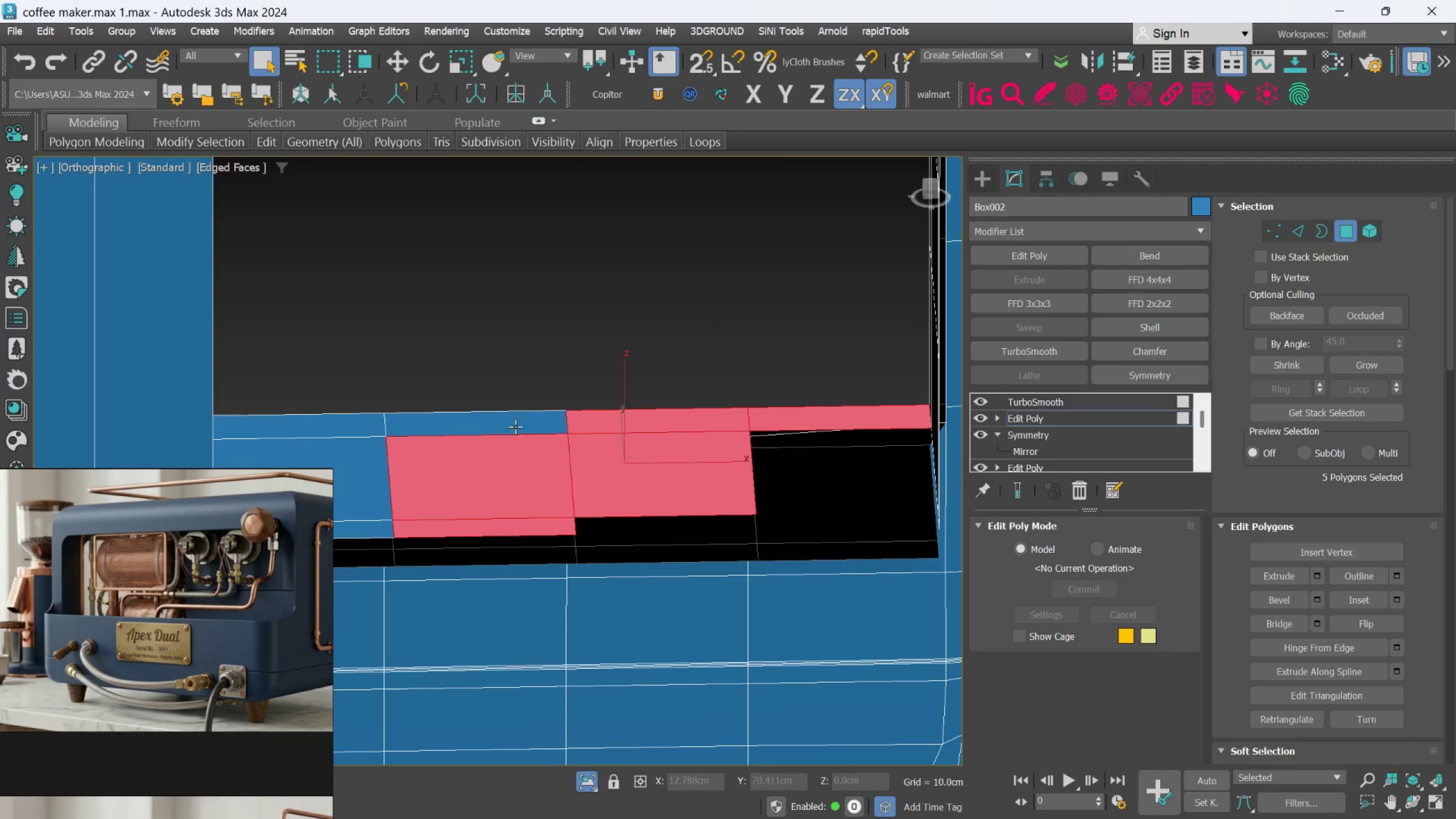 
left_click([515, 427])
 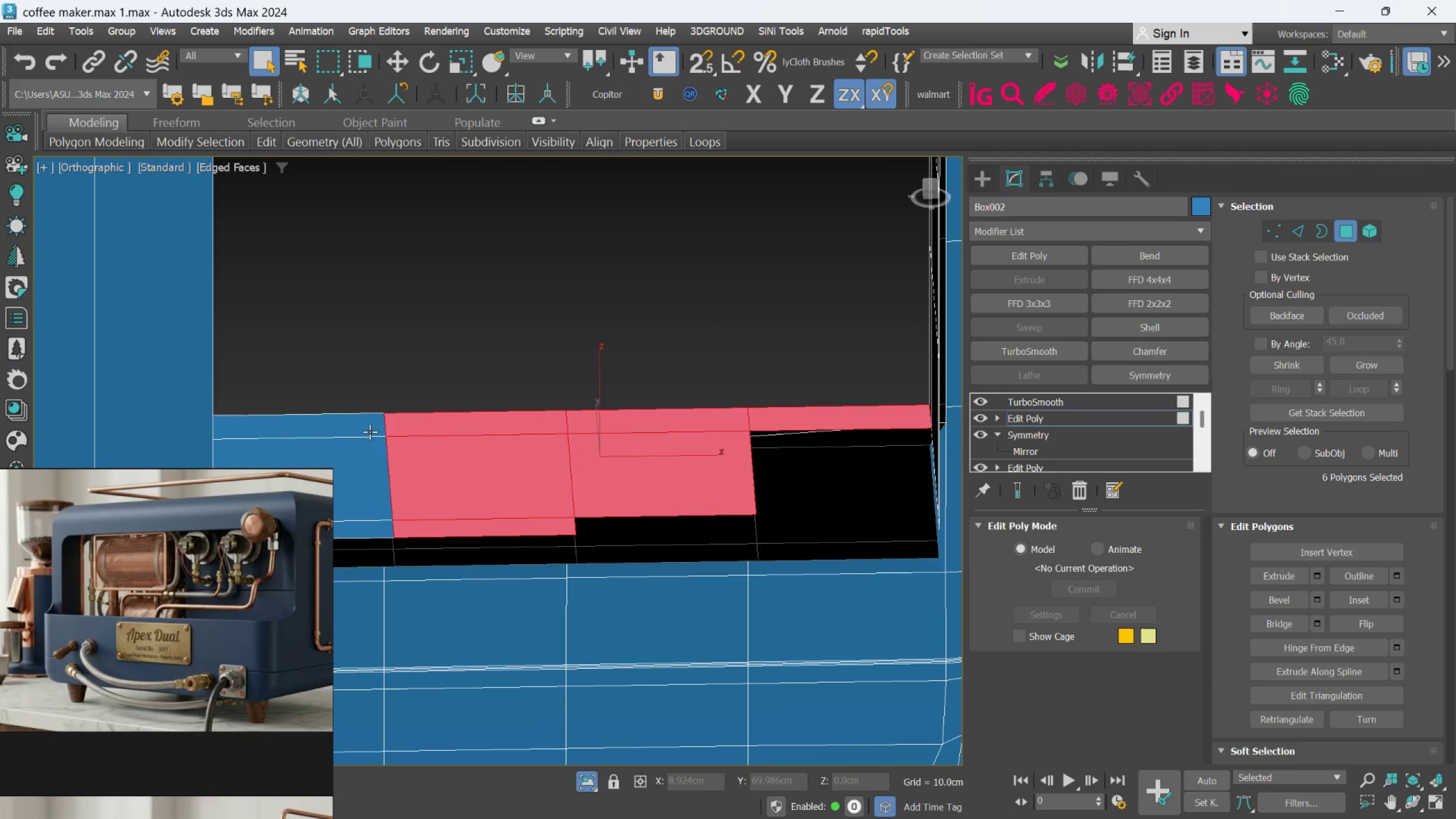 
left_click([369, 428])
 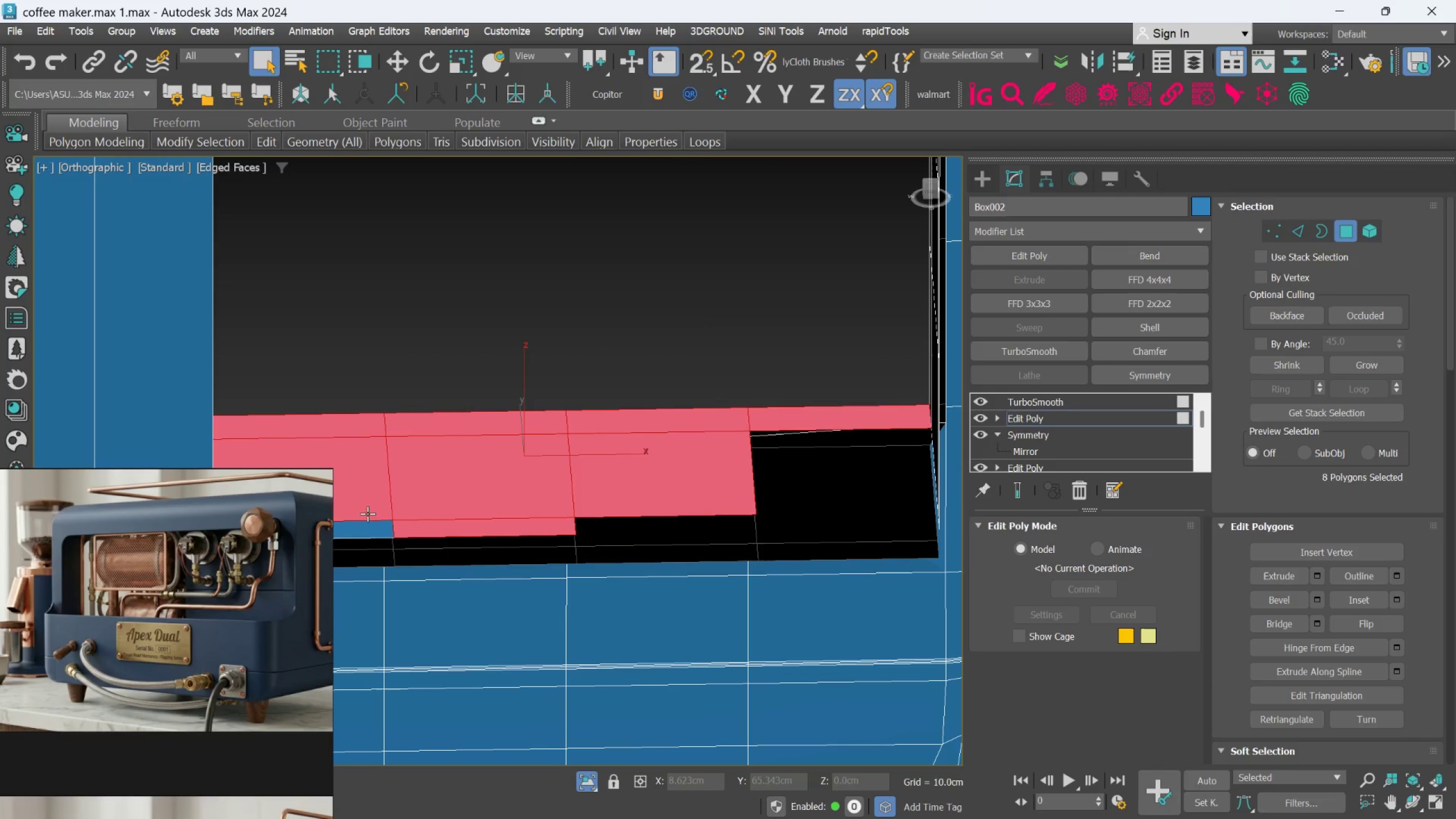 
left_click([369, 523])
 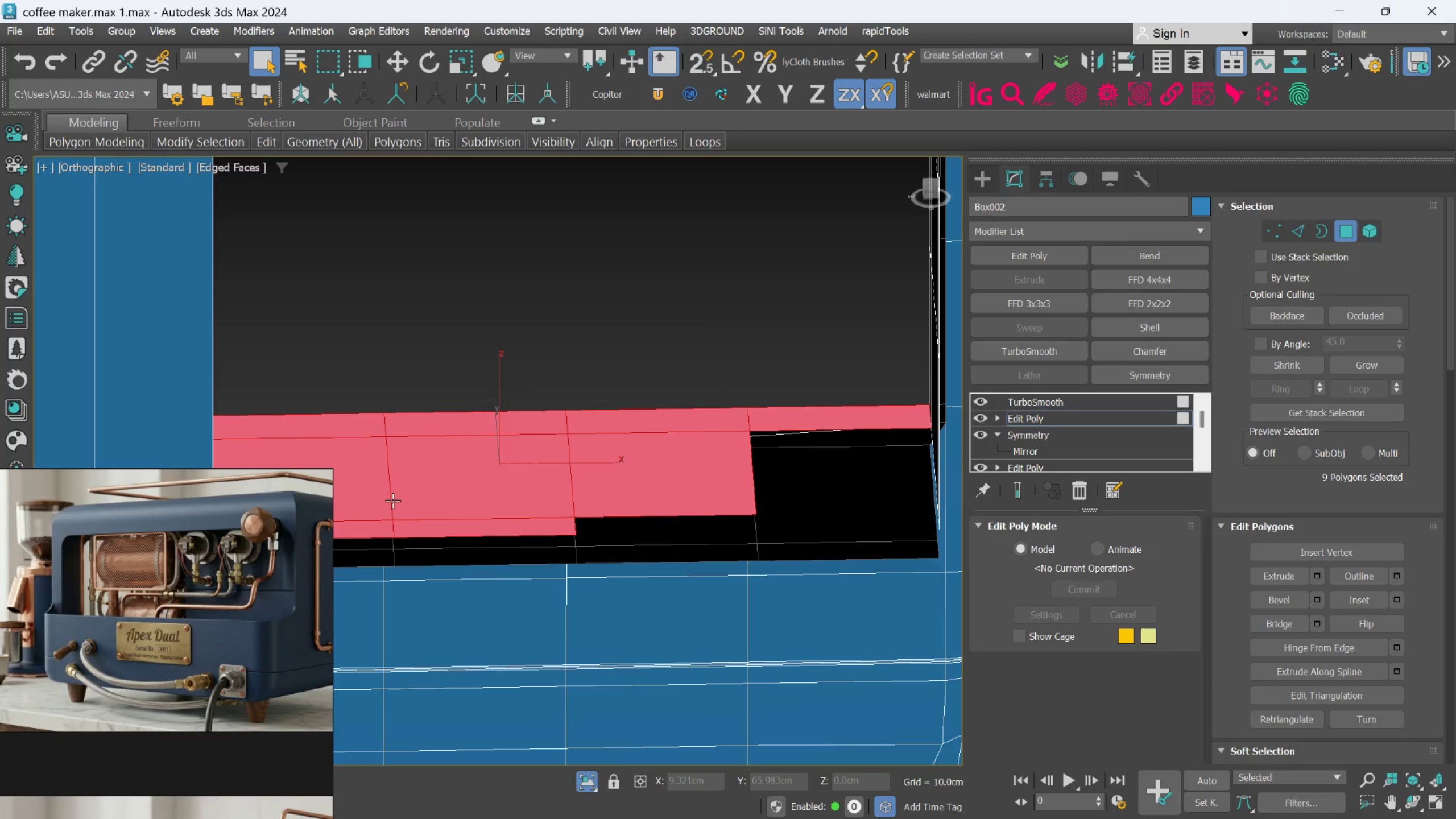 
key(Delete)
 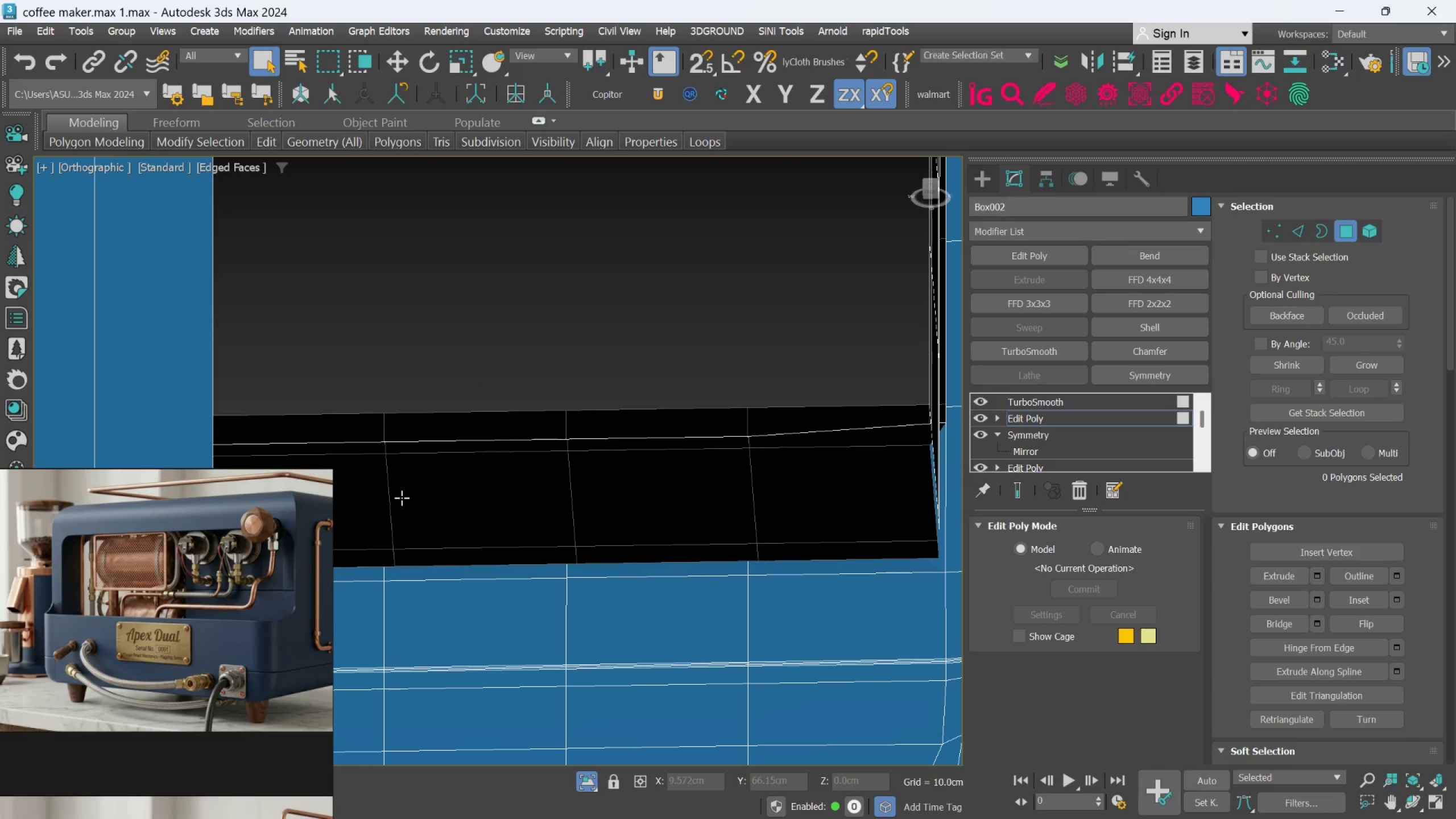 
left_click([445, 494])
 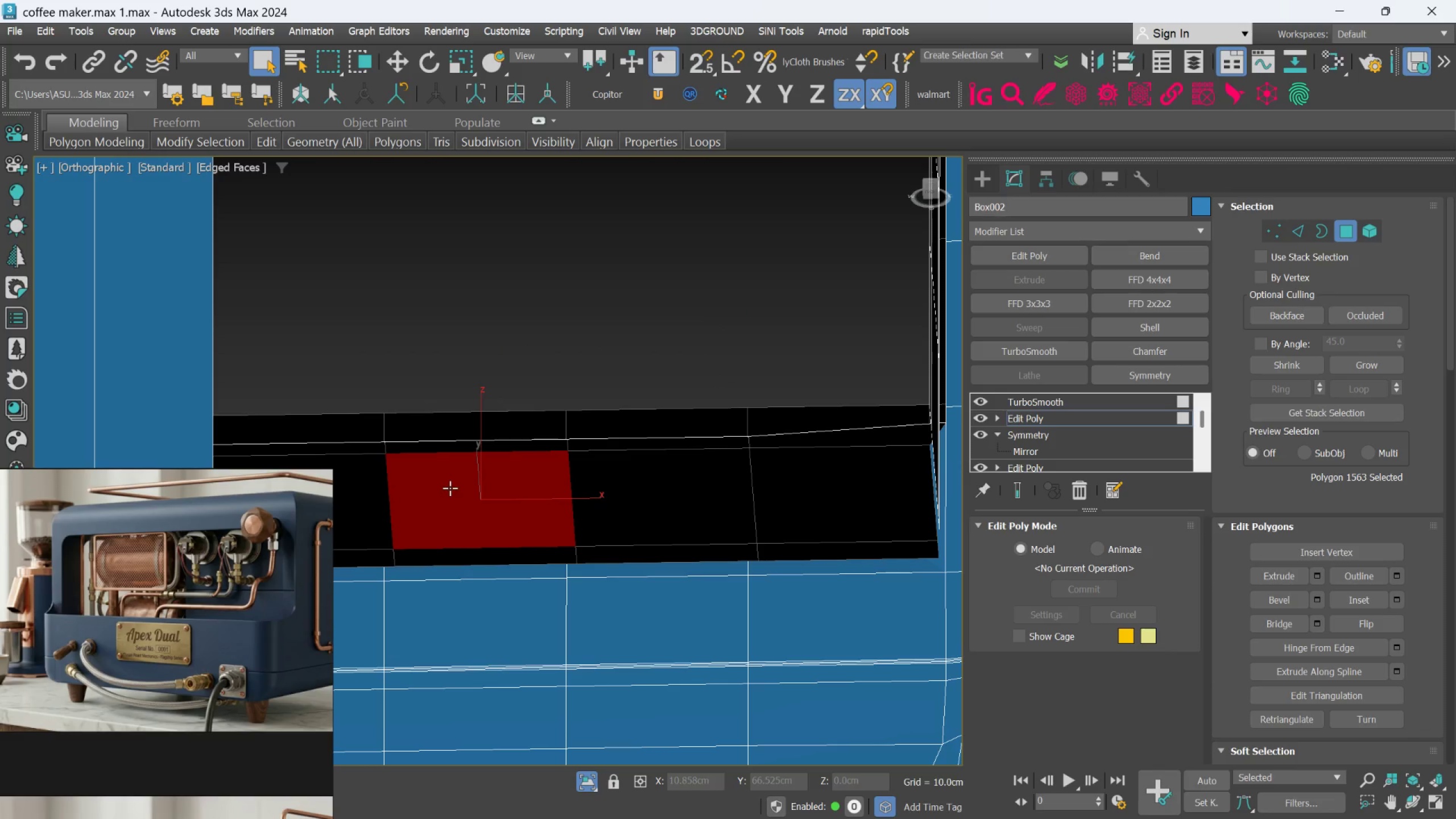 
hold_key(key=AltLeft, duration=1.25)
 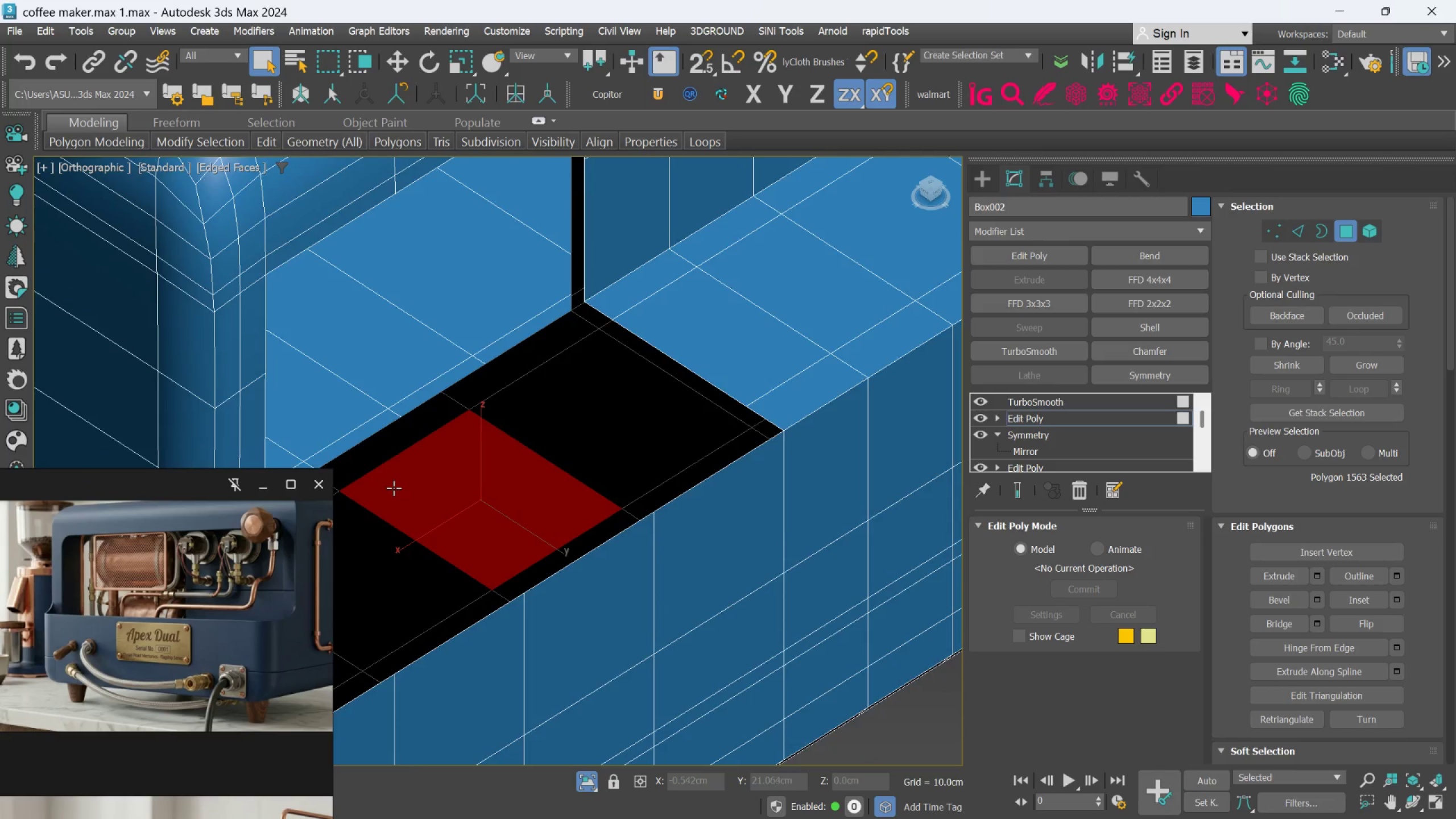 
hold_key(key=AltLeft, duration=1.38)
 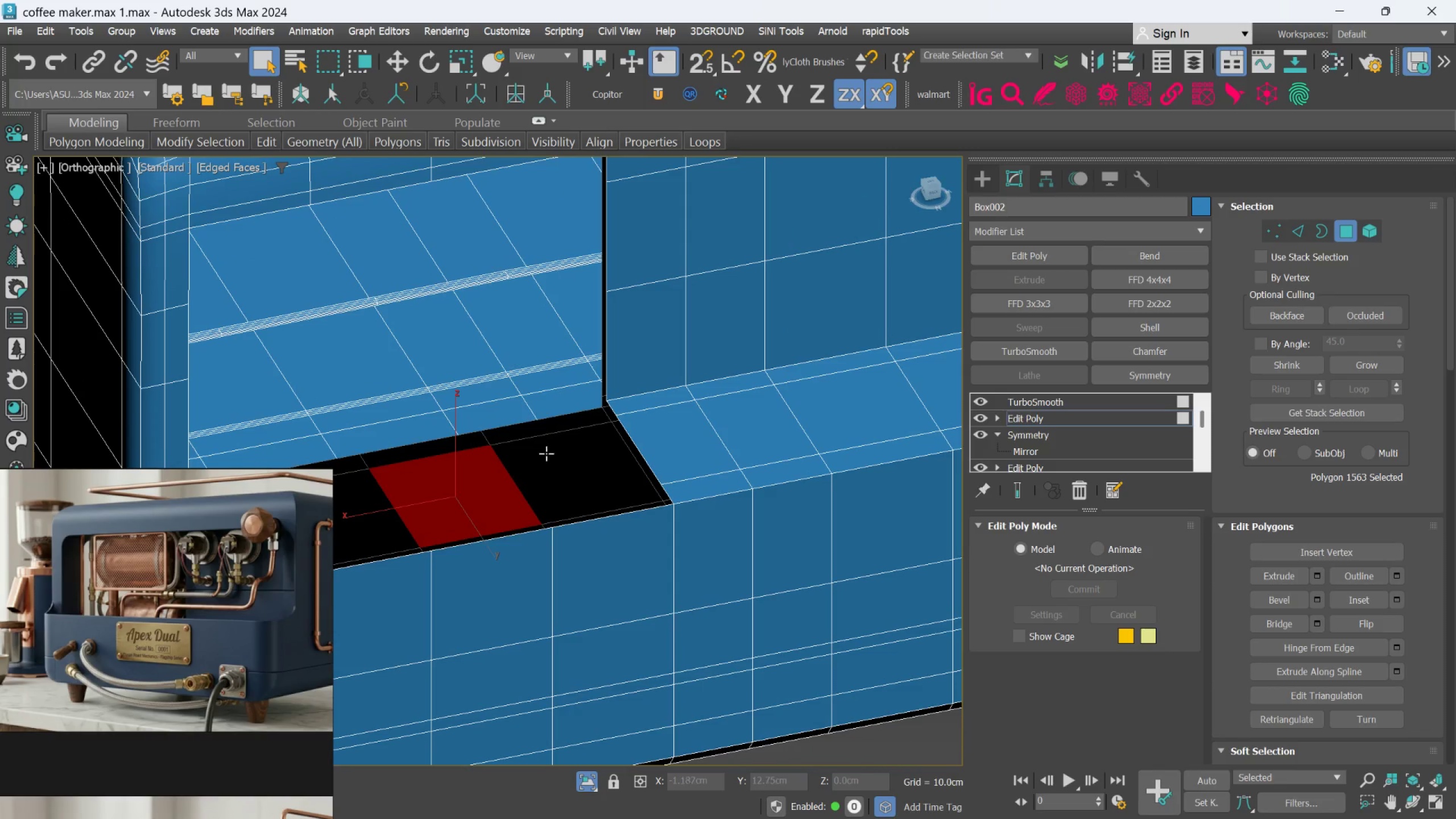 
scroll: coordinate [394, 488], scroll_direction: down, amount: 1.0
 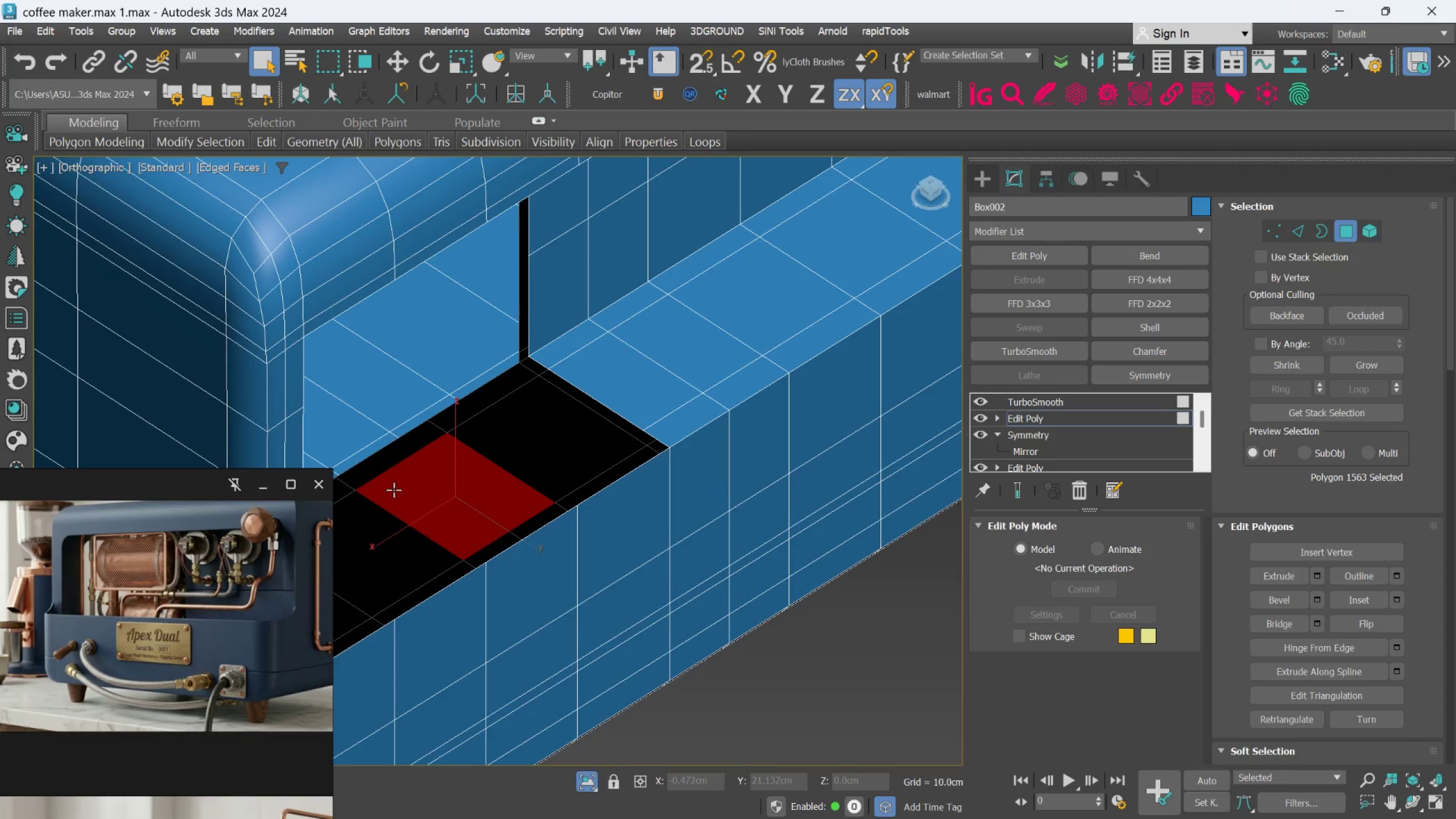 
hold_key(key=AltLeft, duration=1.73)
 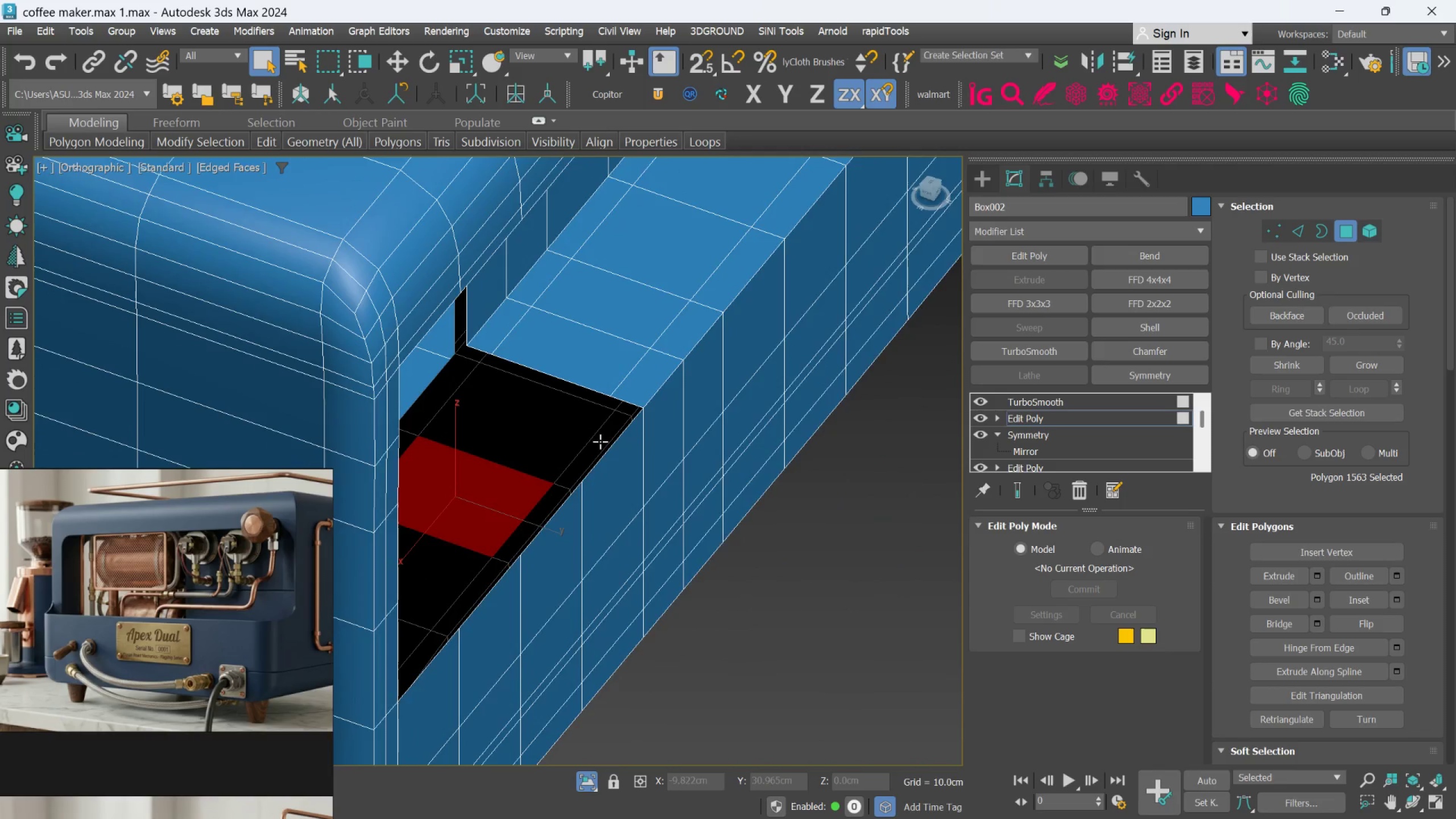 
scroll: coordinate [600, 439], scroll_direction: up, amount: 1.0
 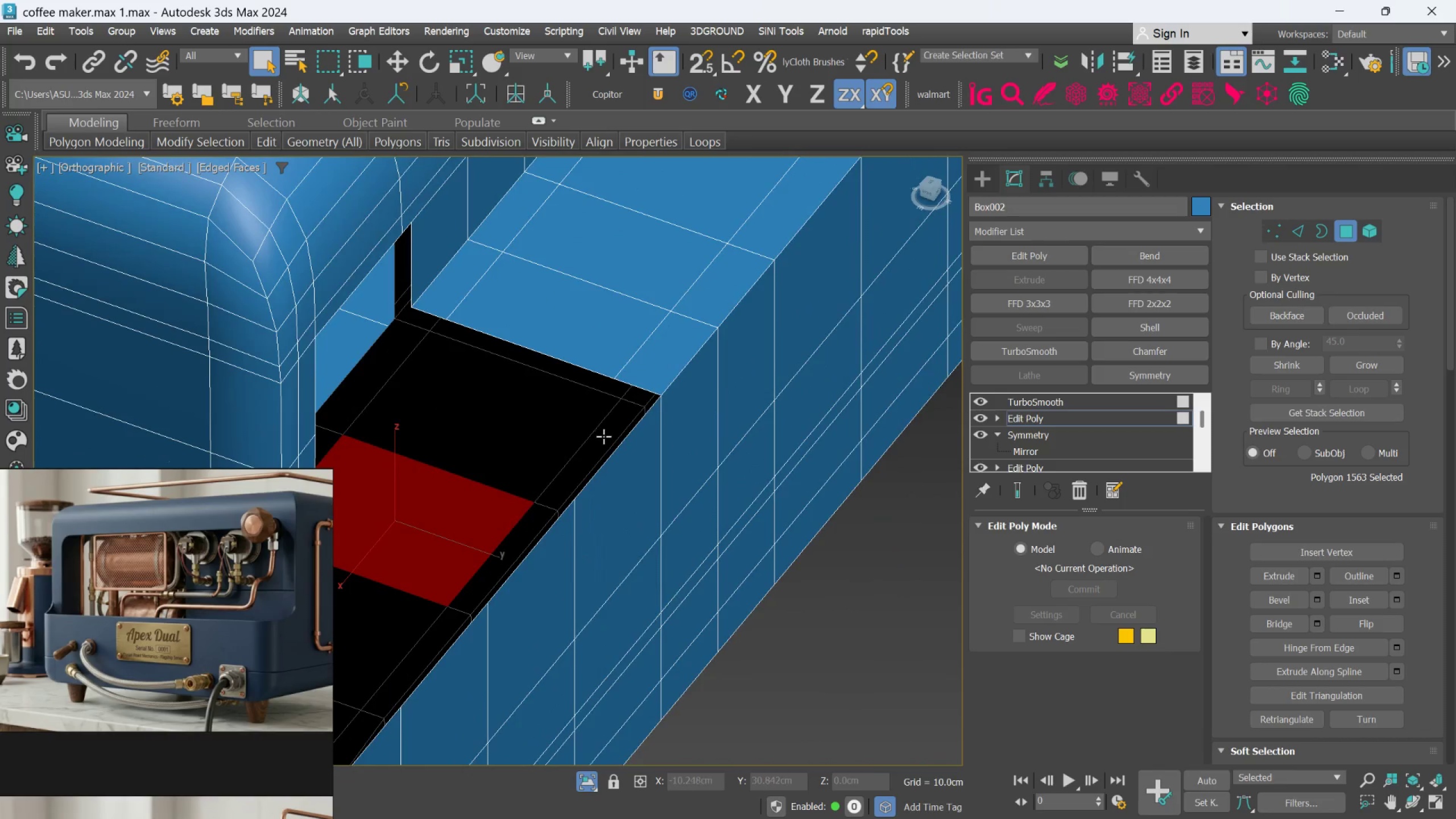 
hold_key(key=ControlLeft, duration=1.23)
left_click([603, 437])
 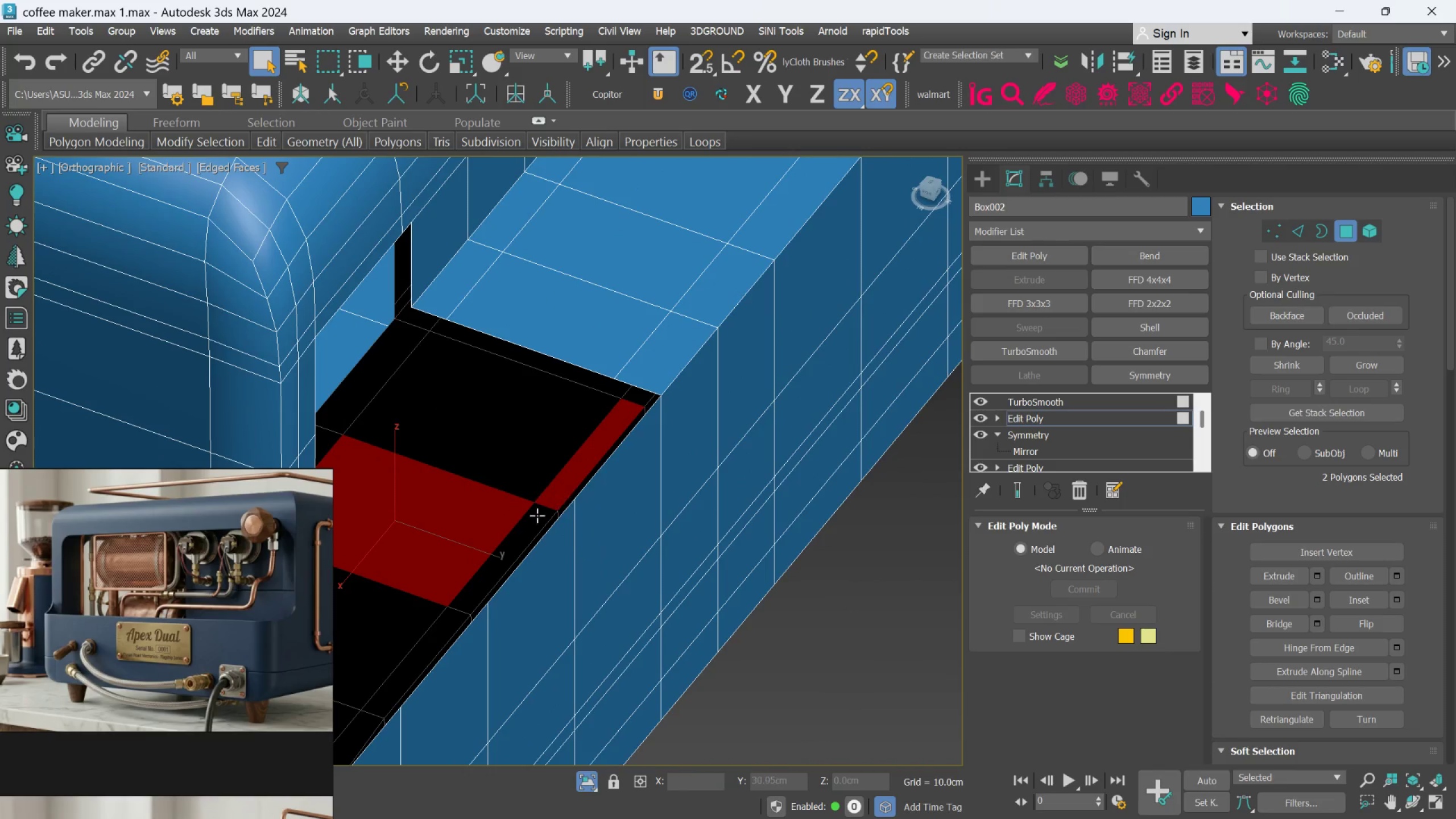 
left_click([534, 517])
 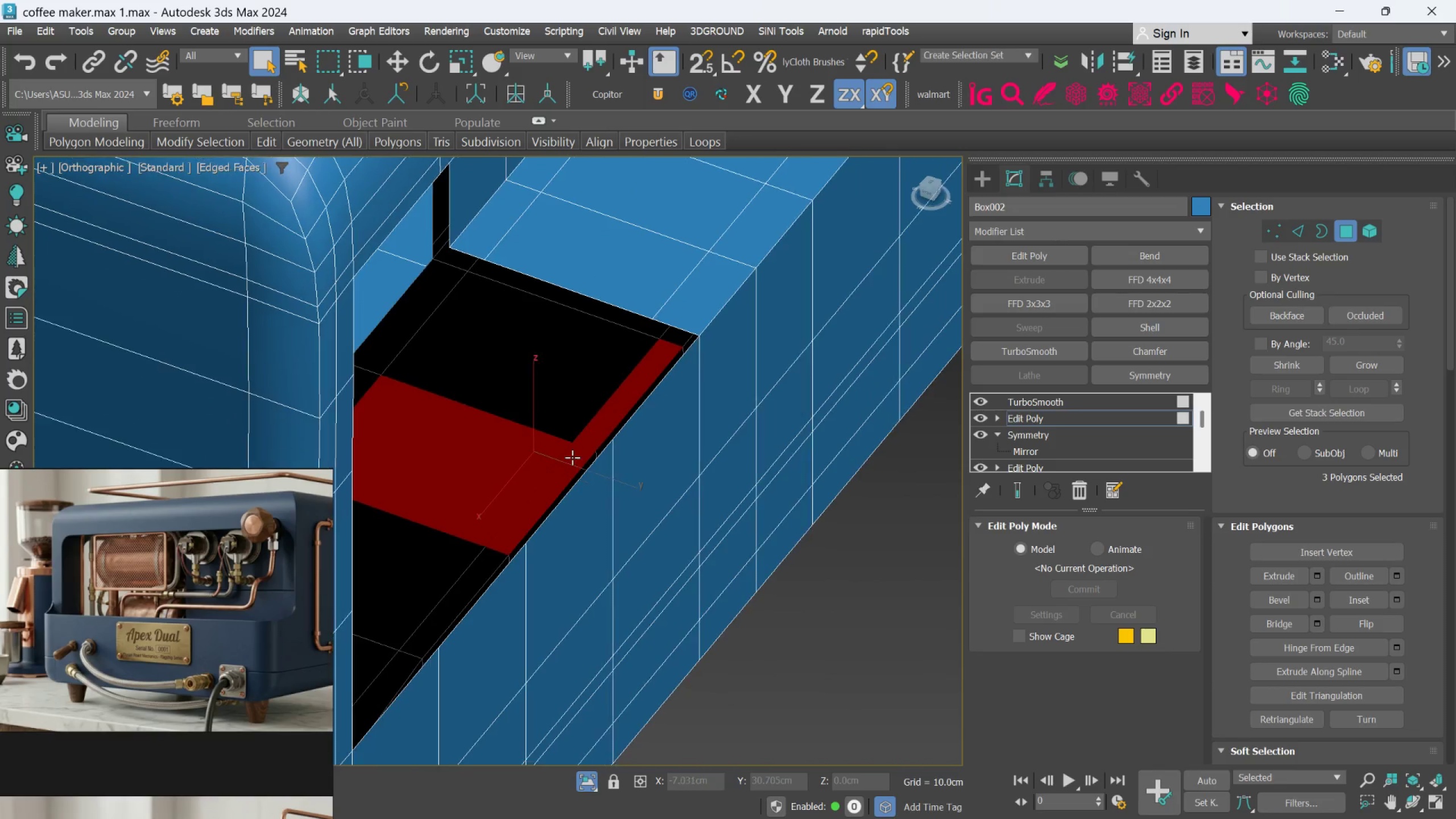 
hold_key(key=AltLeft, duration=0.55)
 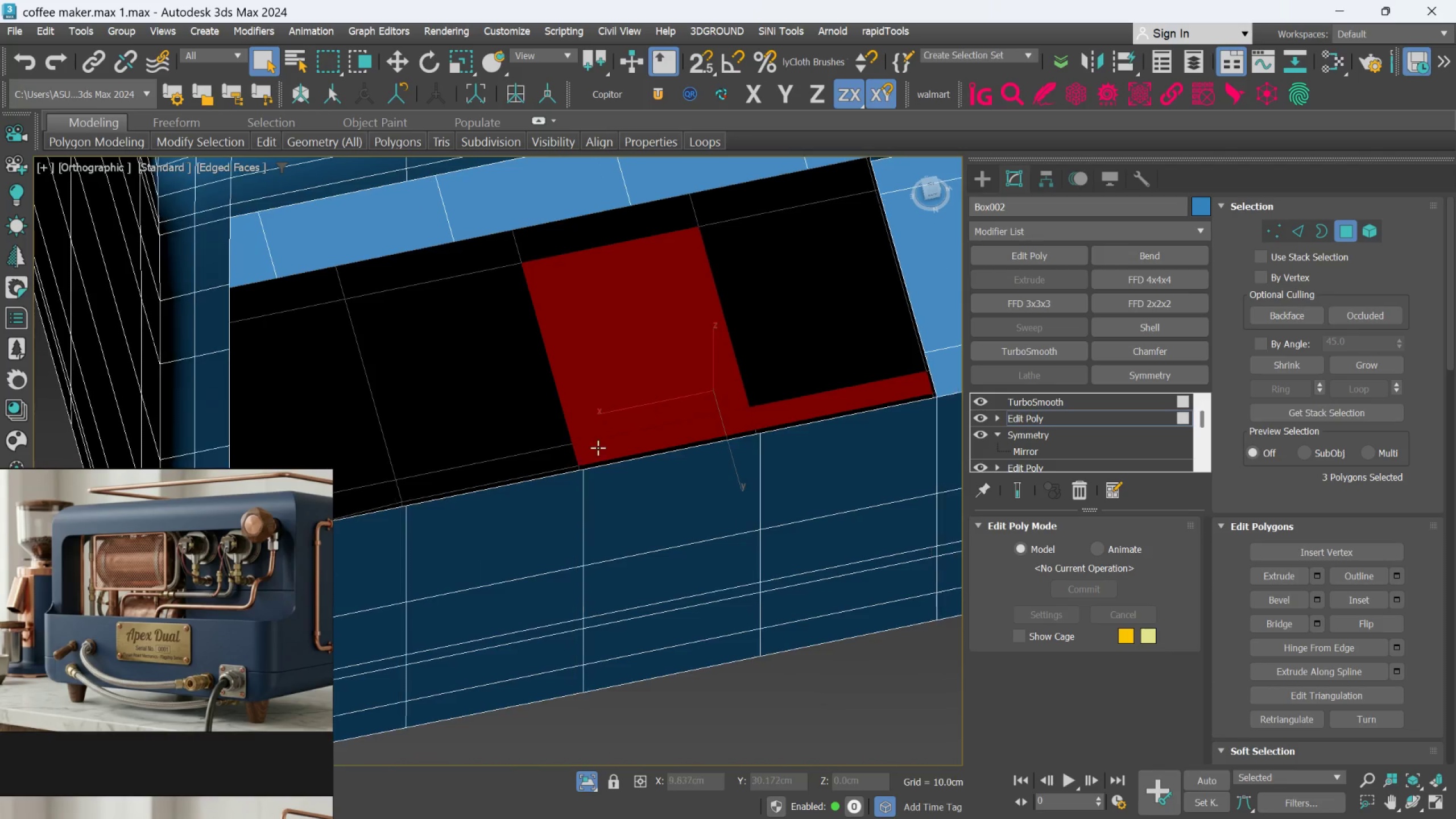 
hold_key(key=ControlLeft, duration=1.34)
left_click([551, 458])
 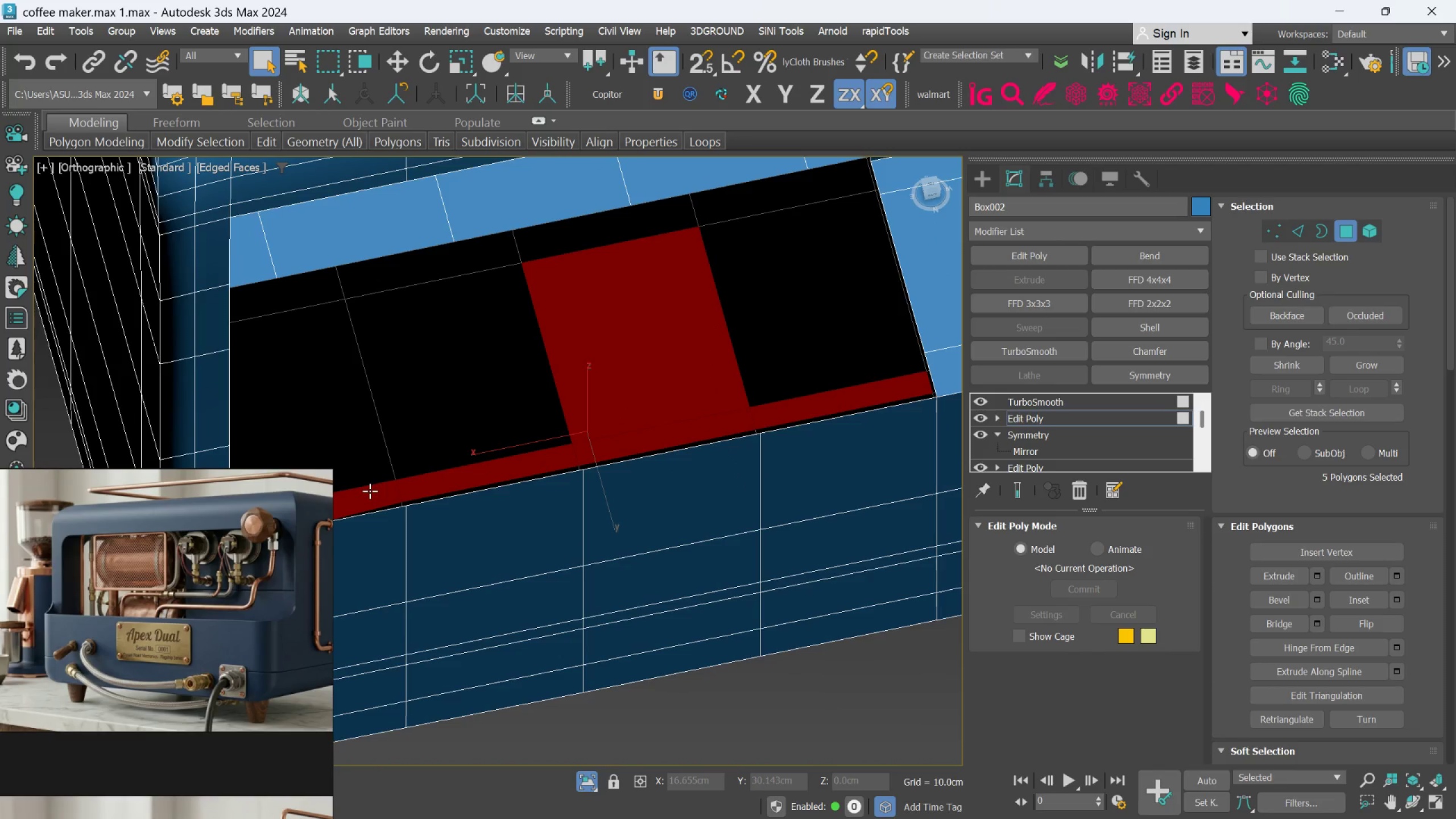 
hold_key(key=AltLeft, duration=0.84)
 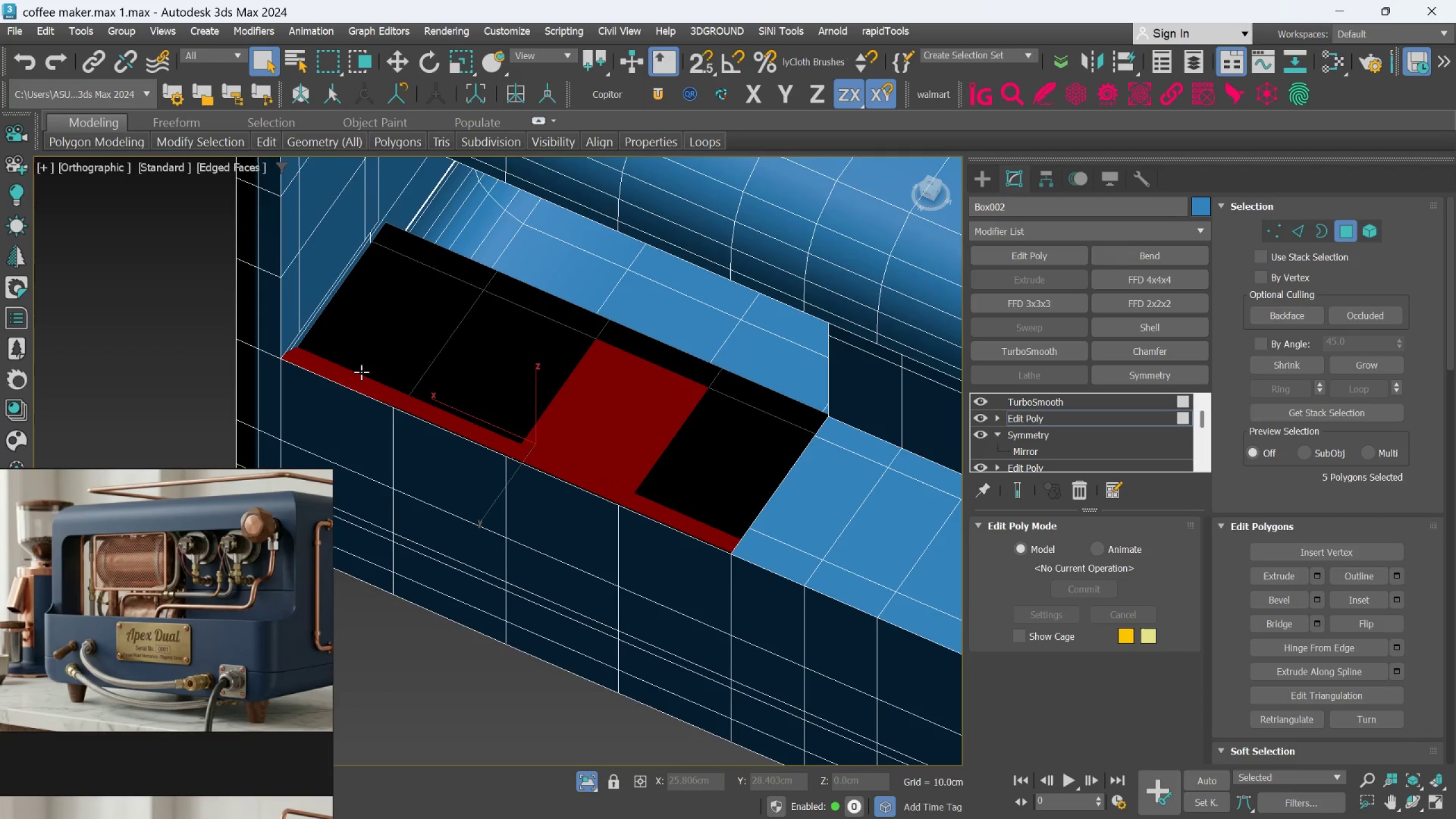 
scroll: coordinate [412, 474], scroll_direction: down, amount: 1.0
 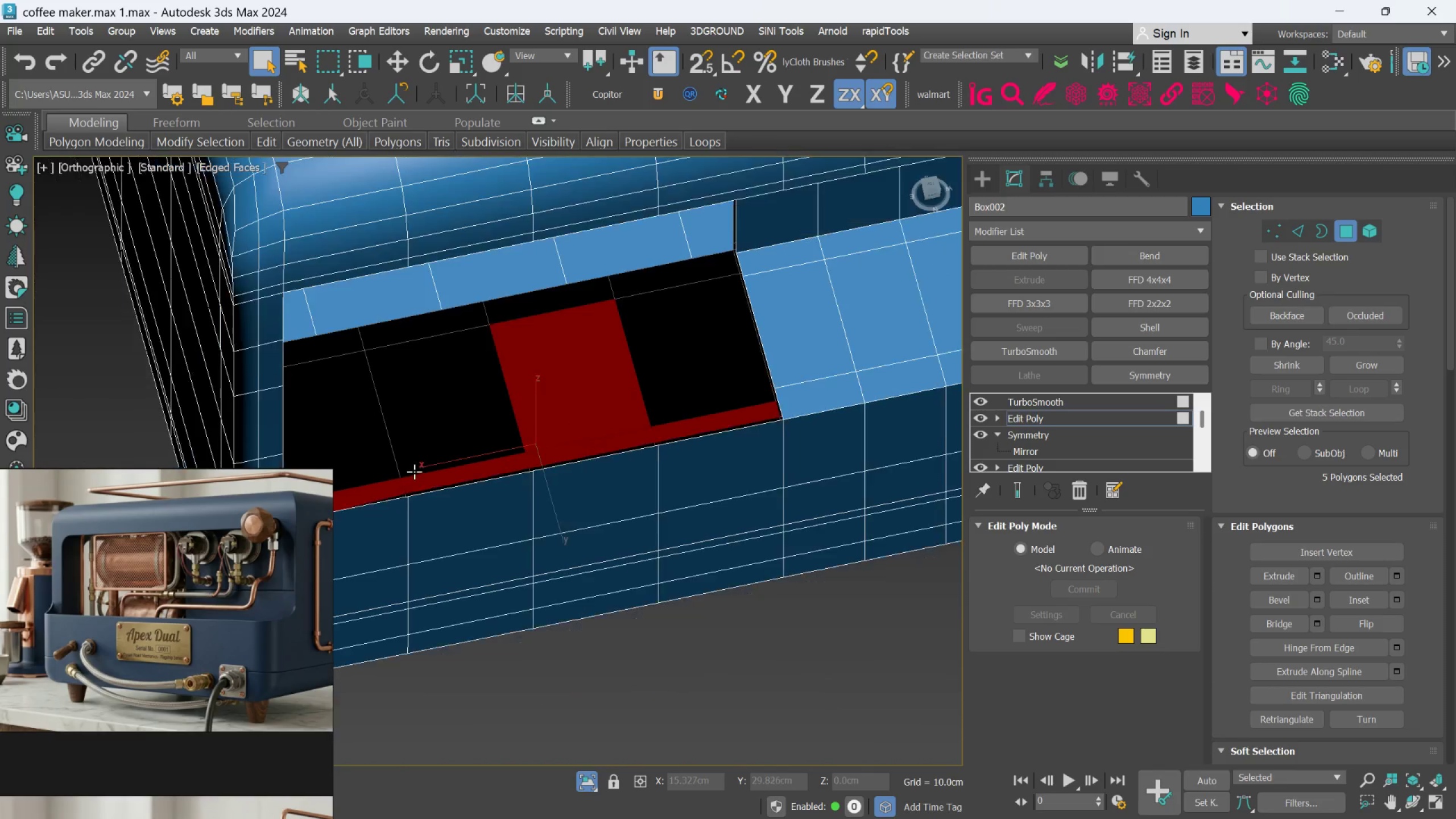 
hold_key(key=ControlLeft, duration=1.64)
left_click([361, 363])
 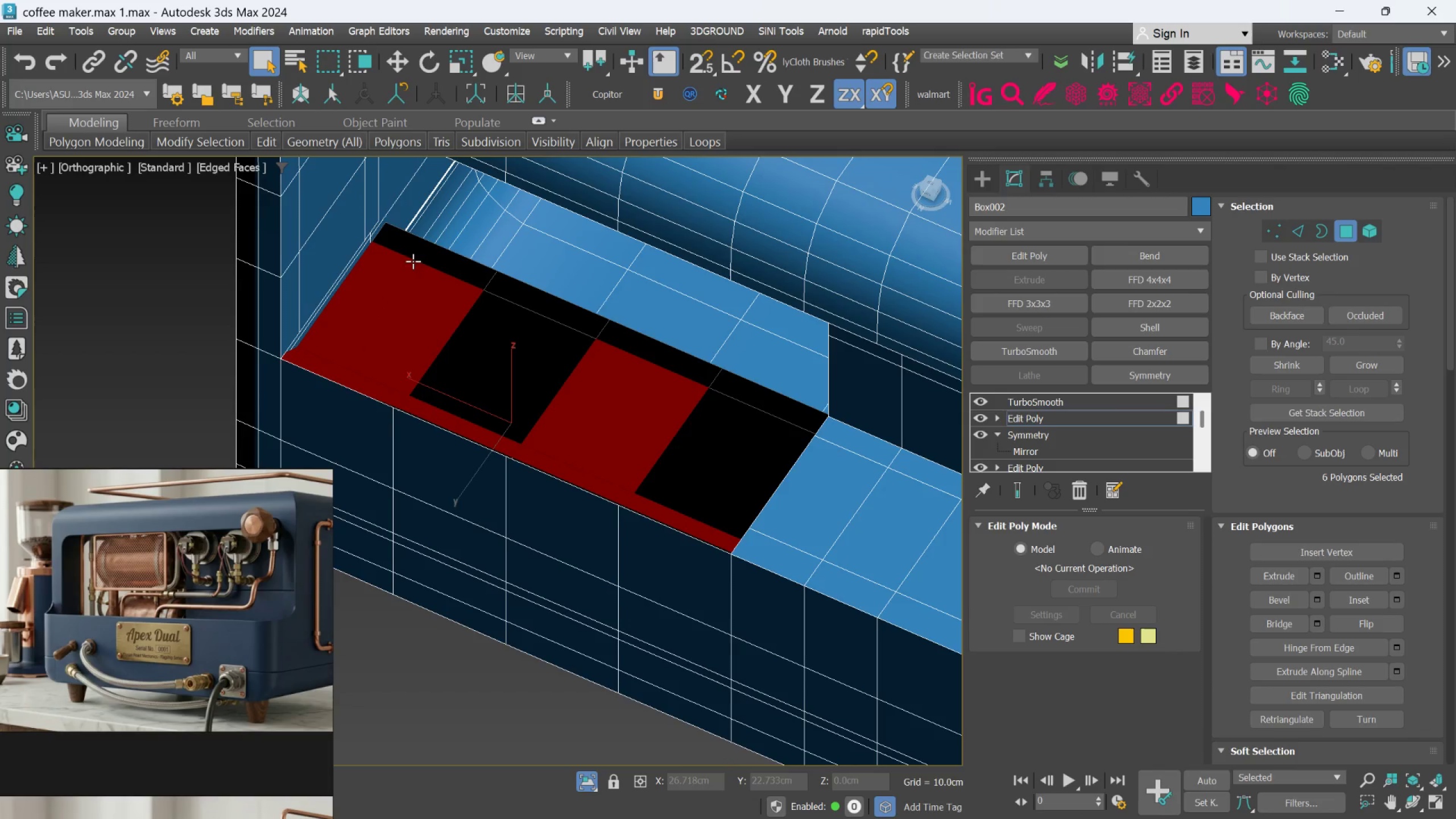 
left_click([416, 259])
 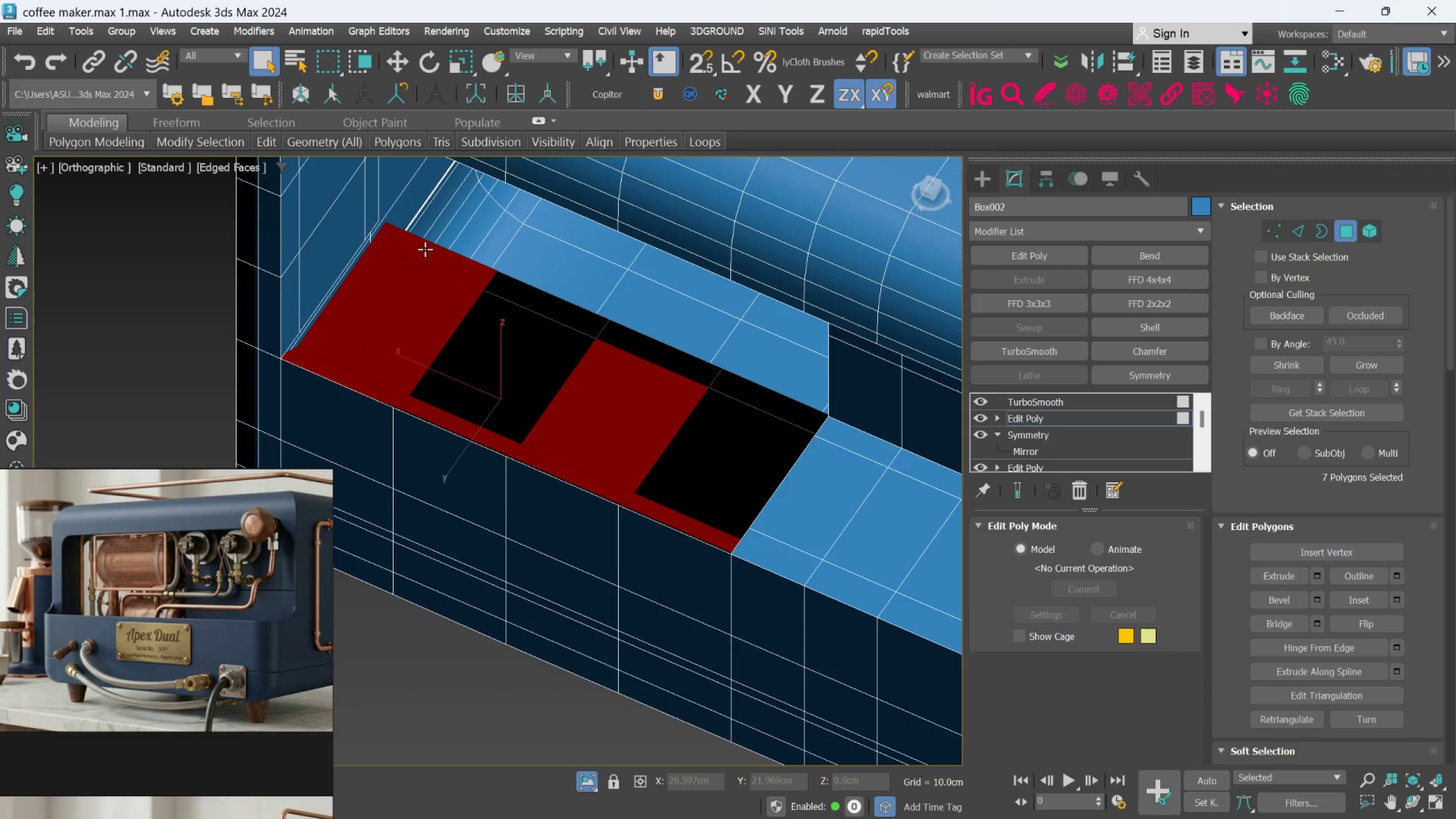 
key(Delete)
 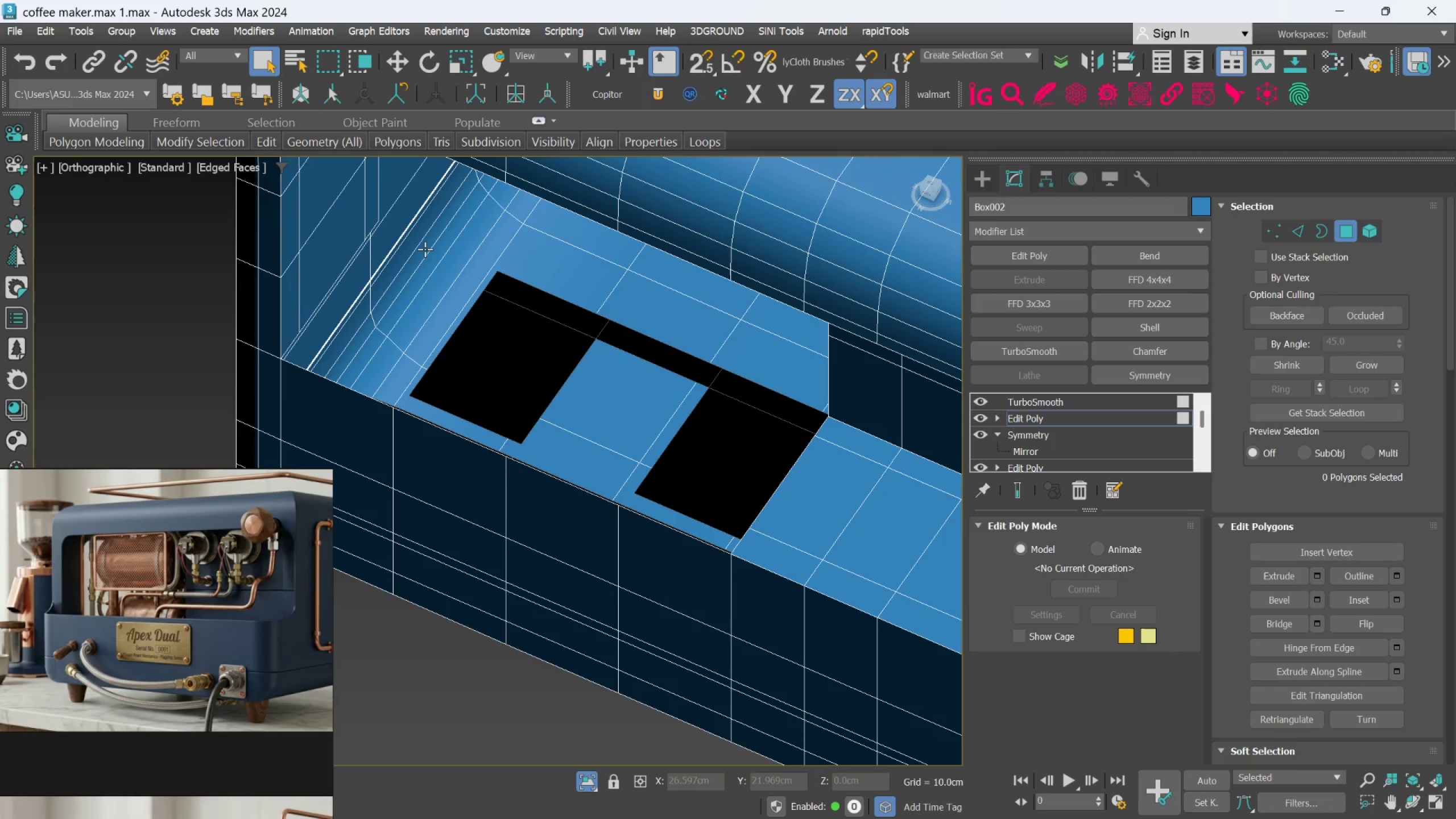 
hold_key(key=AltLeft, duration=0.53)
 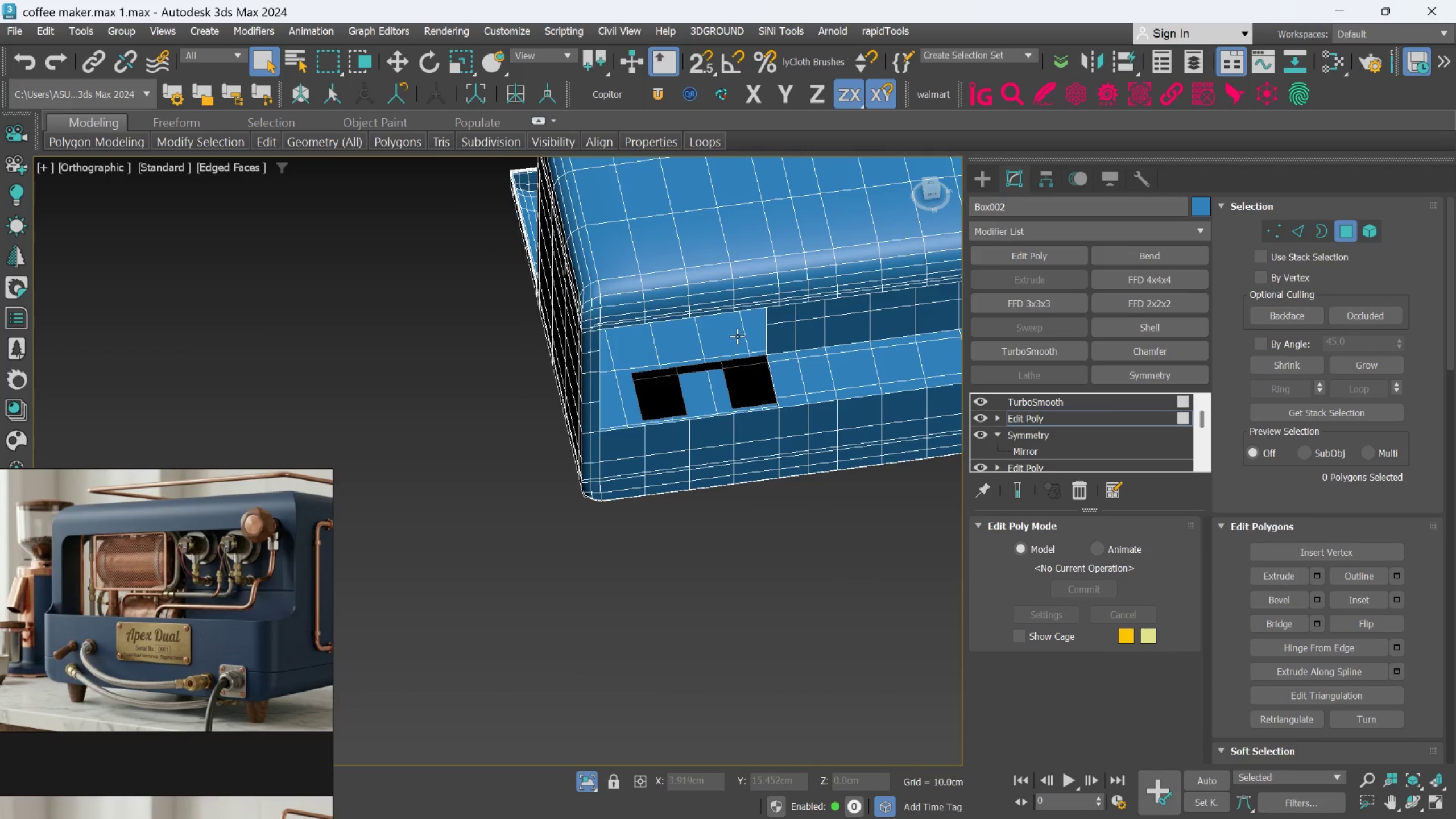 
scroll: coordinate [598, 287], scroll_direction: down, amount: 3.0
 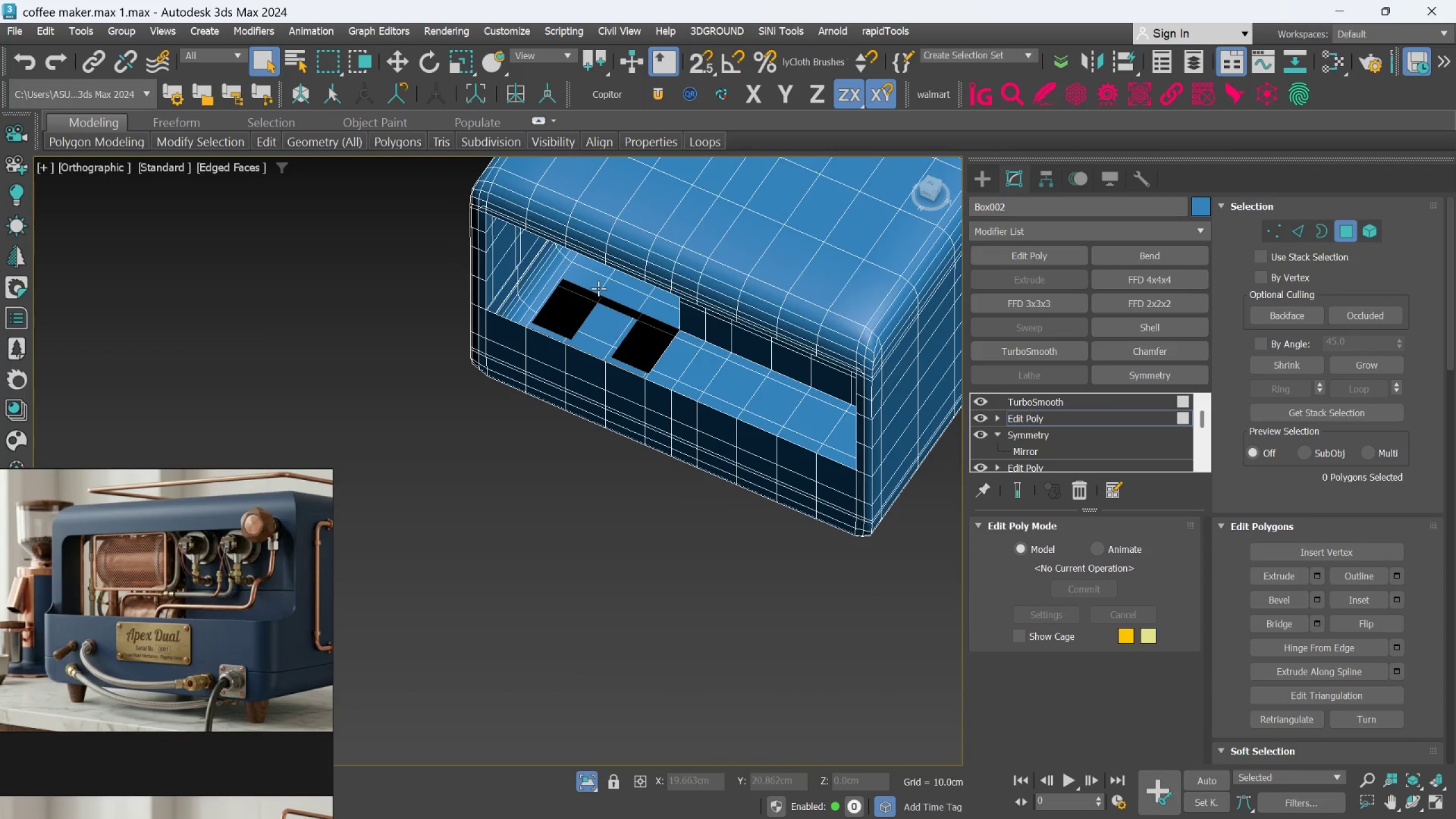 
scroll: coordinate [740, 338], scroll_direction: up, amount: 2.0
 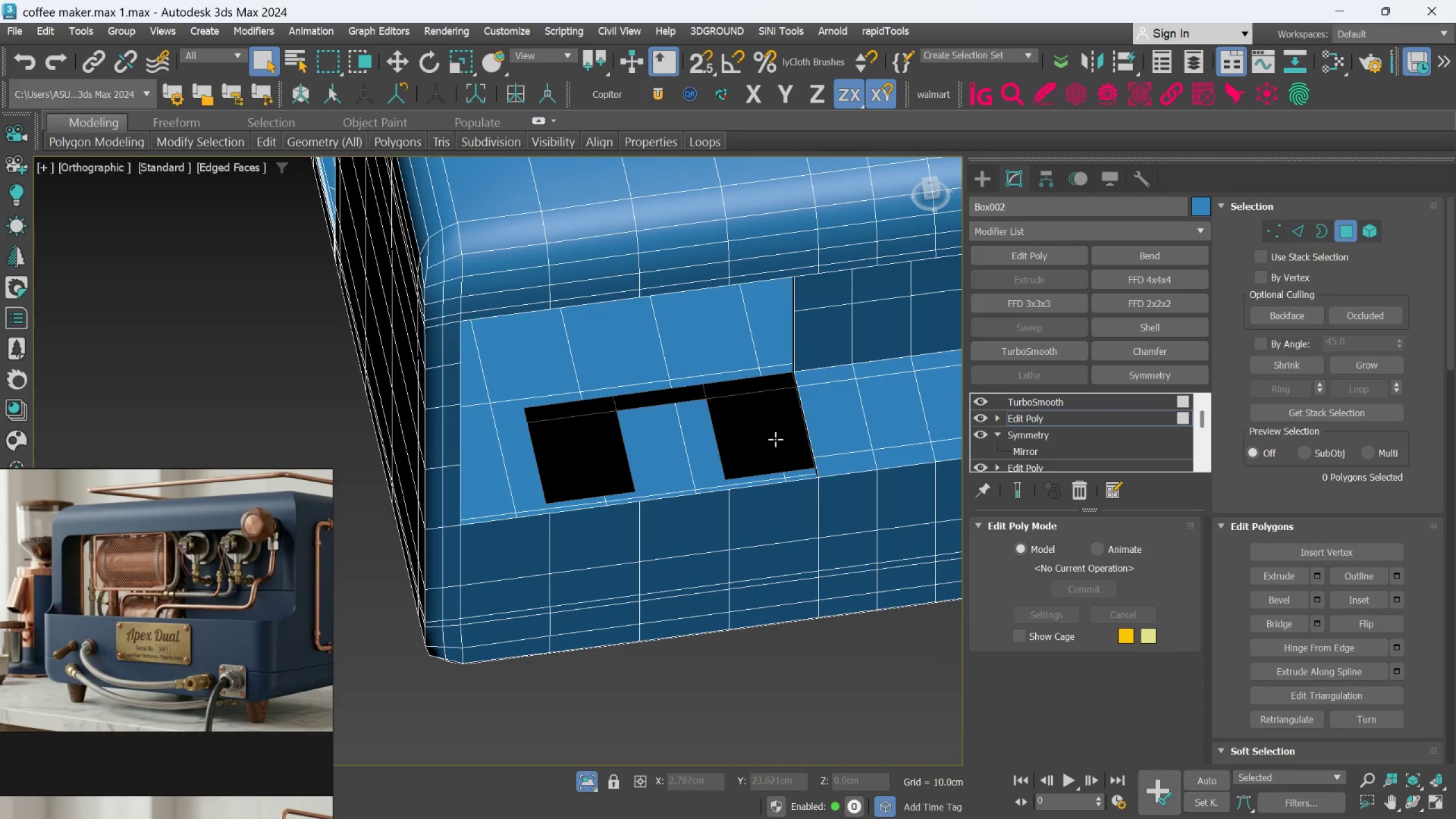 
left_click([775, 440])
 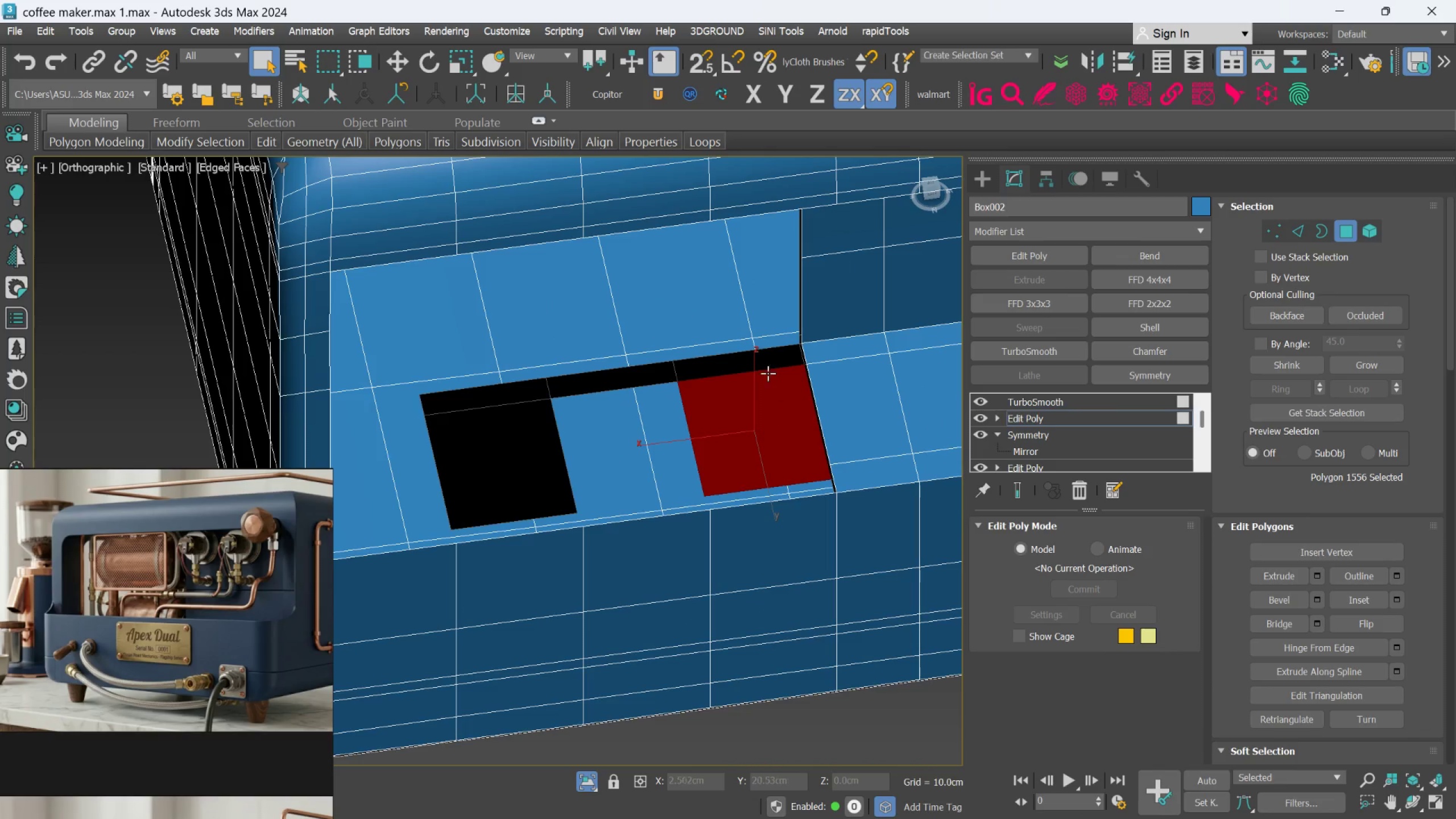 
scroll: coordinate [775, 440], scroll_direction: up, amount: 1.0
 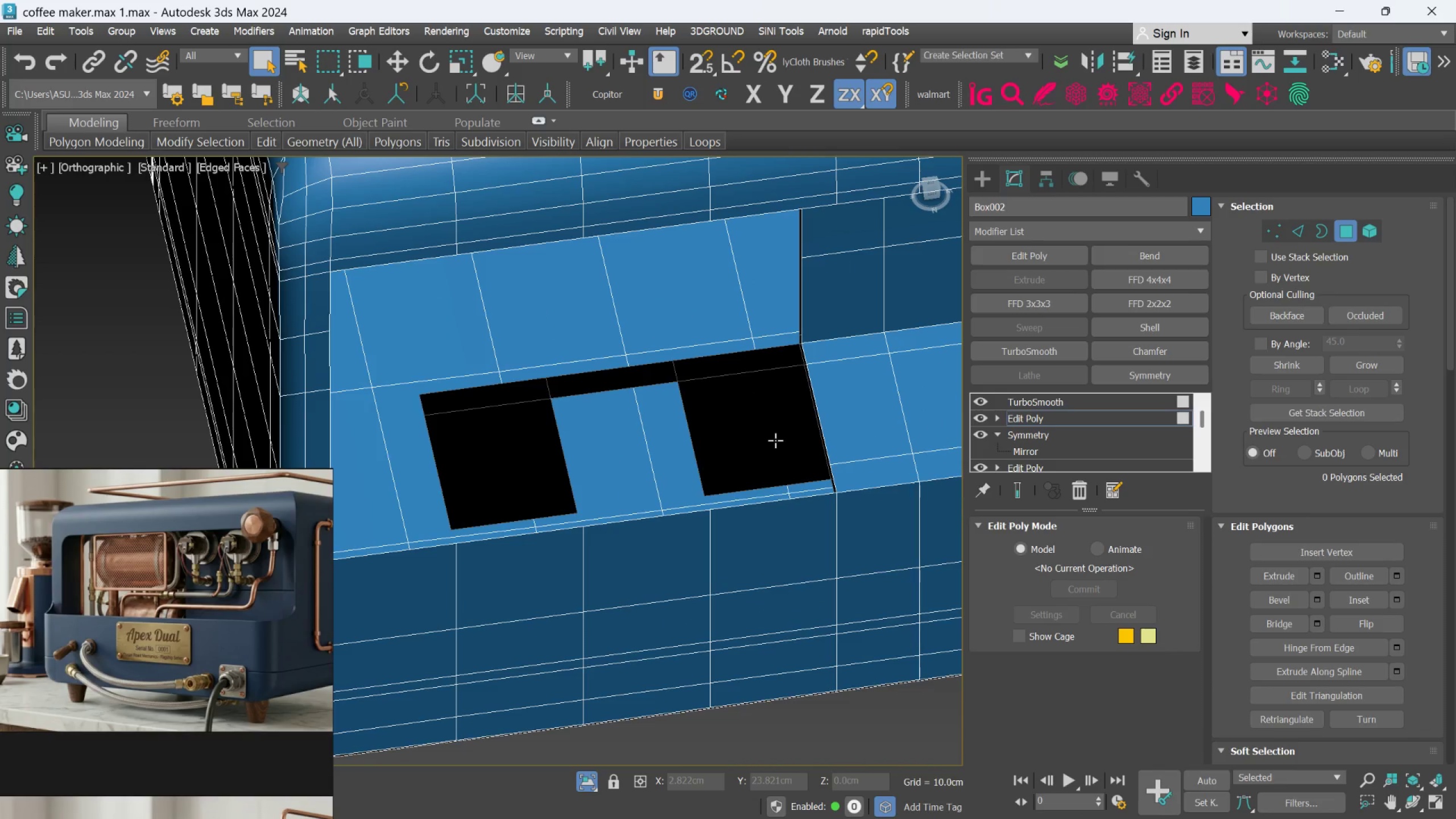 
hold_key(key=ControlLeft, duration=2.27)
left_click([767, 362])
 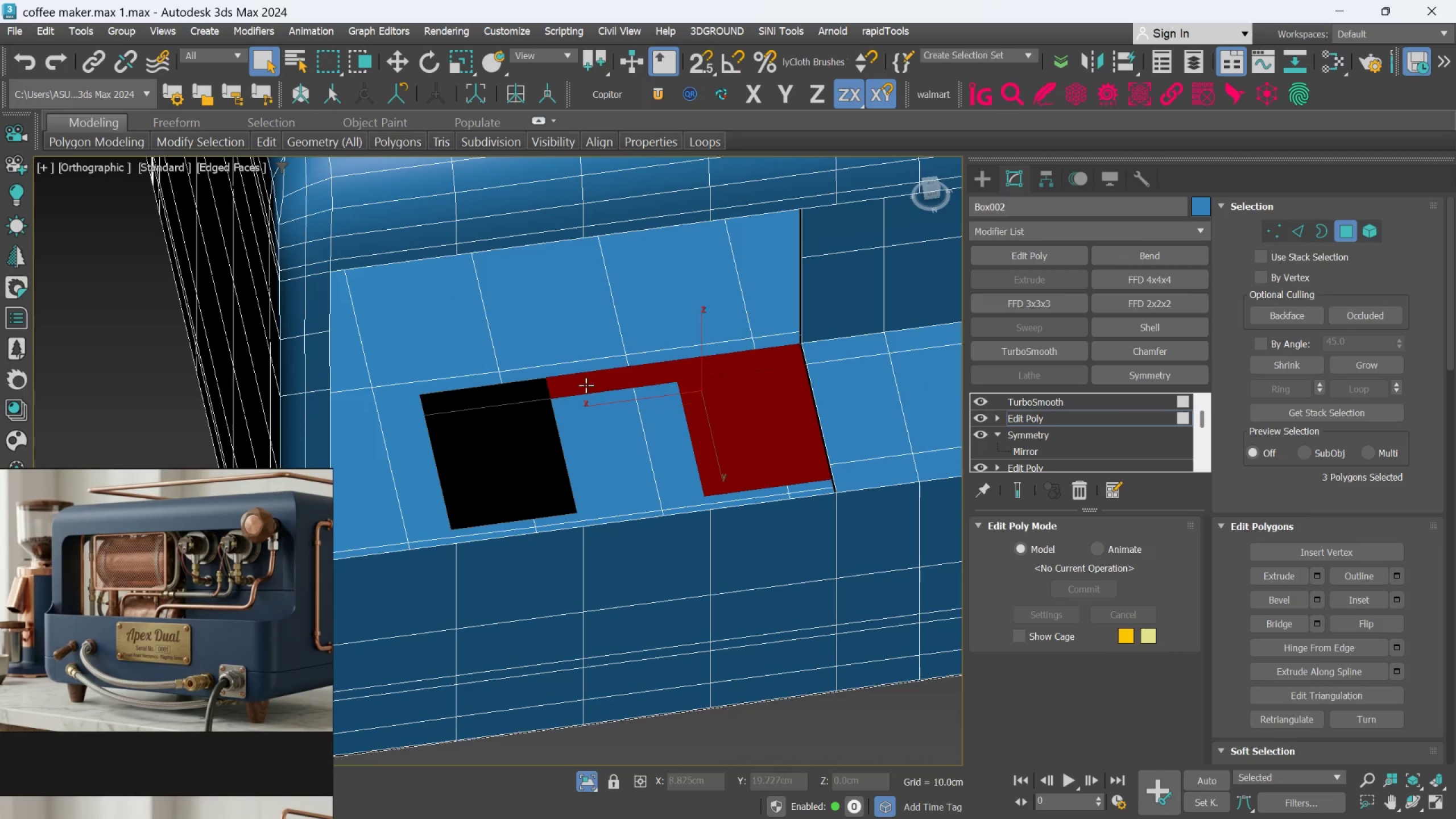 
double_click([521, 394])
 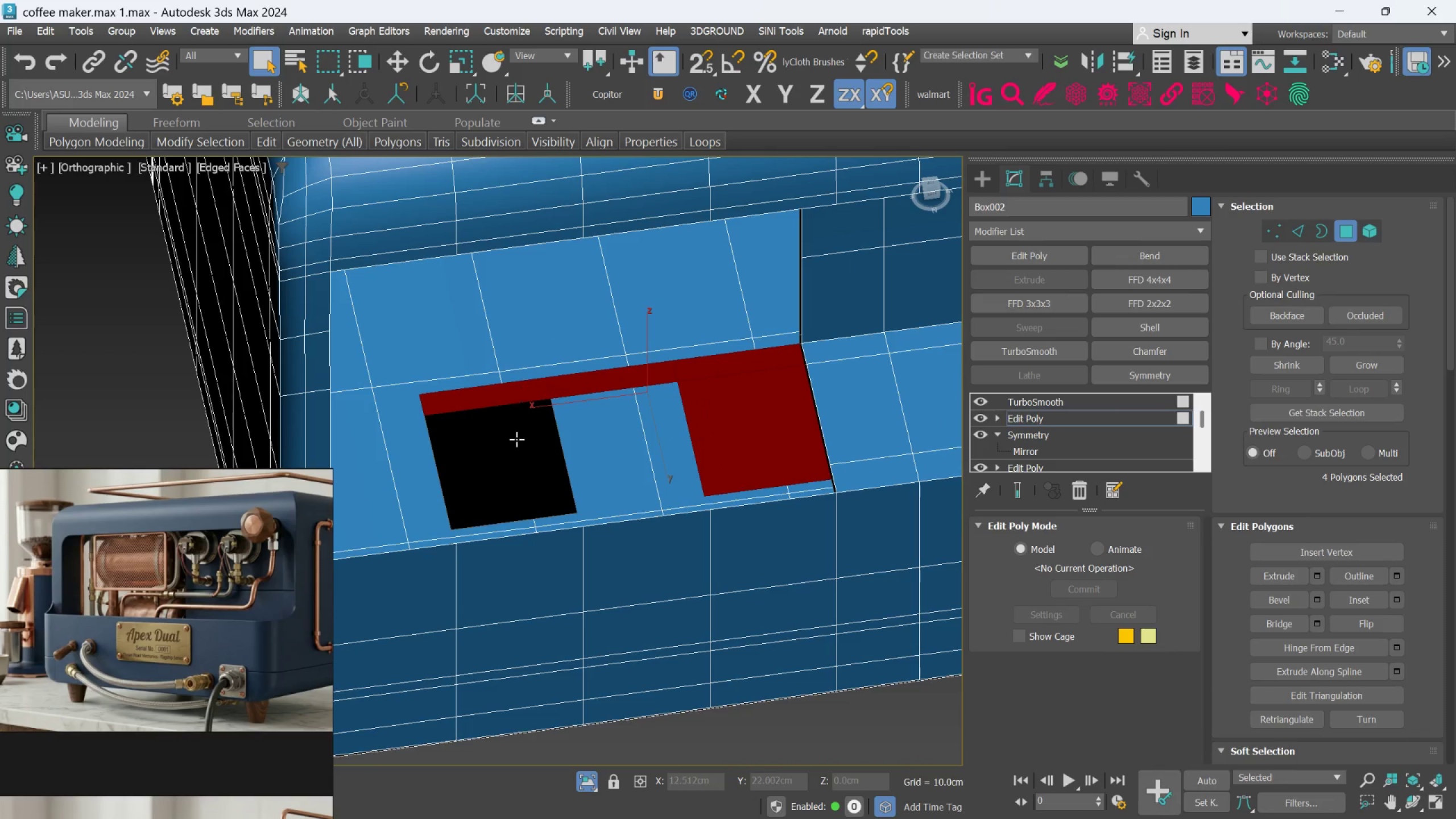 
triple_click([516, 439])
 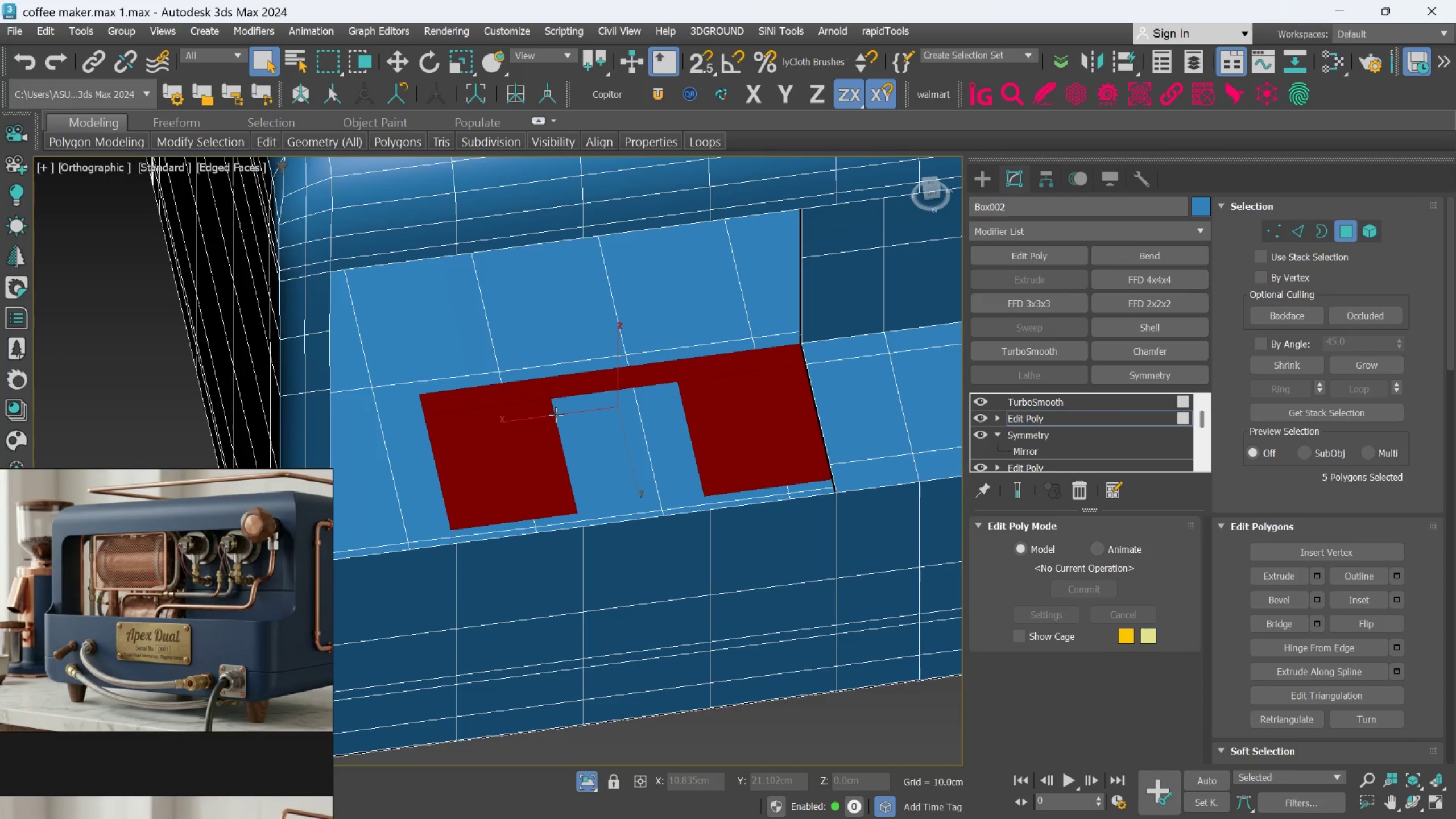 
key(Delete)
 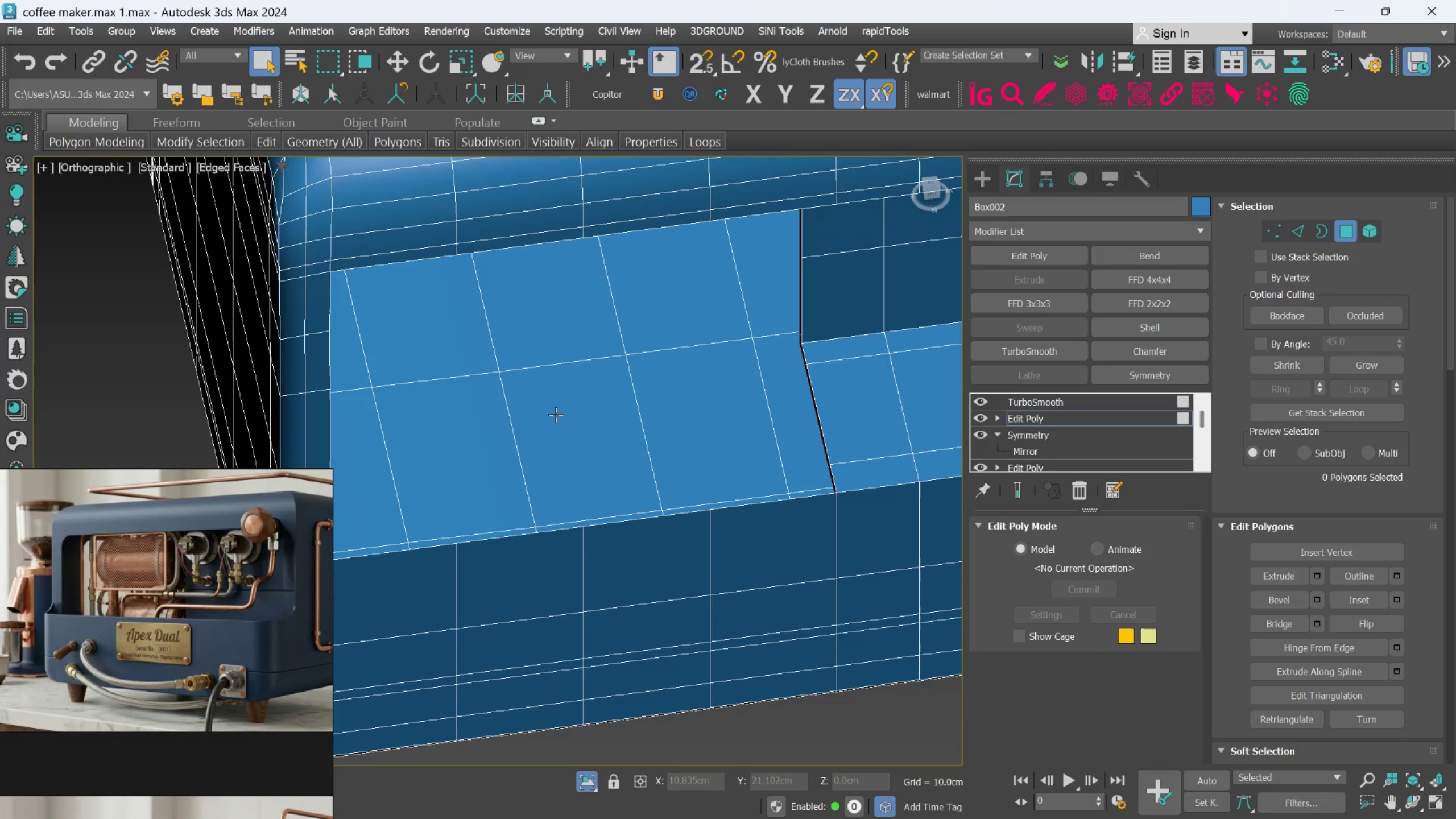 
hold_key(key=AltLeft, duration=0.78)
 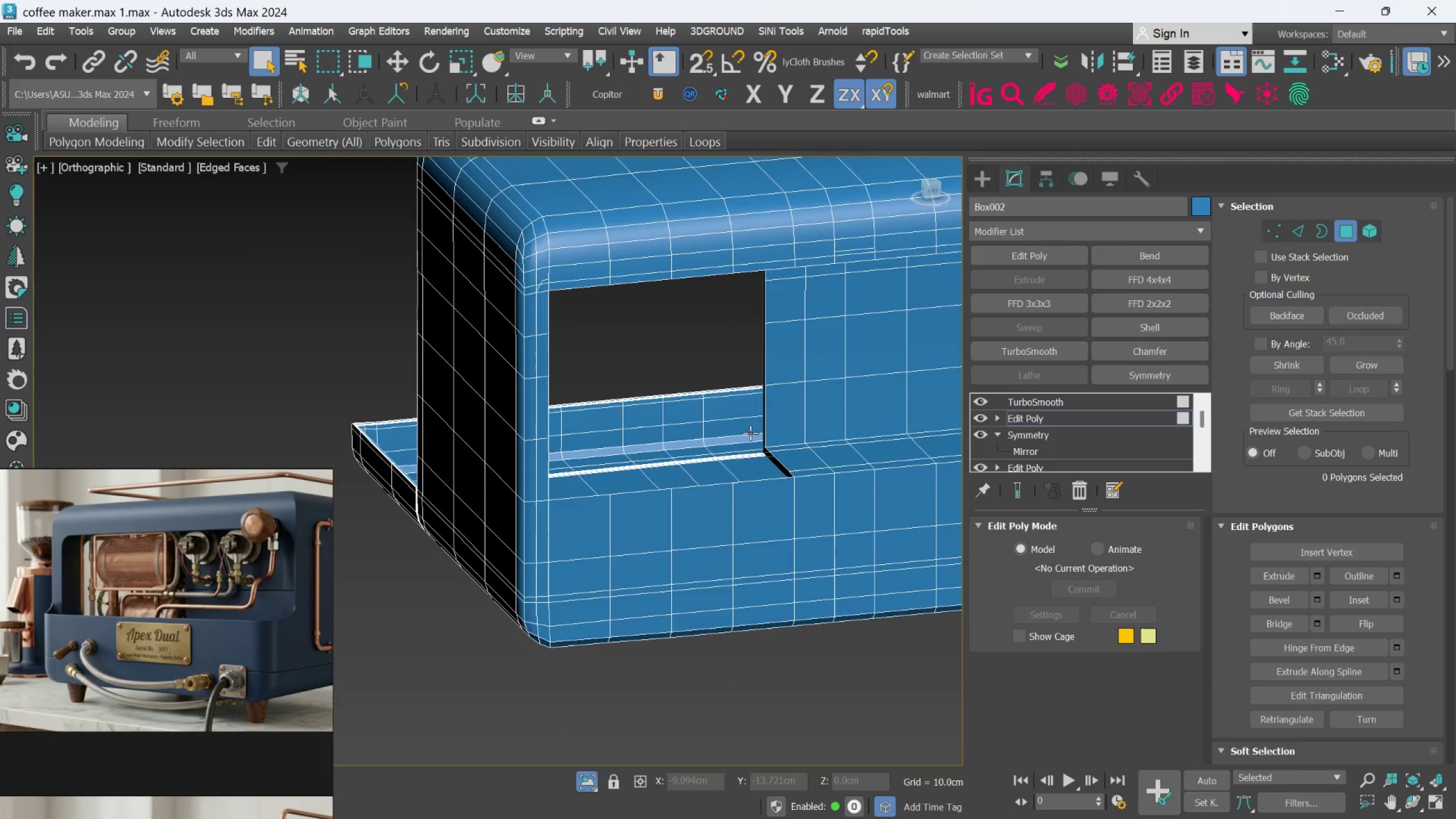 
scroll: coordinate [747, 378], scroll_direction: down, amount: 2.0
 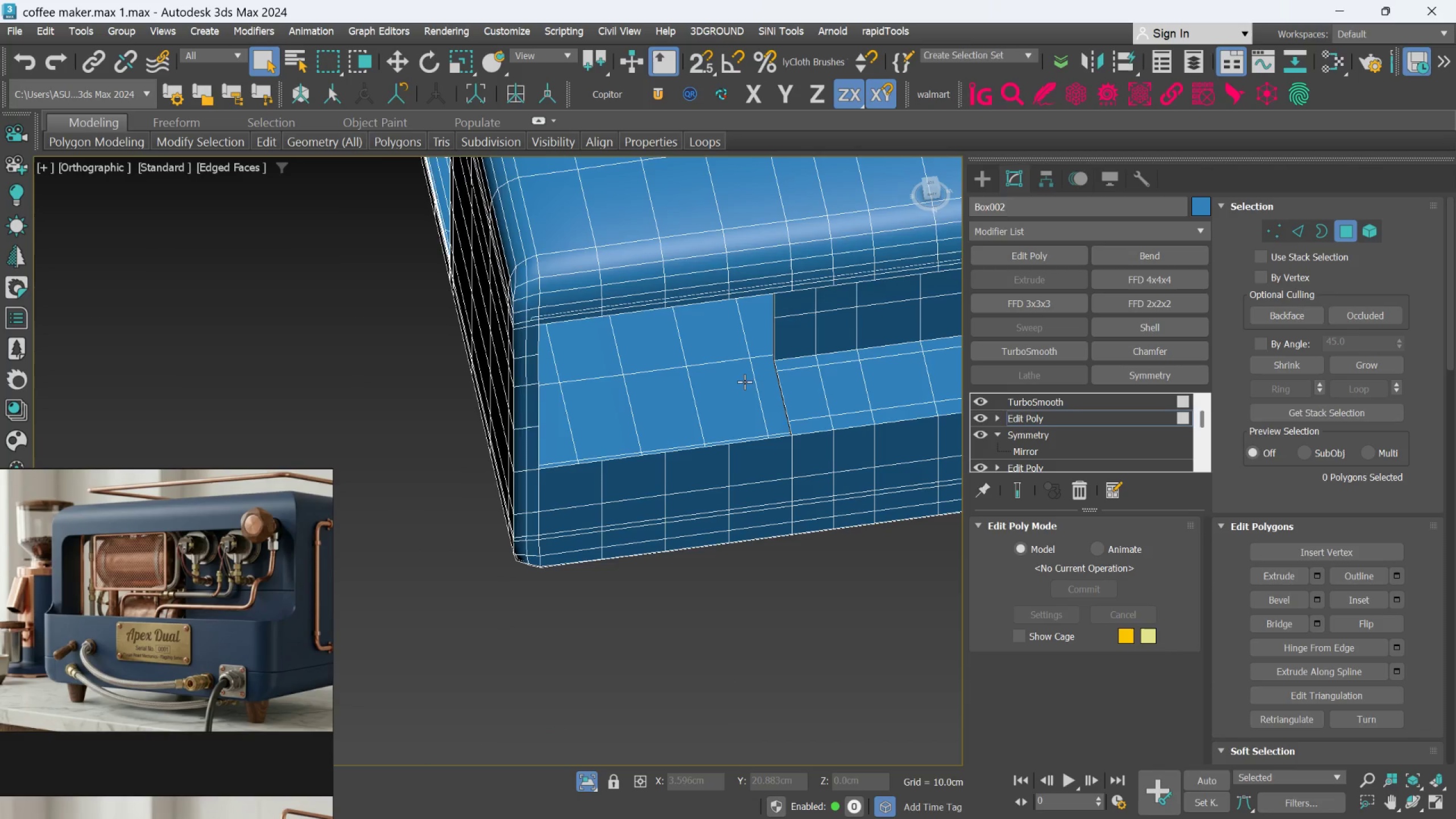 
hold_key(key=AltLeft, duration=0.86)
 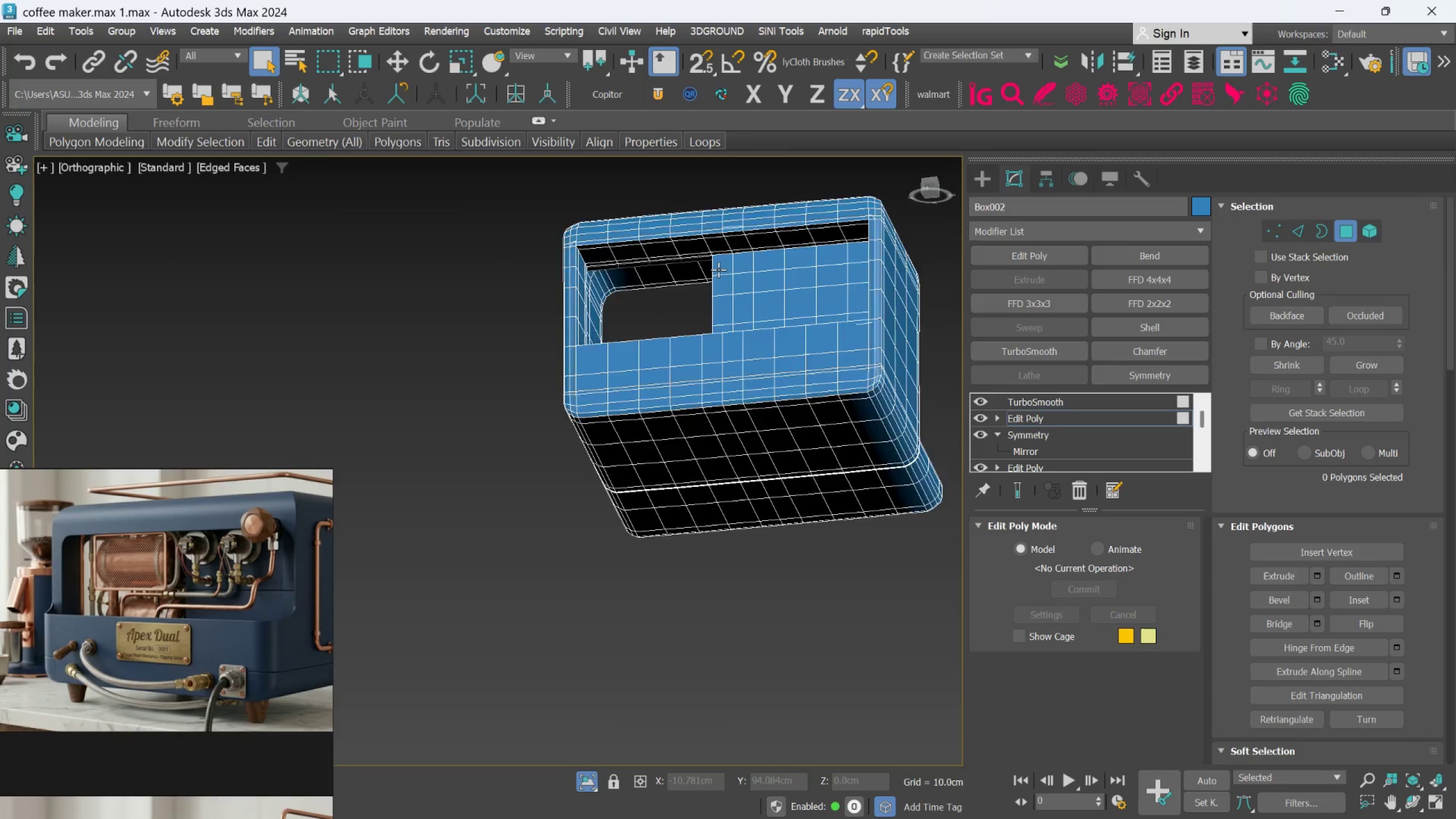 
scroll: coordinate [757, 403], scroll_direction: down, amount: 2.0
 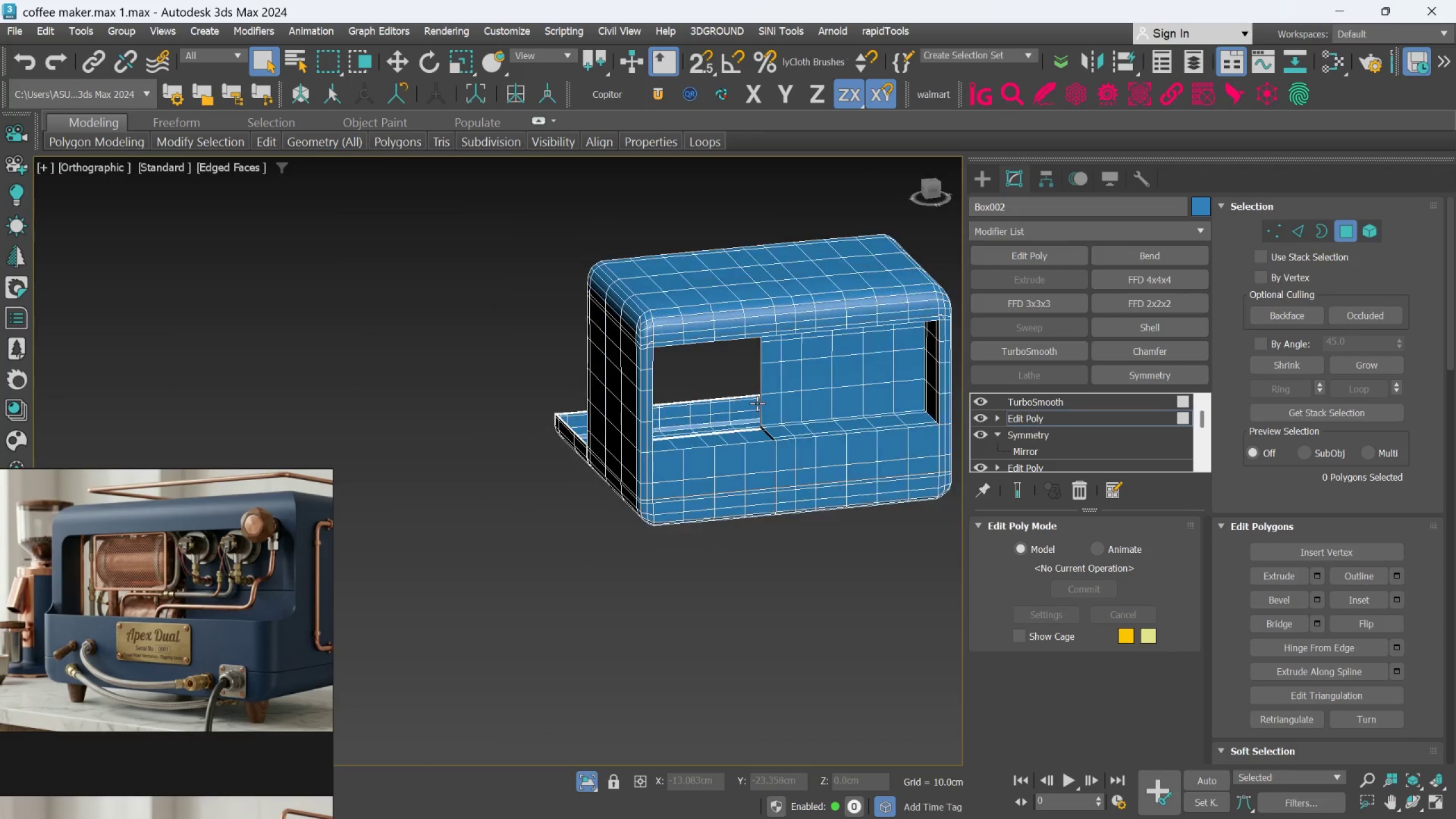 
scroll: coordinate [764, 256], scroll_direction: up, amount: 7.0
 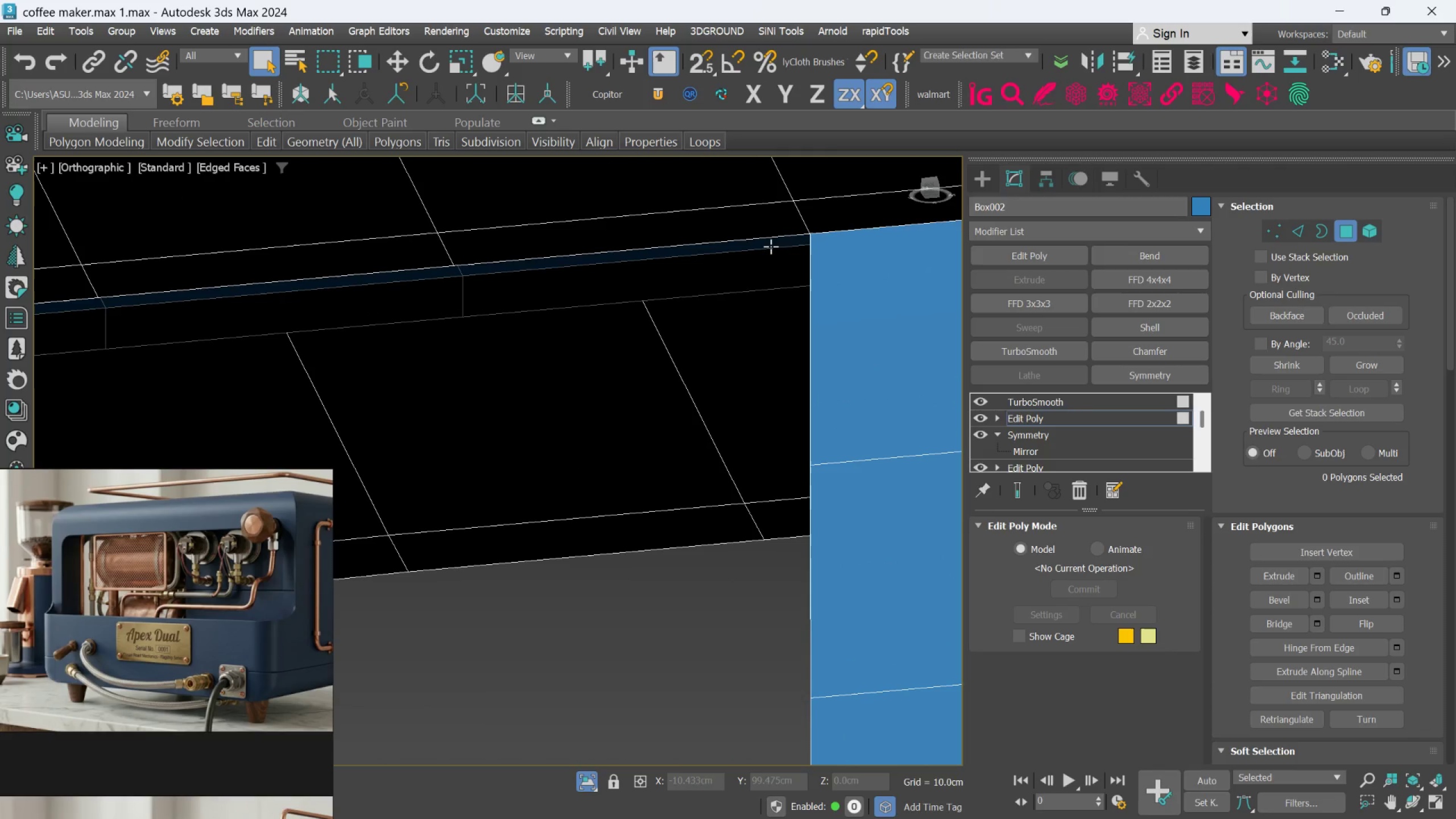 
left_click([771, 243])
 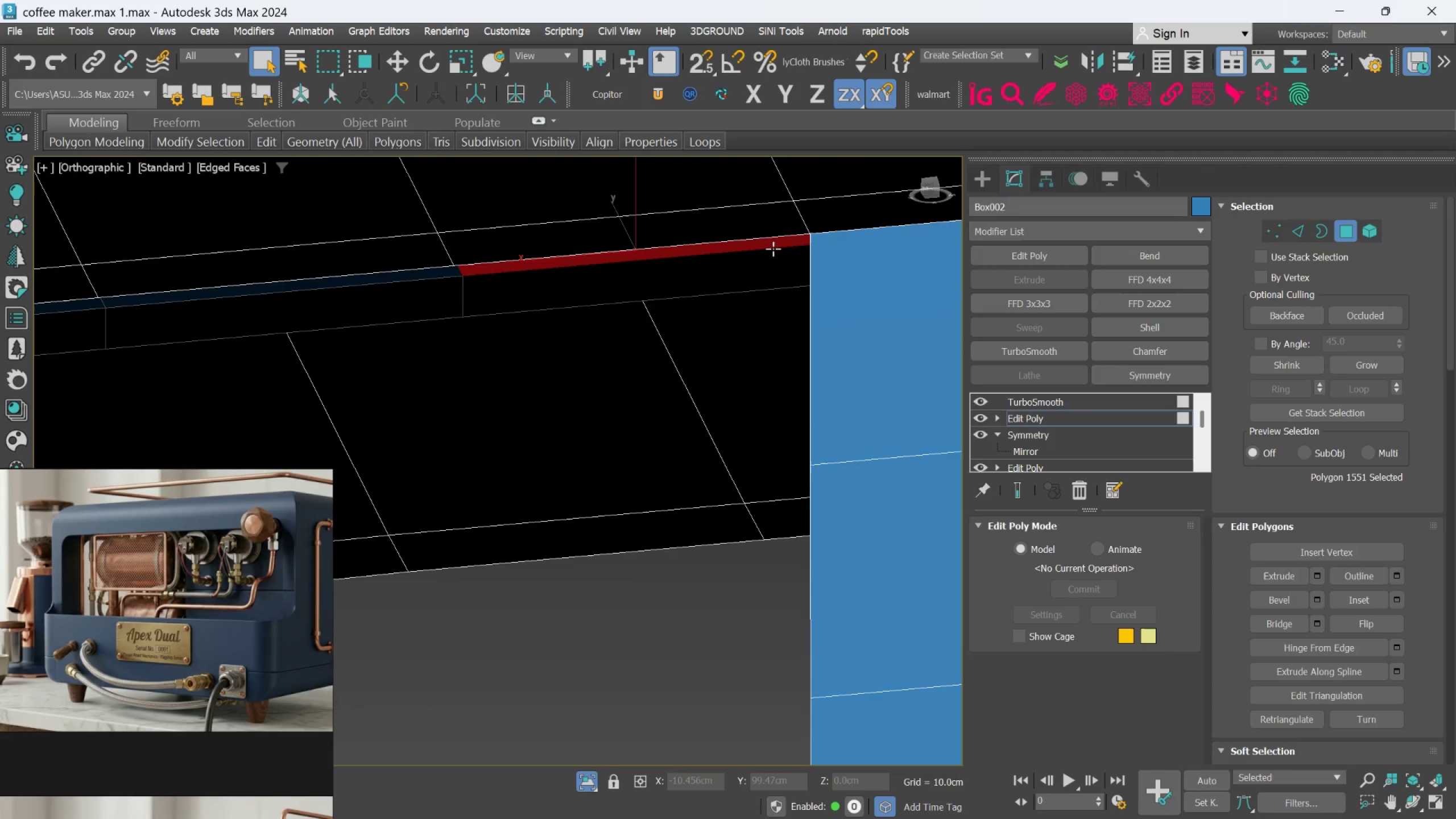 
hold_key(key=AltLeft, duration=2.64)
 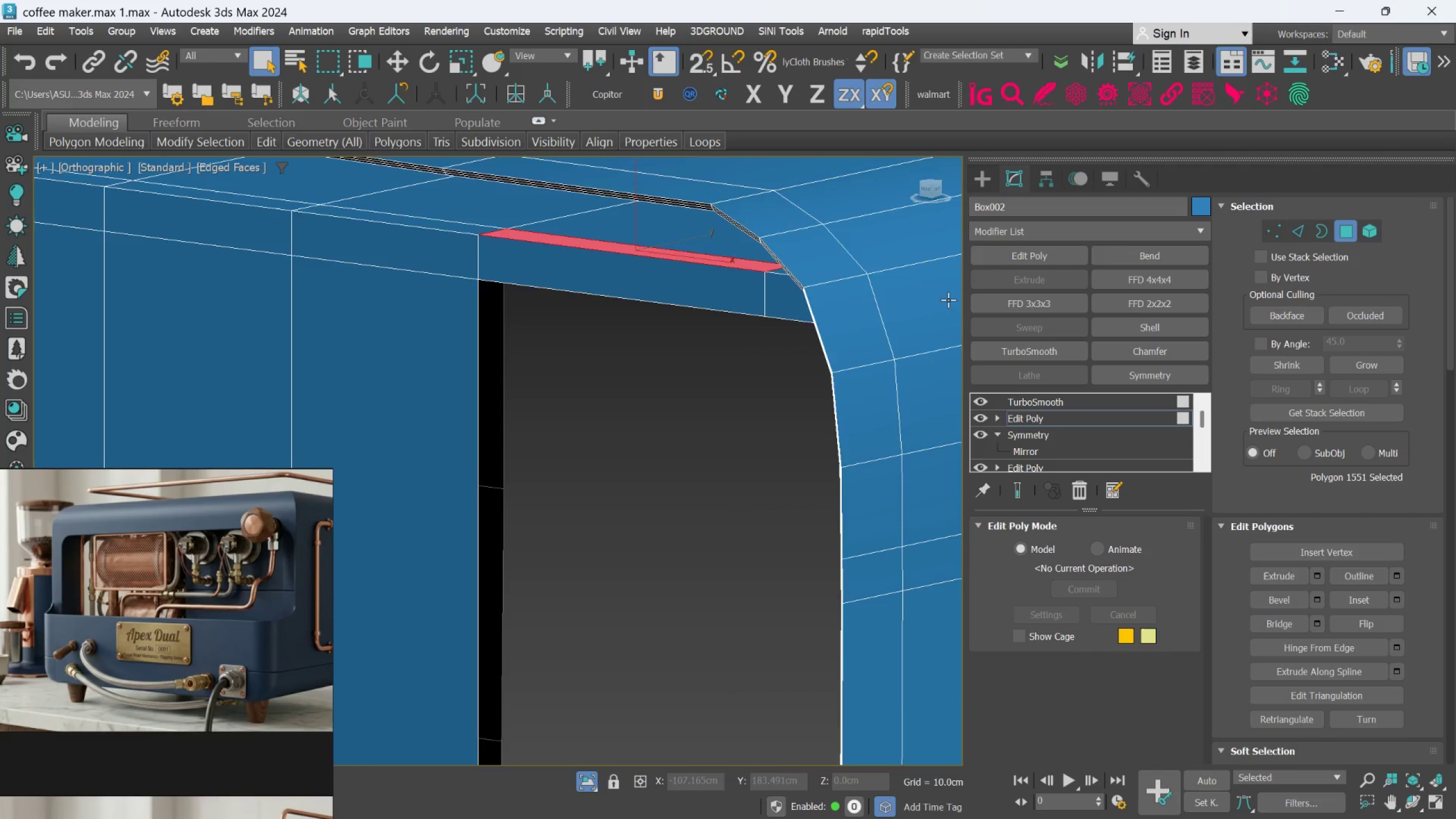 
hold_key(key=AltLeft, duration=0.47)
 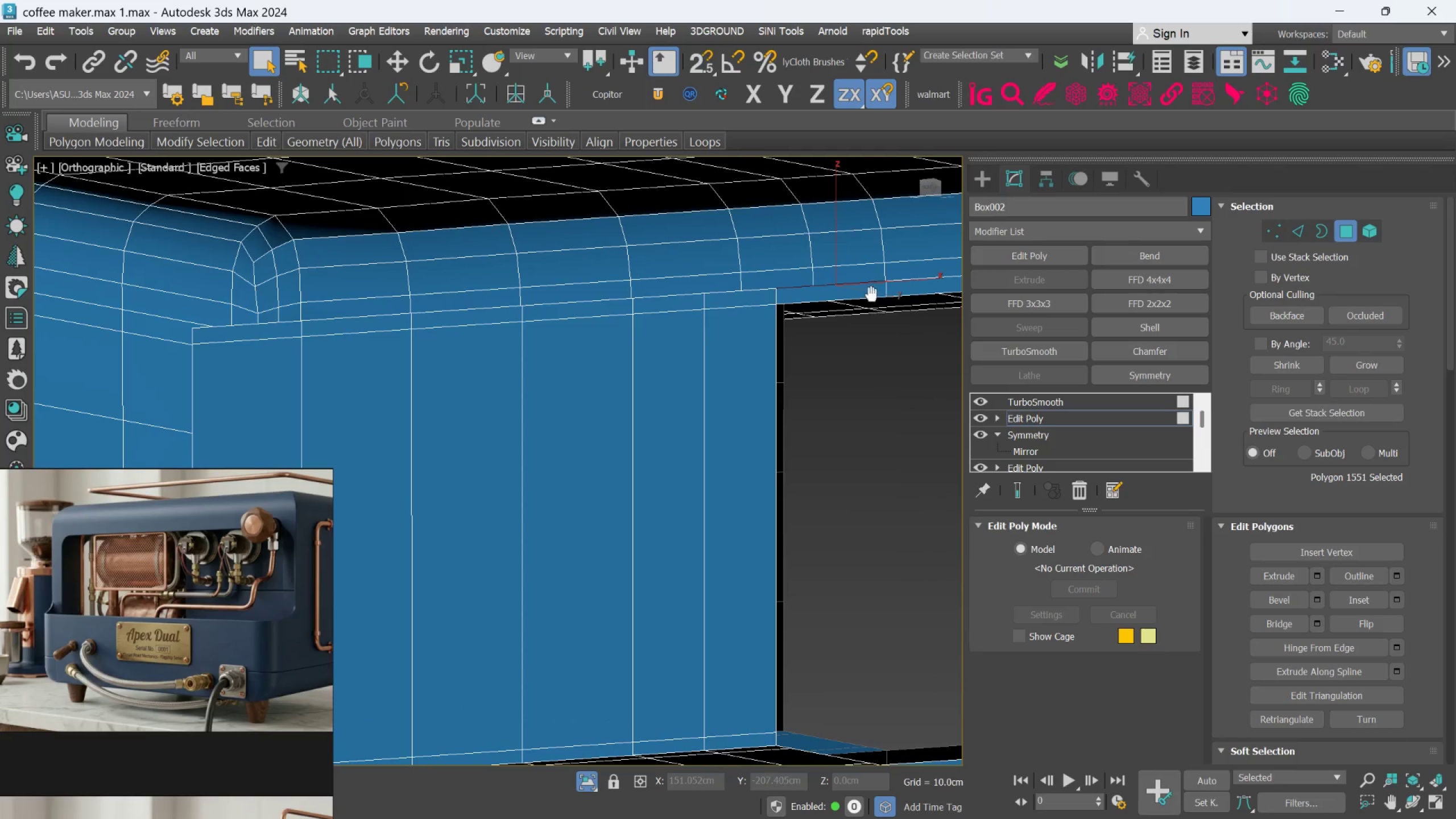 
scroll: coordinate [944, 304], scroll_direction: down, amount: 3.0
 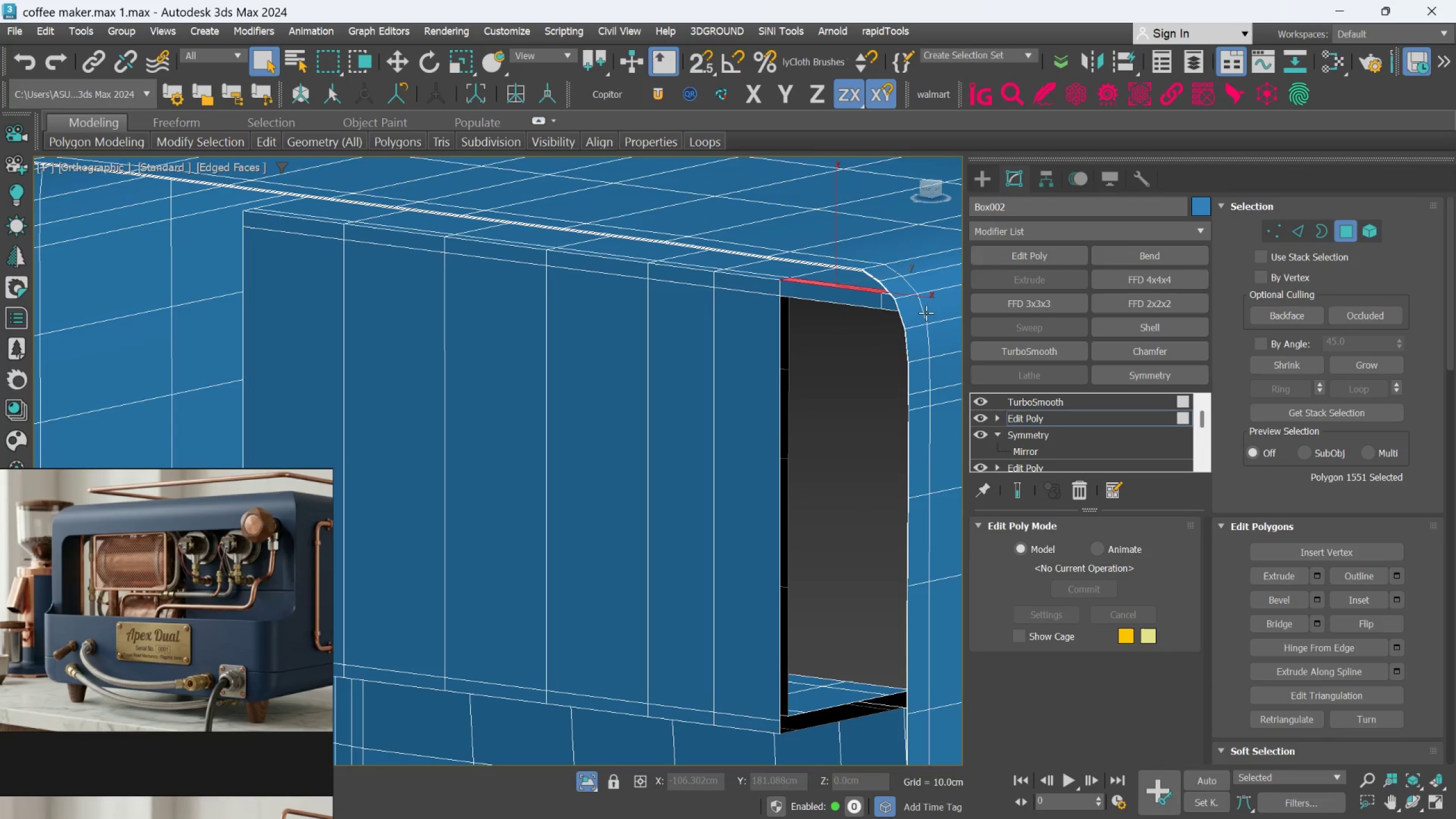 
hold_key(key=AltLeft, duration=0.56)
 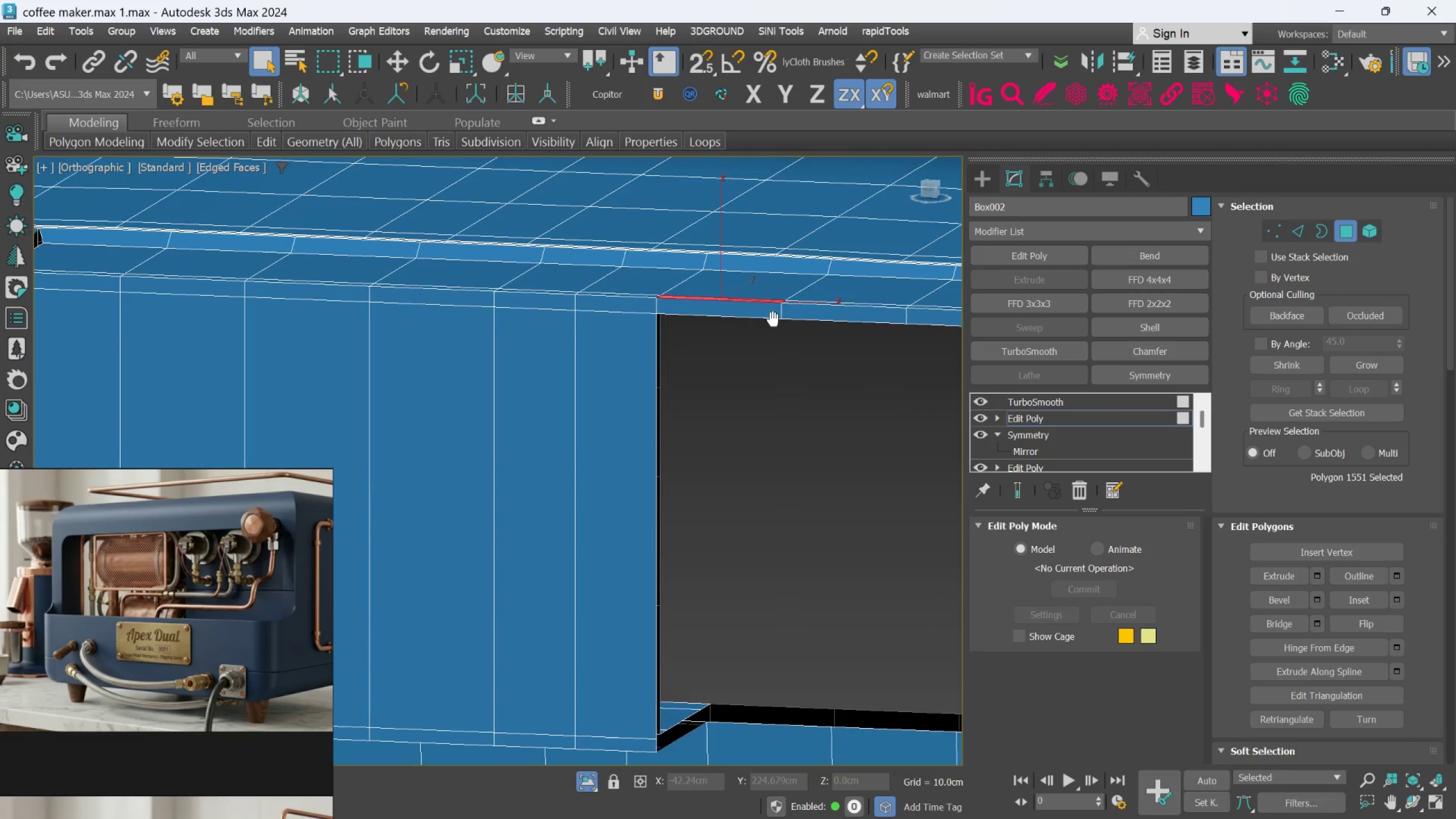 
left_click([757, 311])
 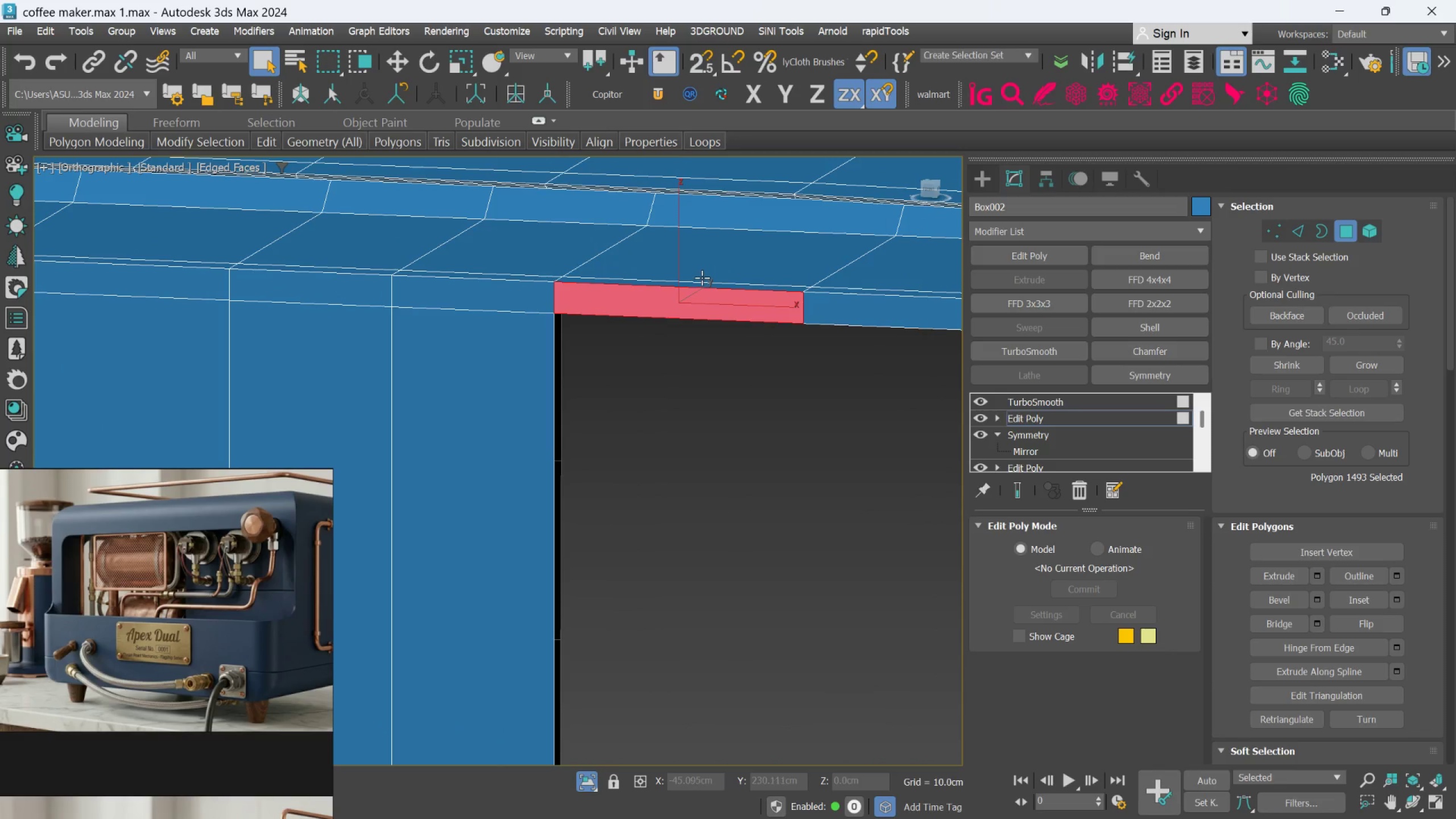 
scroll: coordinate [758, 312], scroll_direction: up, amount: 2.0
 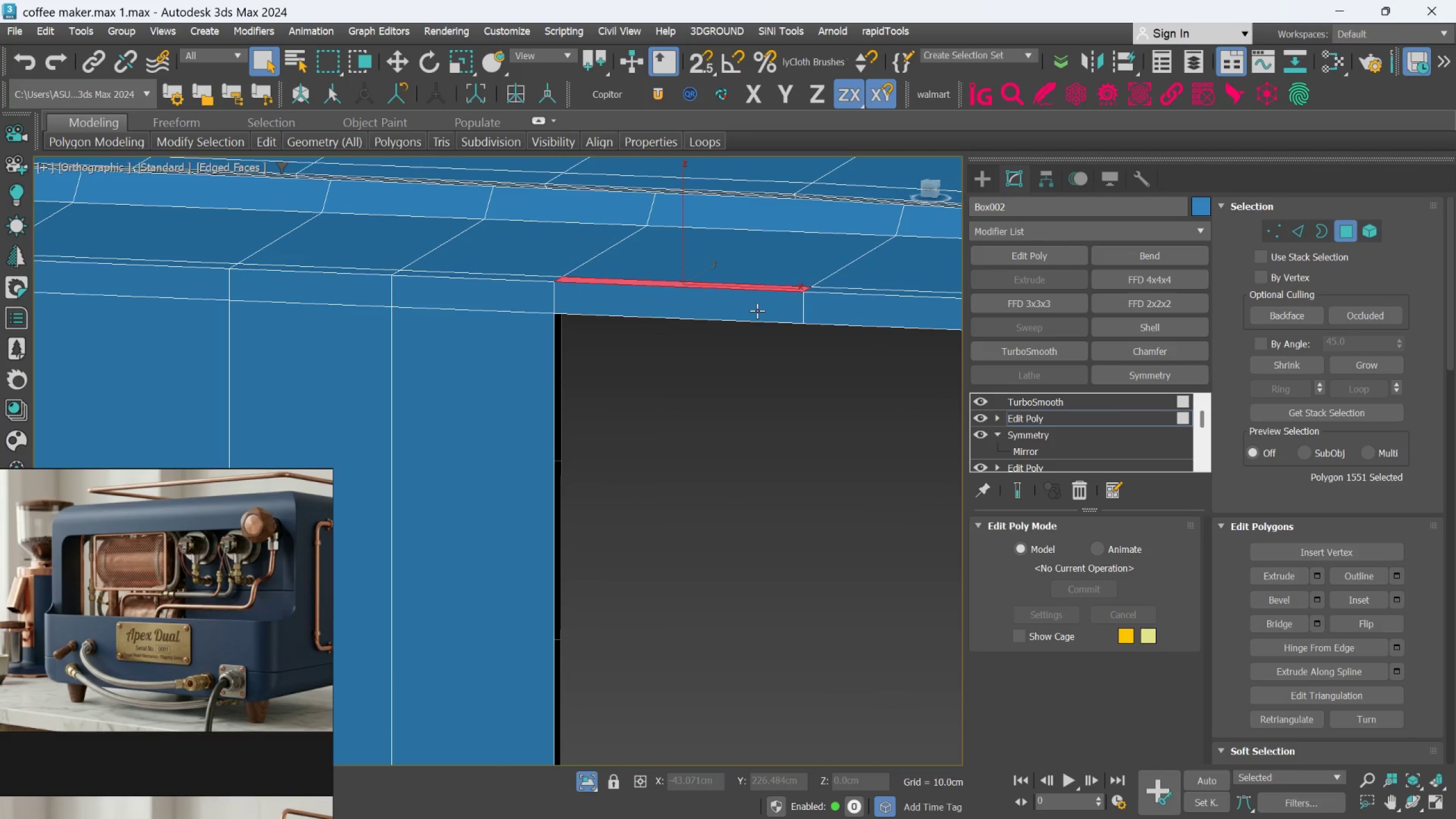 
hold_key(key=ControlLeft, duration=1.39)
double_click([699, 268])
 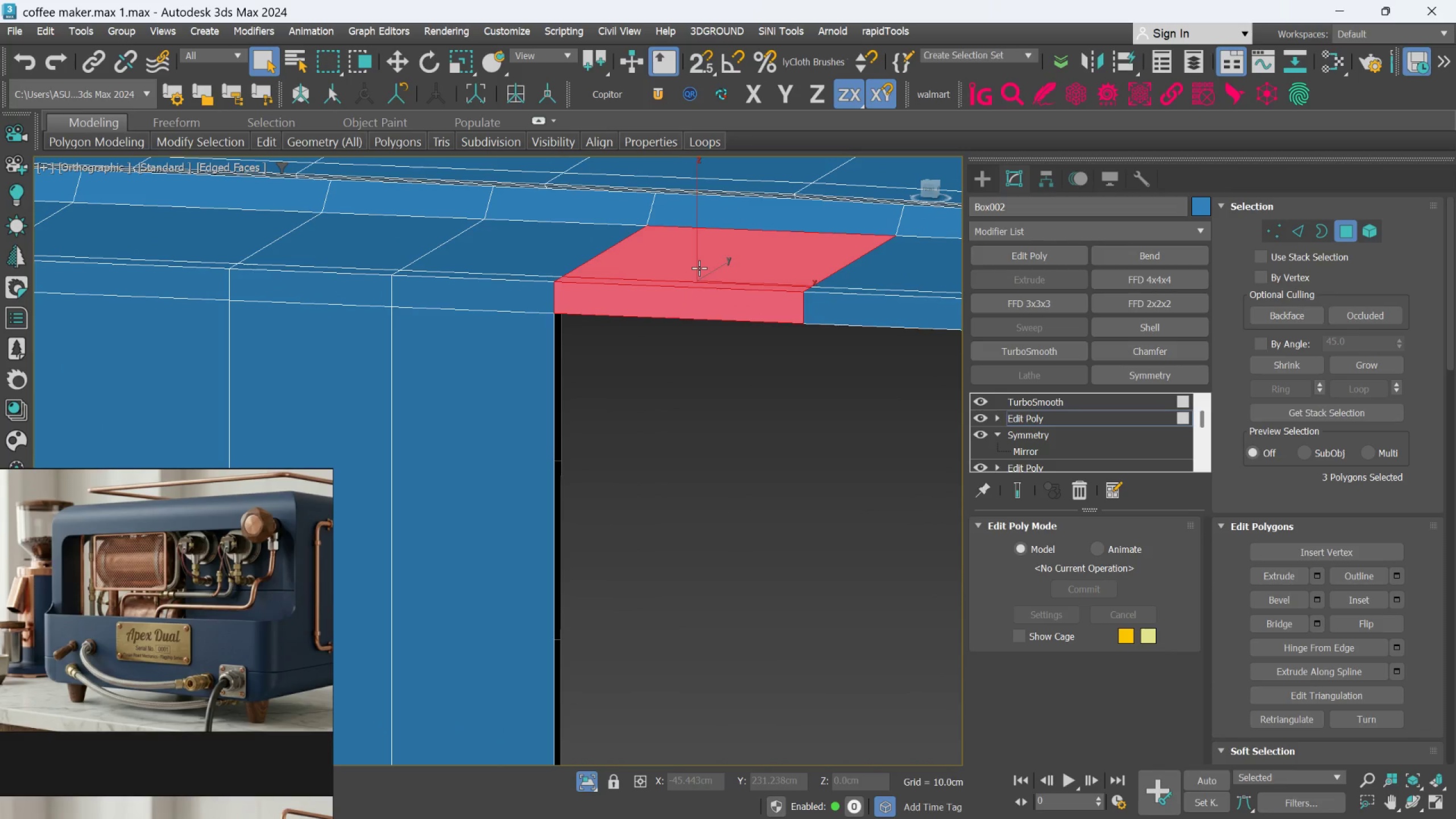 
key(Delete)
 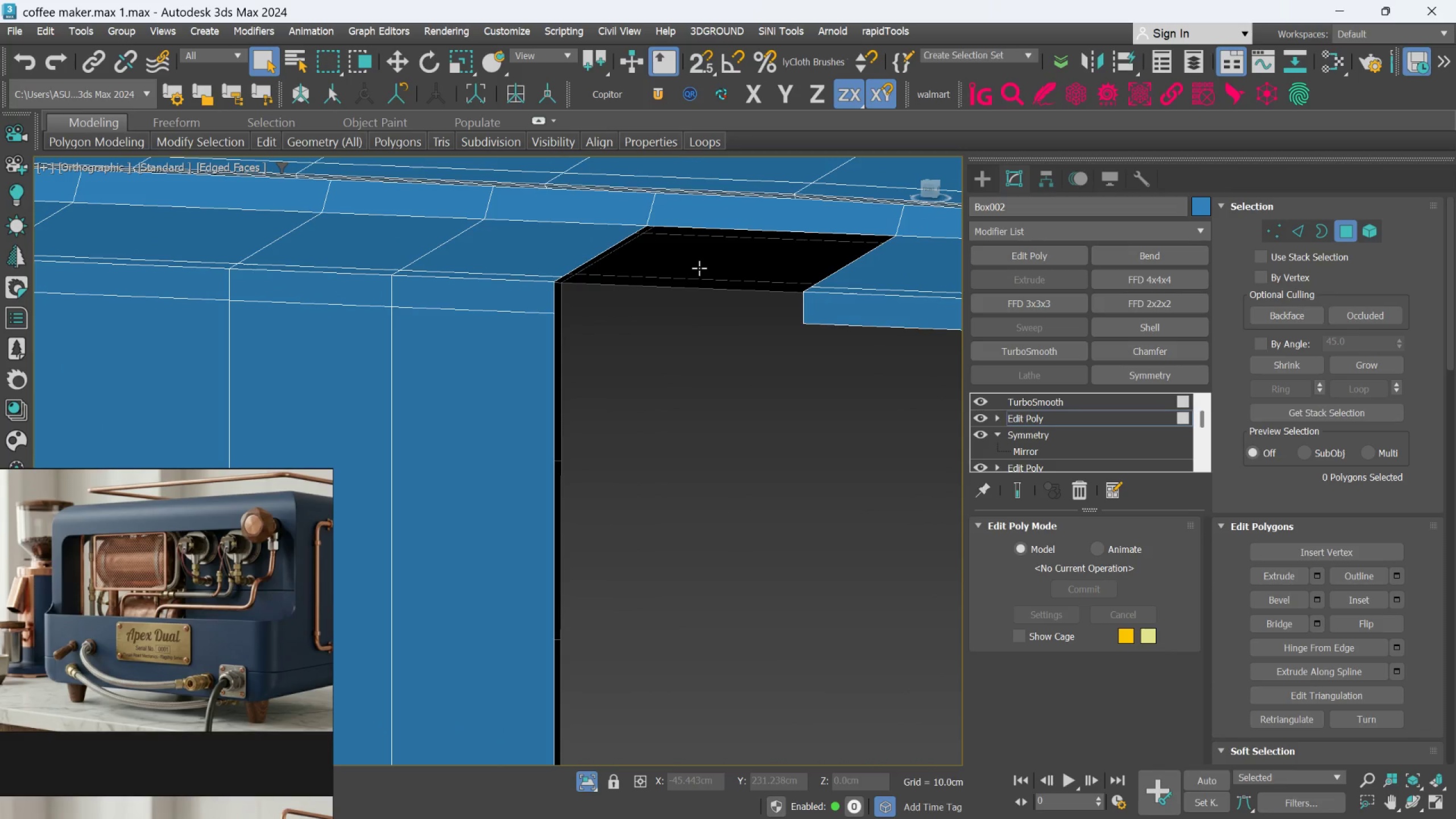 
hold_key(key=AltLeft, duration=0.64)
 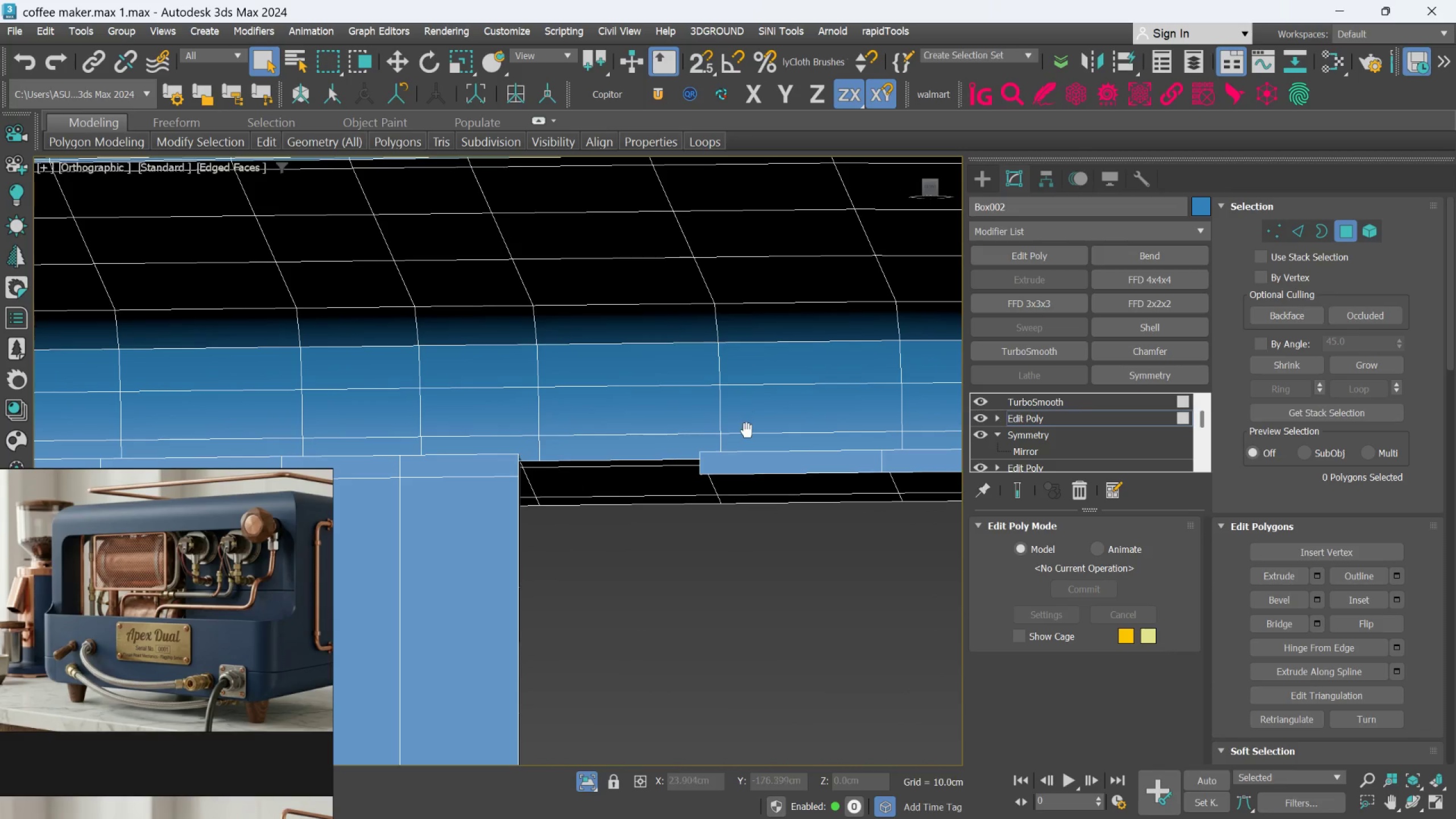 
scroll: coordinate [746, 335], scroll_direction: down, amount: 1.0
 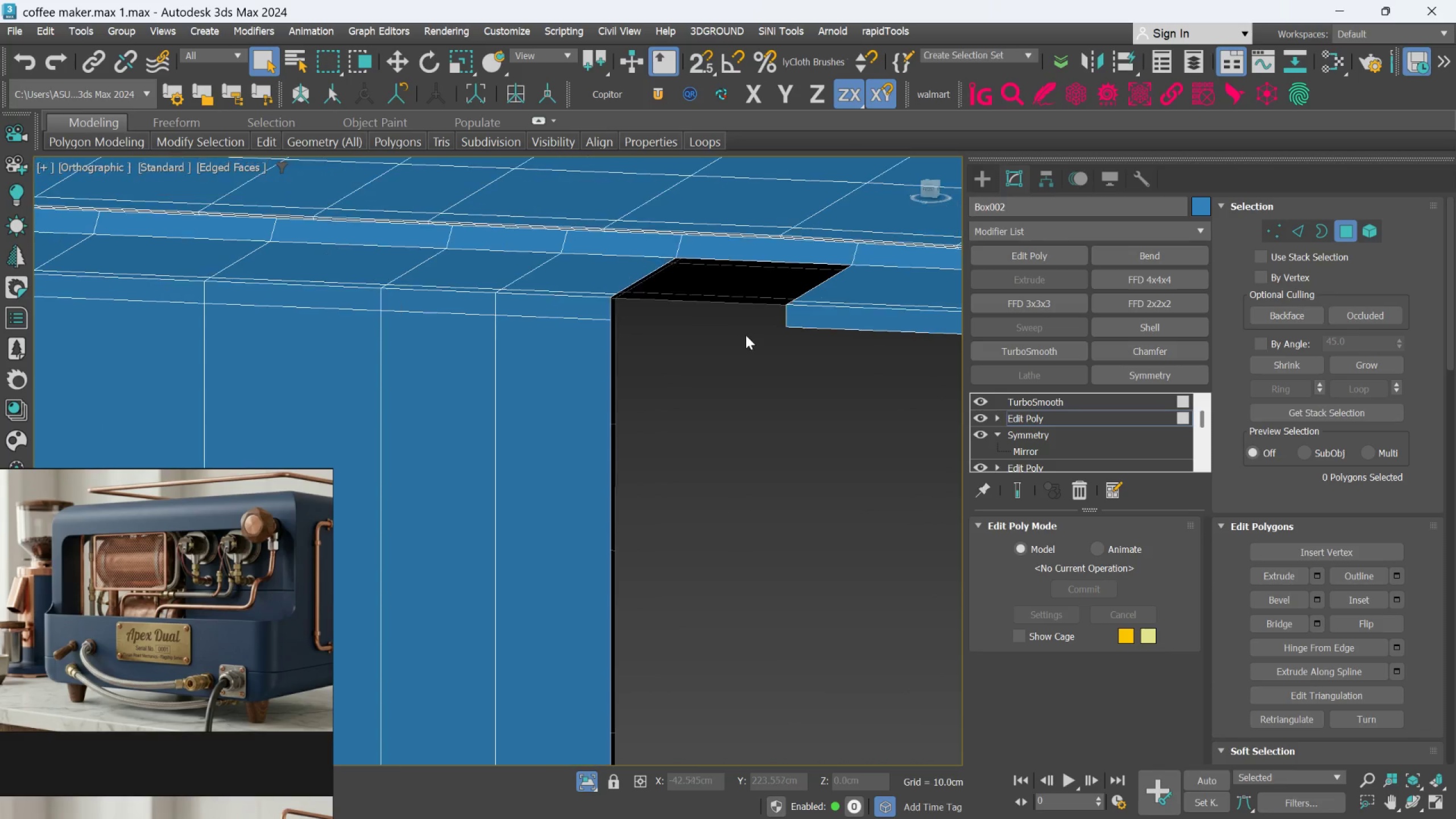 
hold_key(key=AltLeft, duration=0.72)
 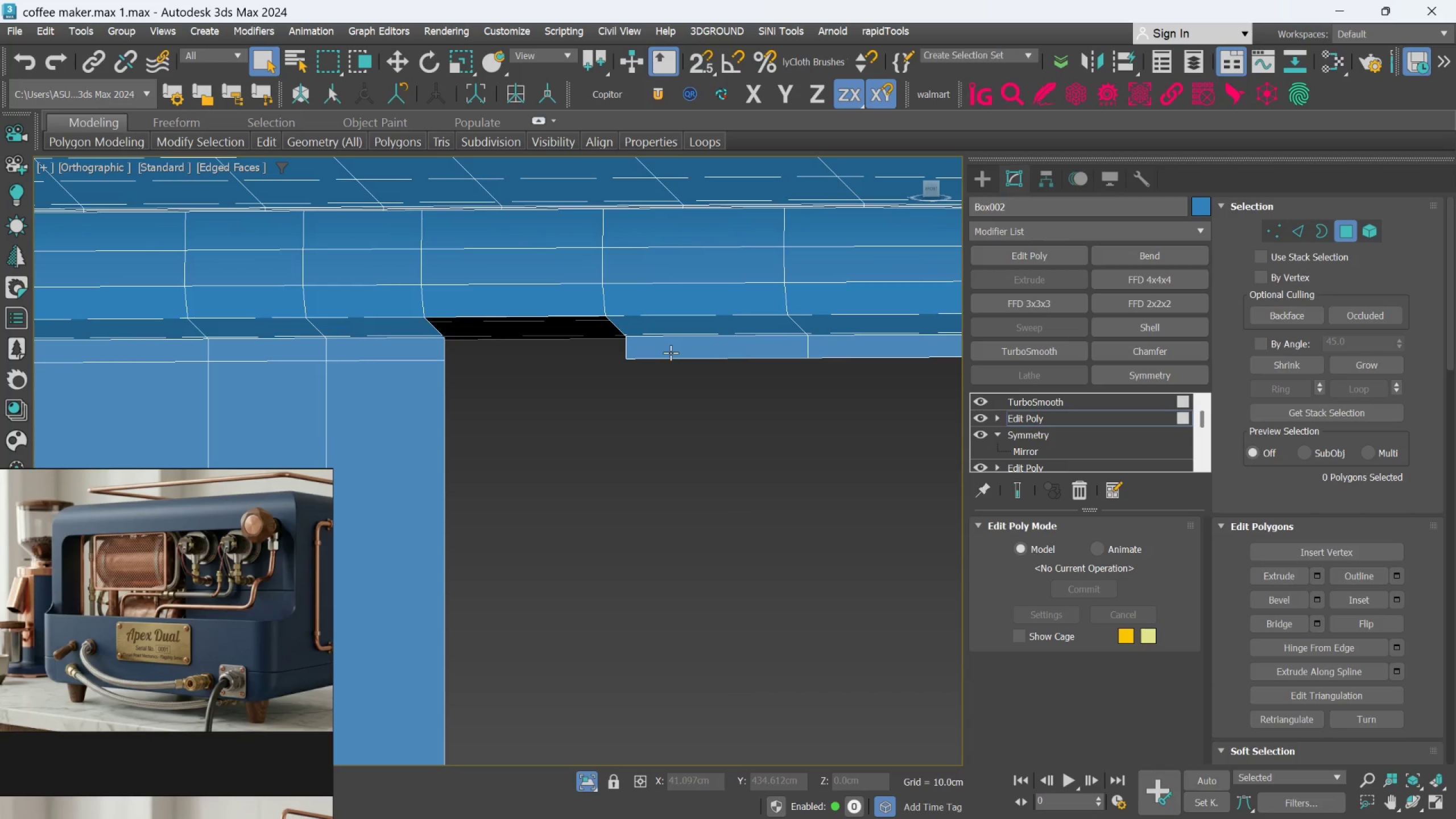 
left_click([670, 351])
 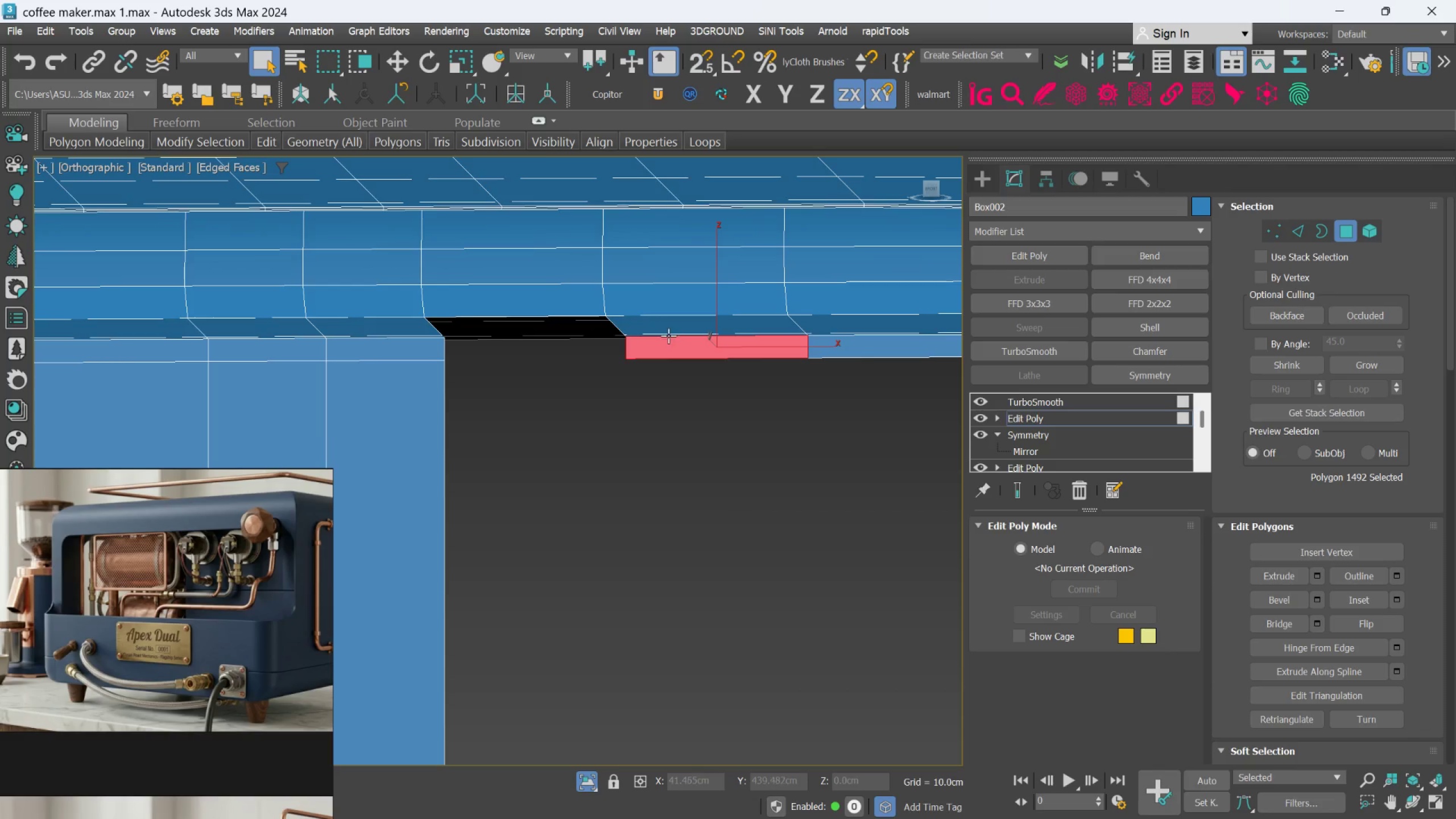 
hold_key(key=ControlLeft, duration=0.47)
left_click([667, 327])
 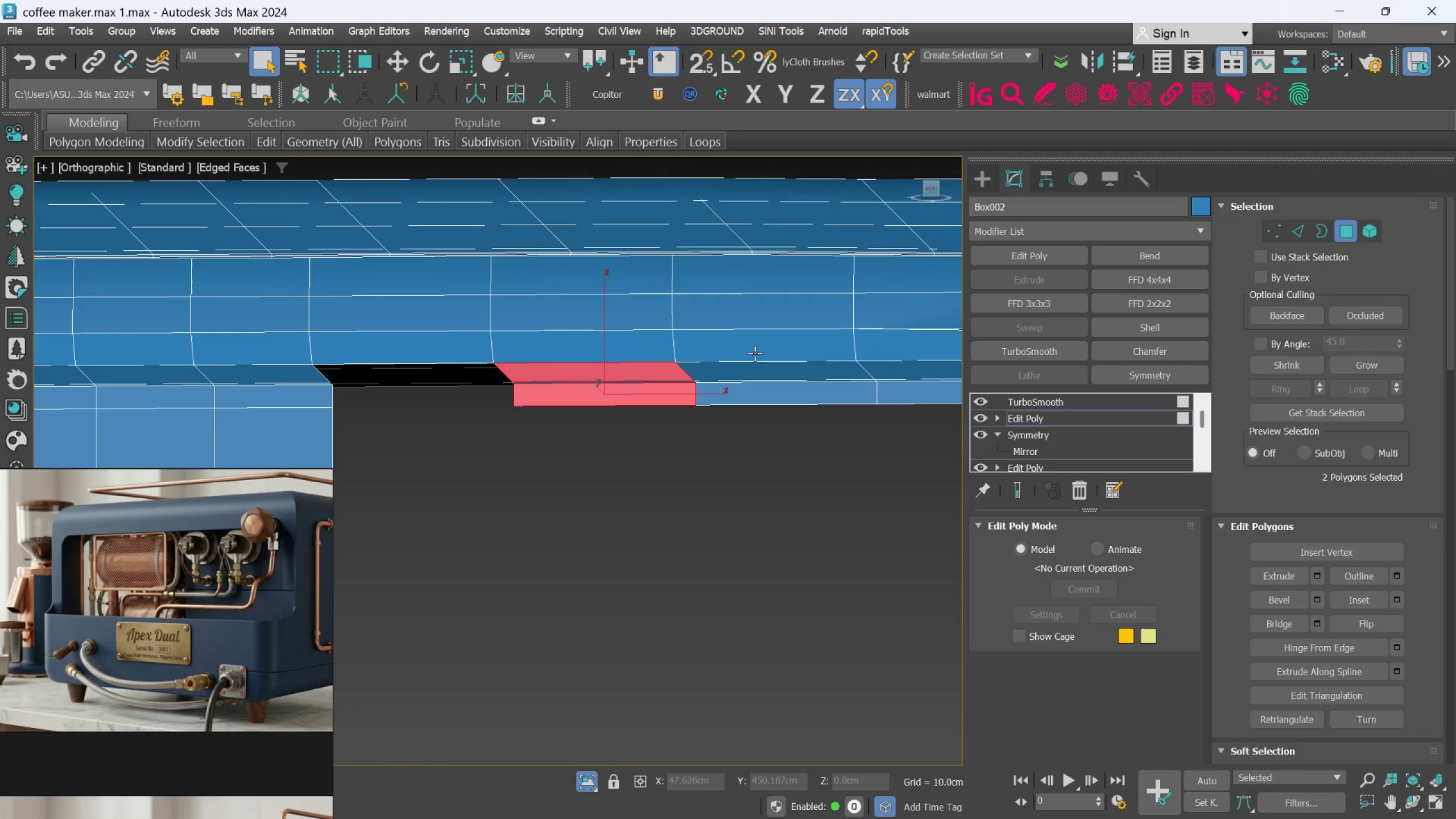 
hold_key(key=ControlLeft, duration=0.81)
 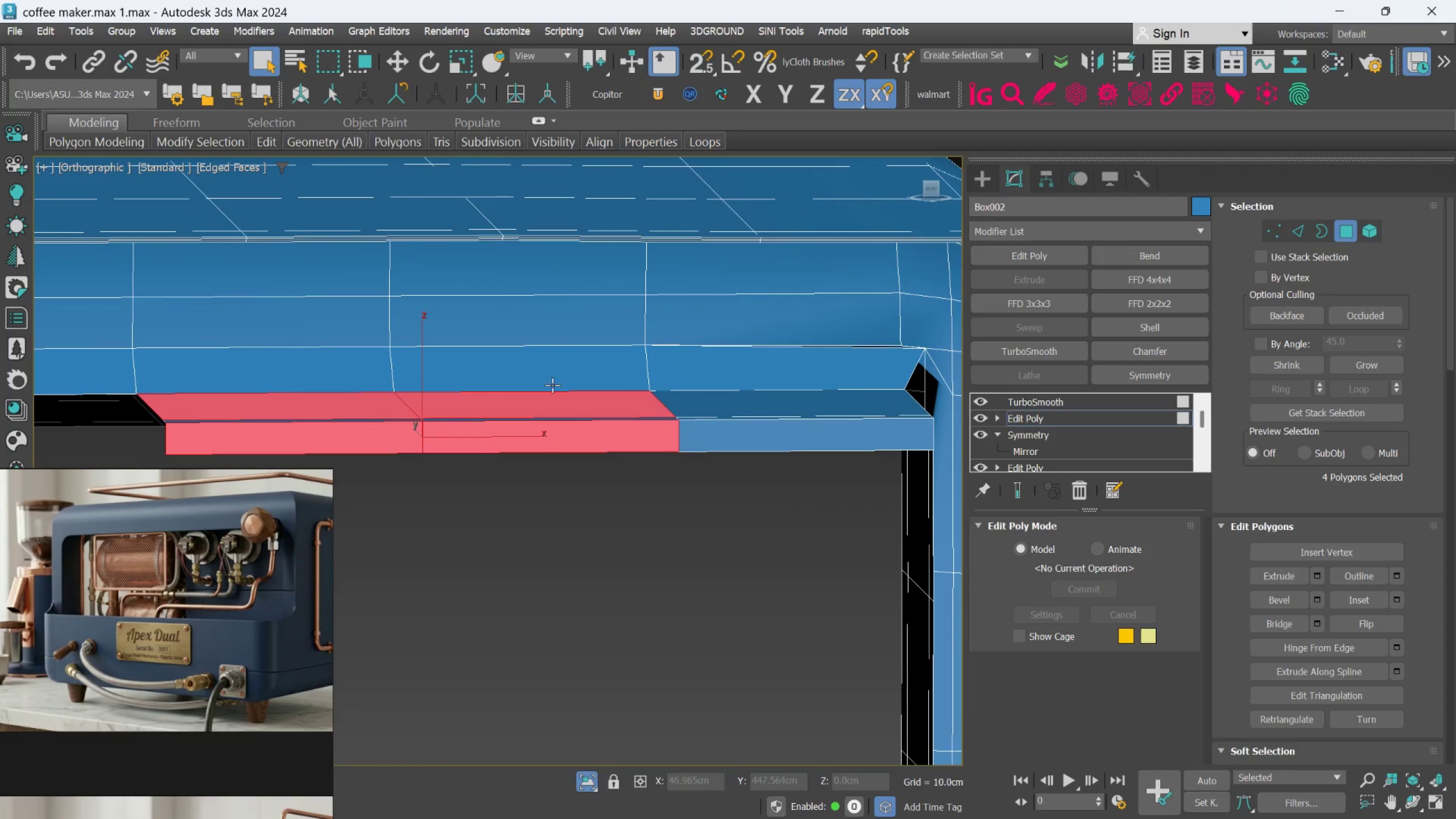 
scroll: coordinate [733, 383], scroll_direction: up, amount: 1.0
 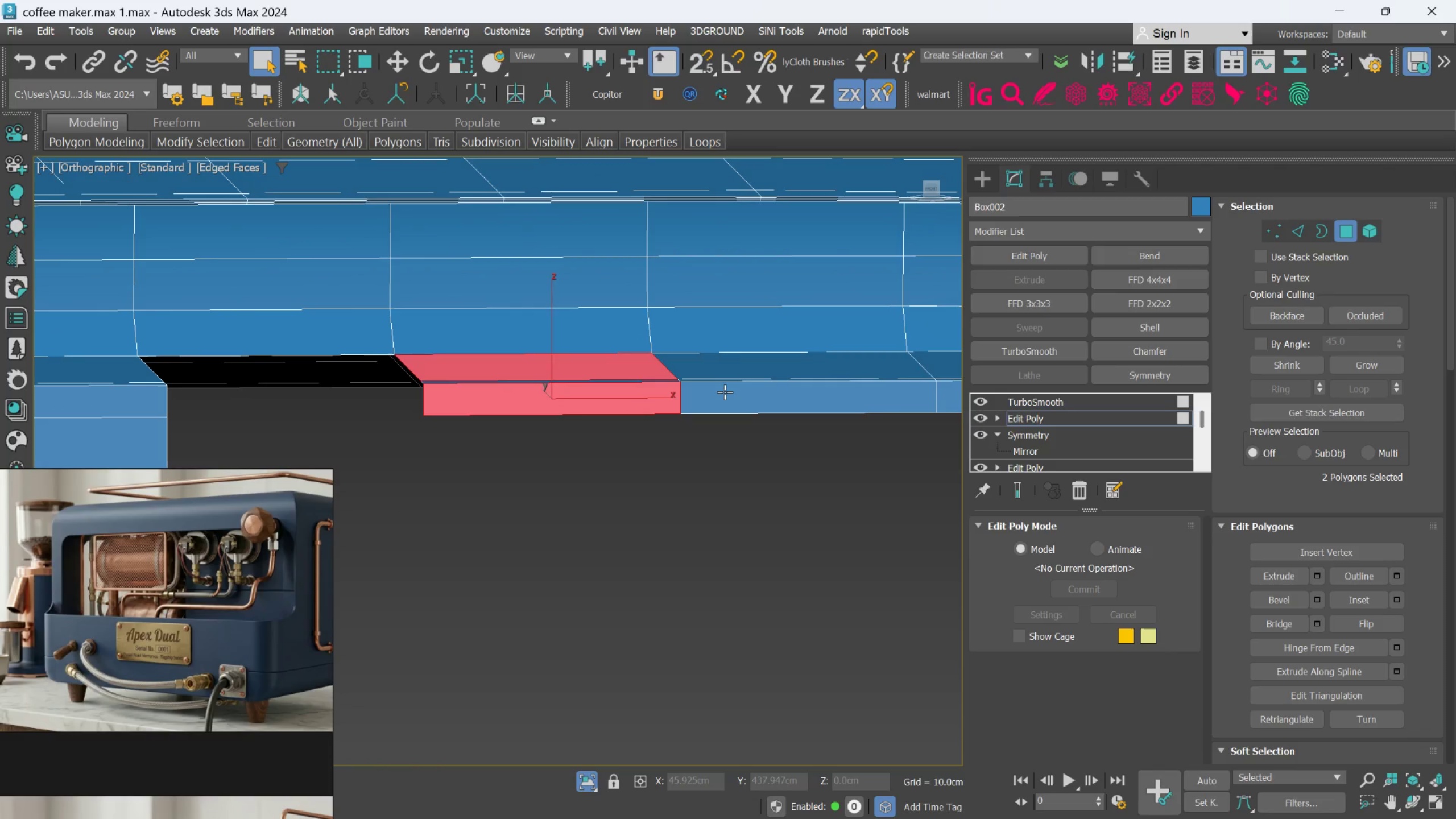 
double_click([727, 365])
 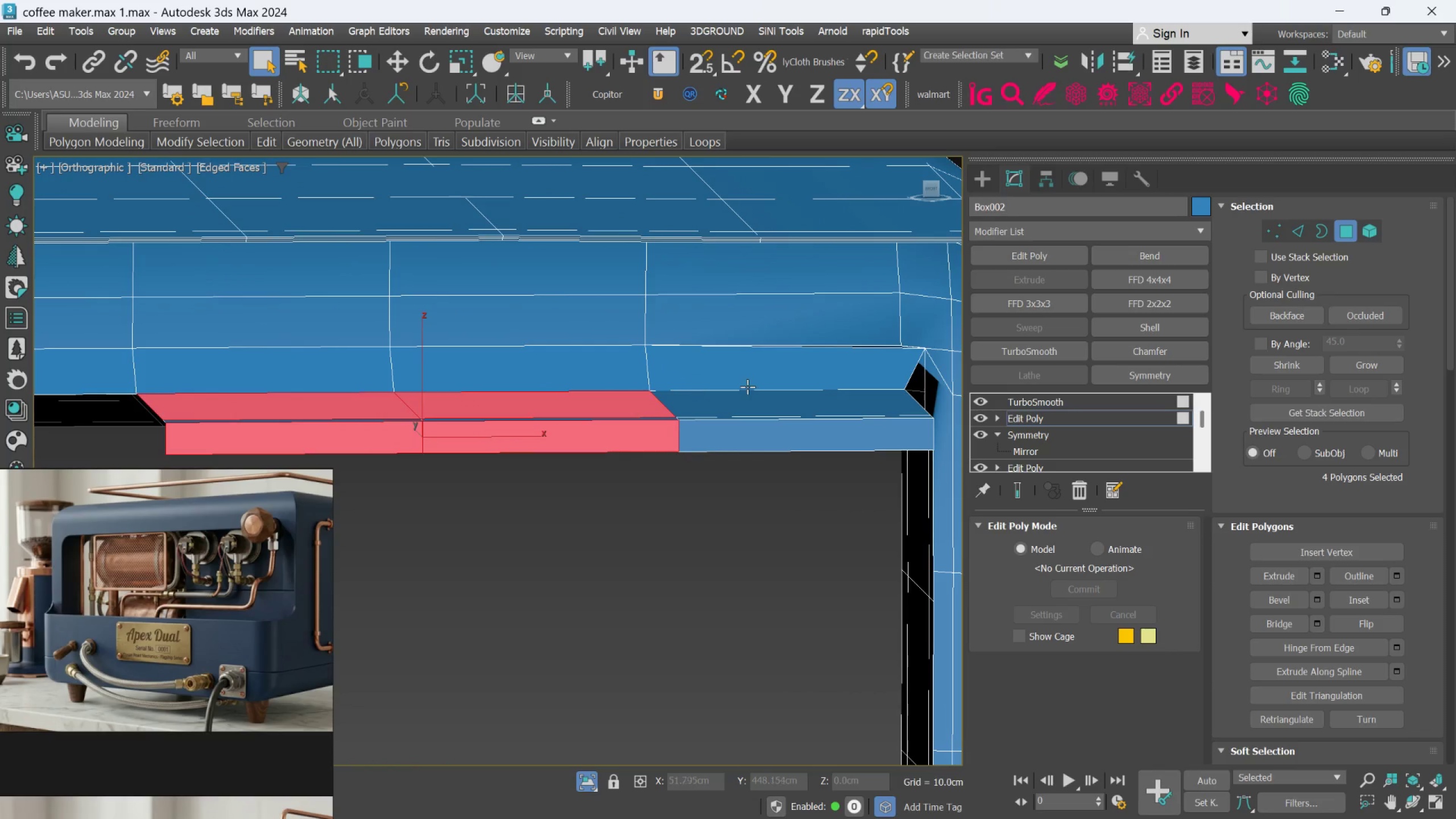 
hold_key(key=ControlLeft, duration=0.73)
left_click([879, 403])
 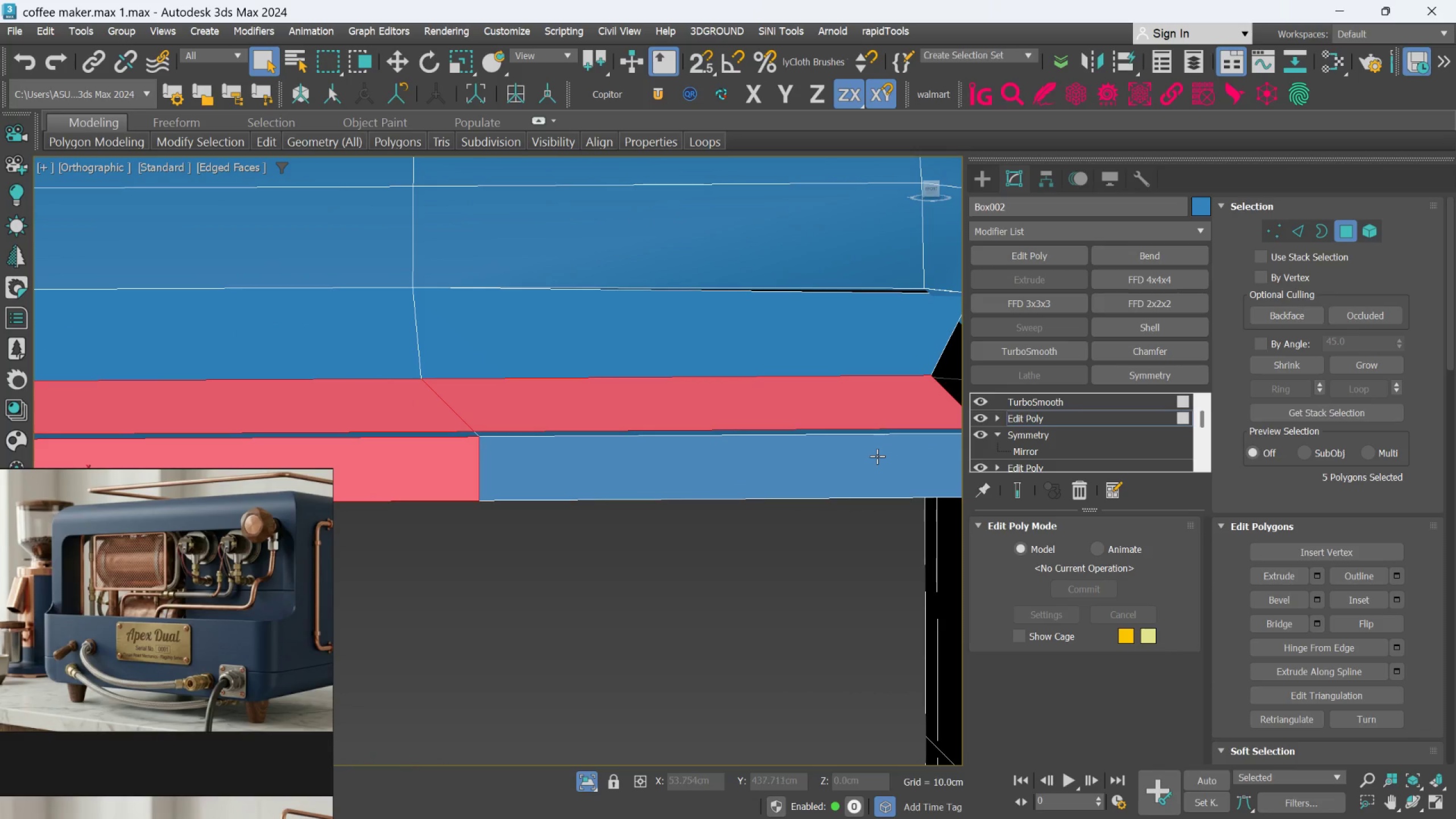 
scroll: coordinate [878, 403], scroll_direction: up, amount: 2.0
 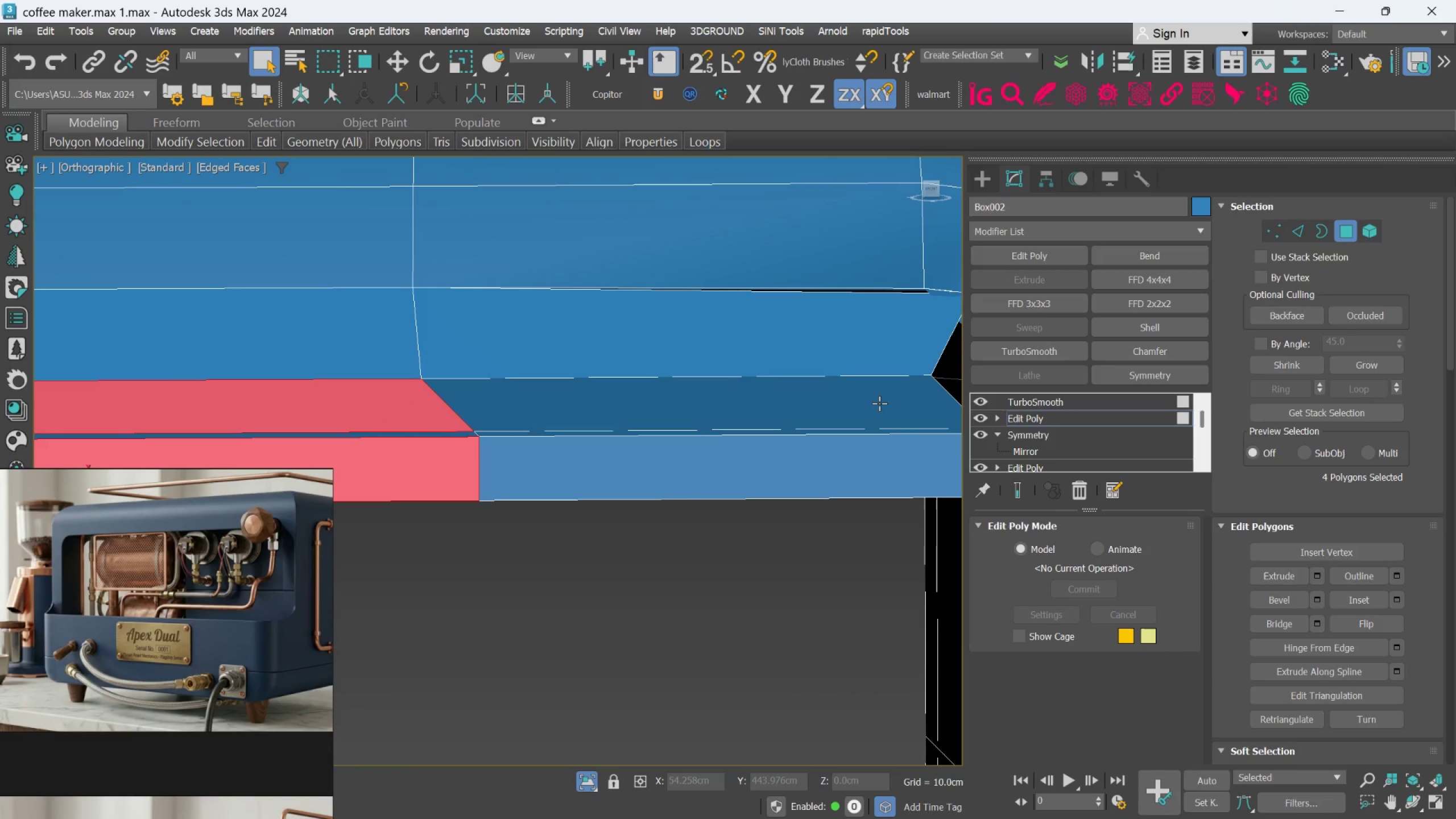 
double_click([877, 456])
 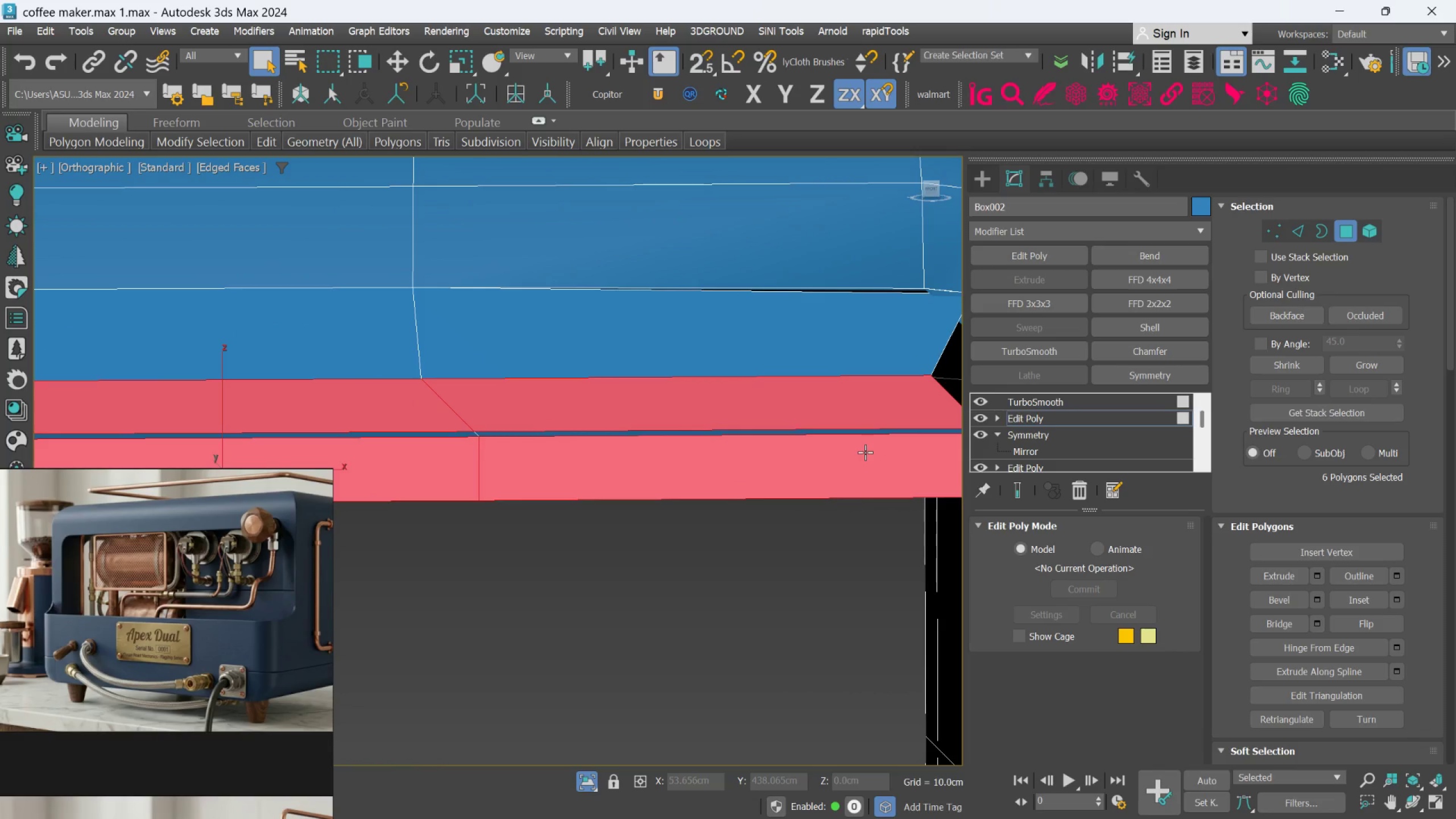 
key(Delete)
 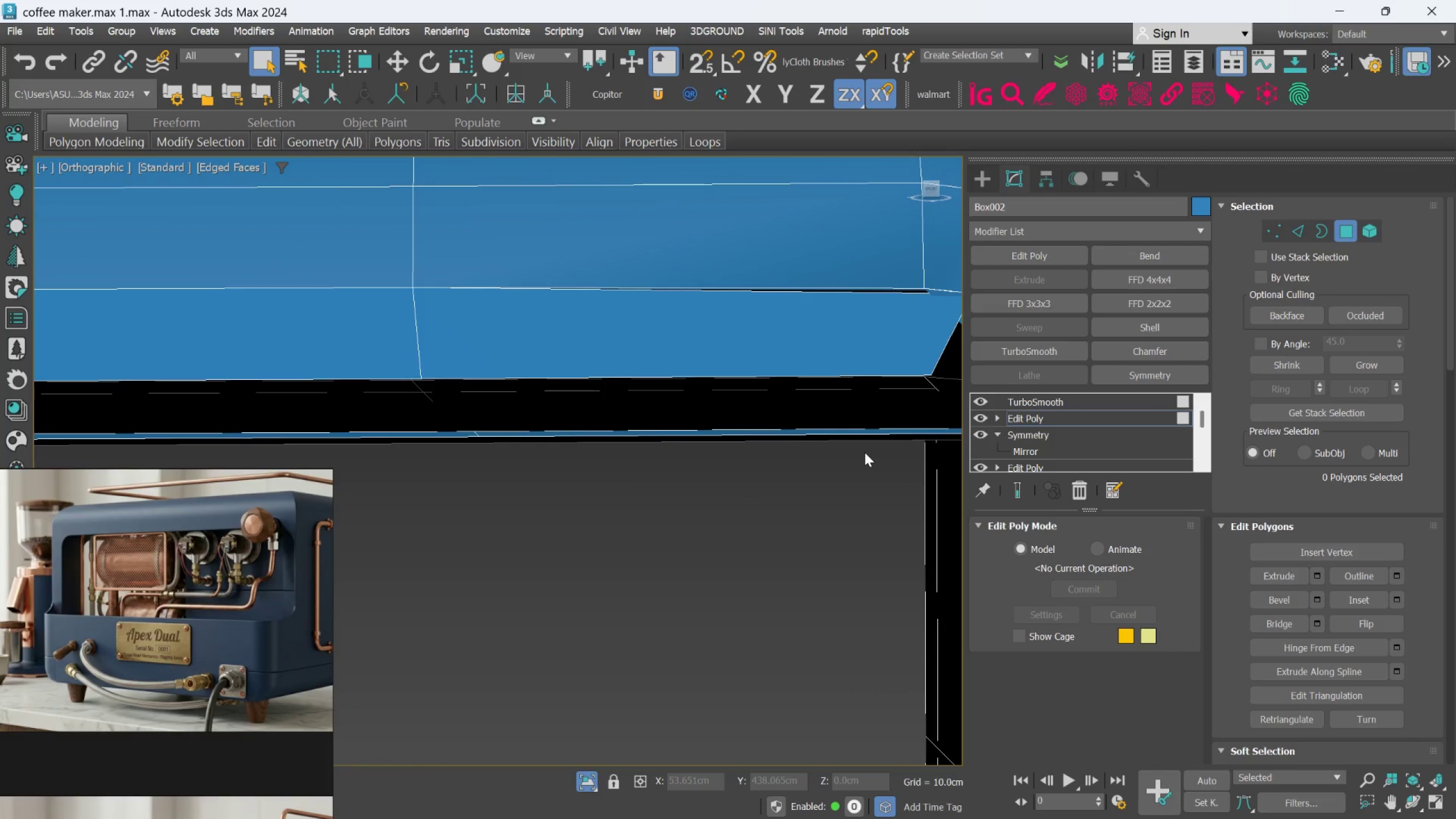 
hold_key(key=AltLeft, duration=0.78)
 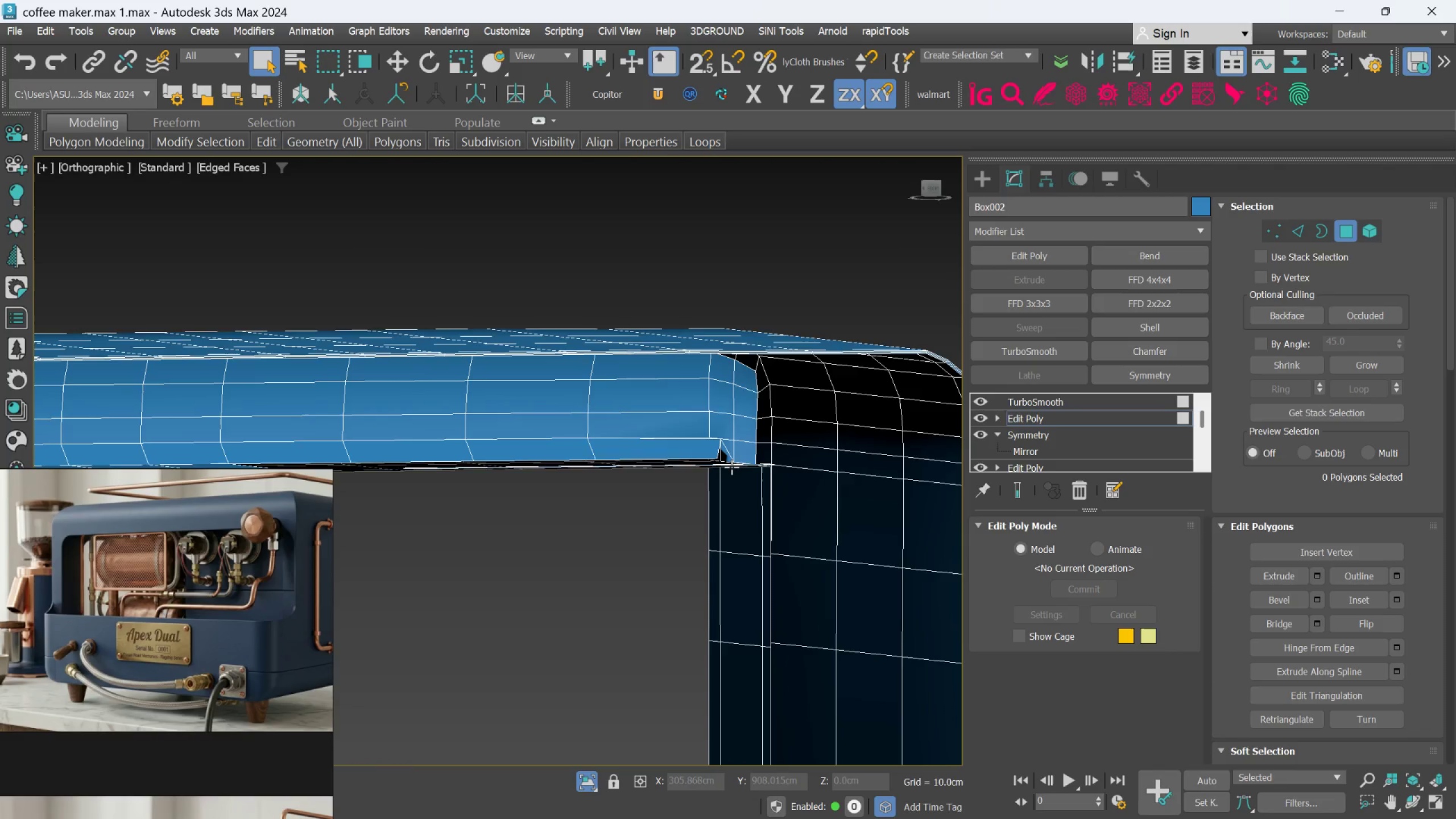 
scroll: coordinate [854, 458], scroll_direction: down, amount: 5.0
 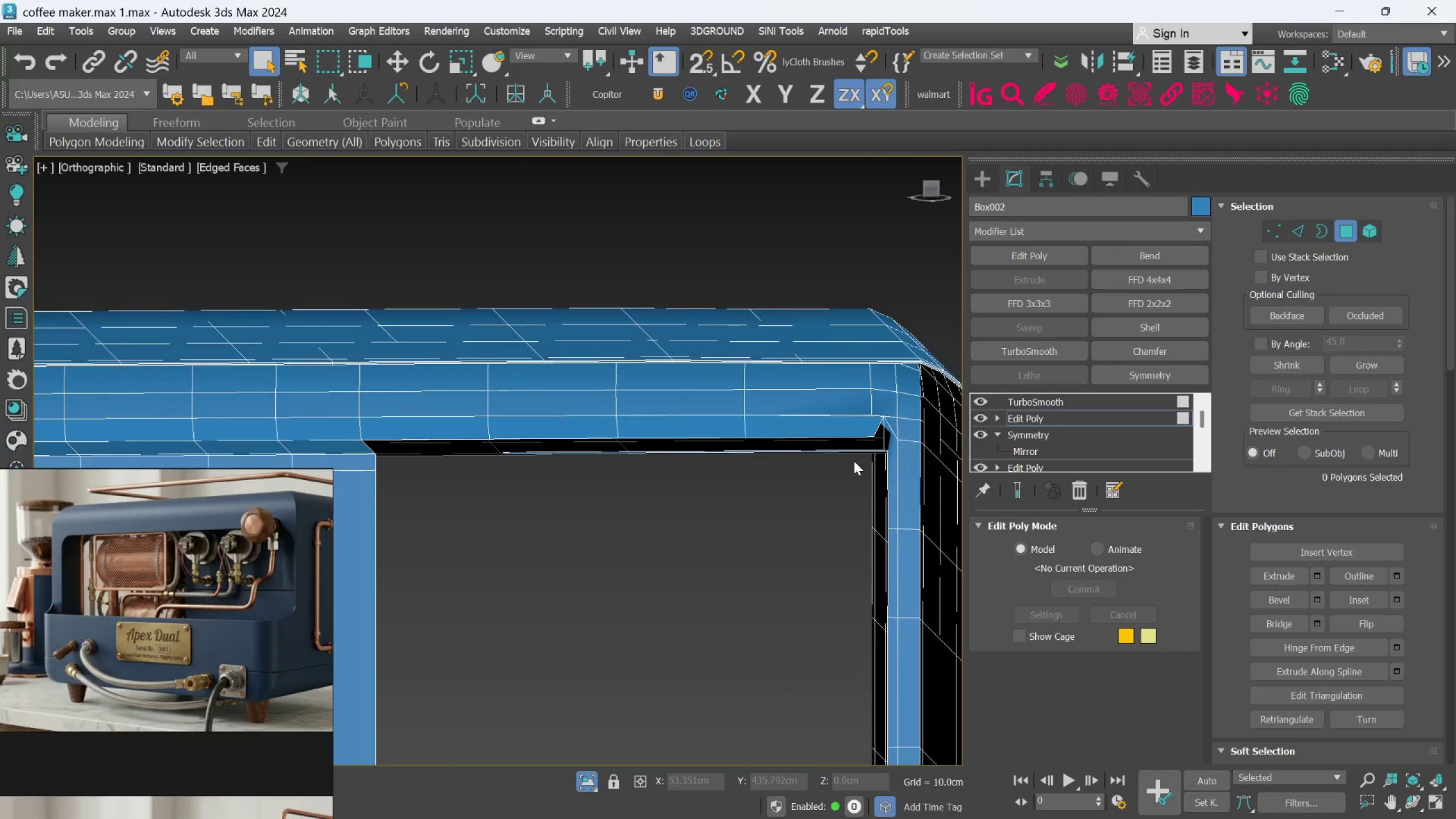 
hold_key(key=AltLeft, duration=0.66)
 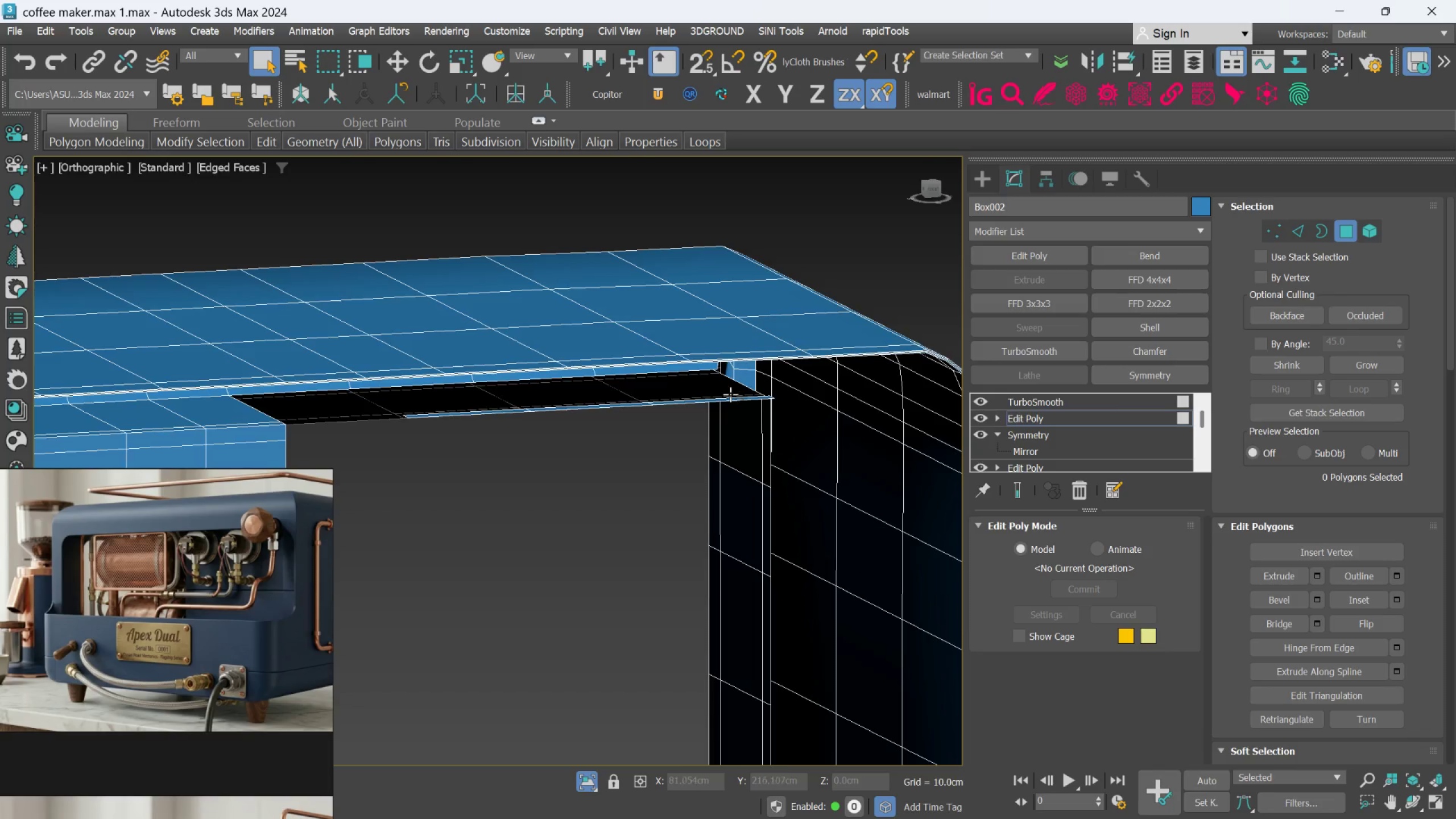 
scroll: coordinate [723, 375], scroll_direction: up, amount: 3.0
 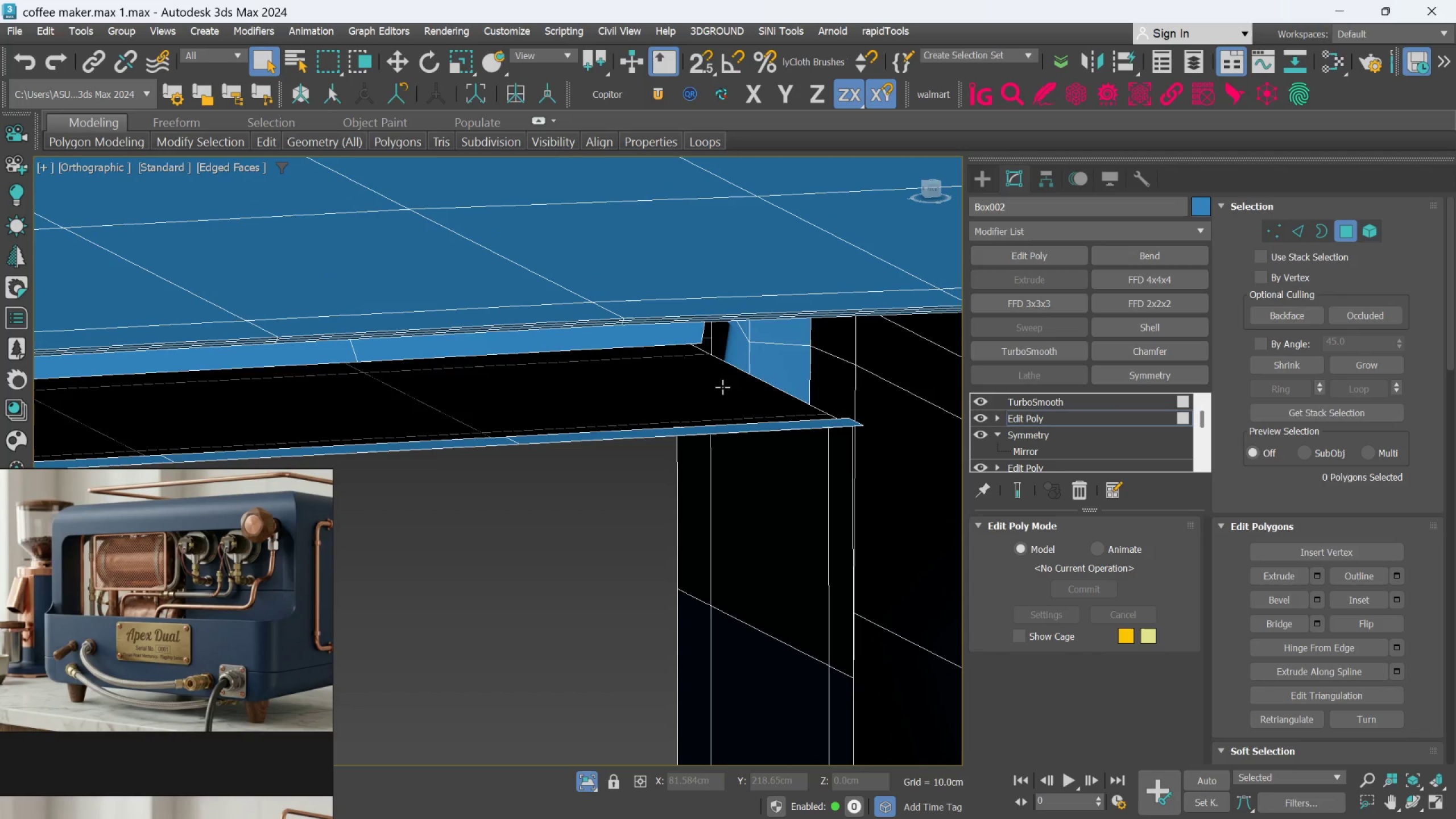 
left_click([722, 387])
 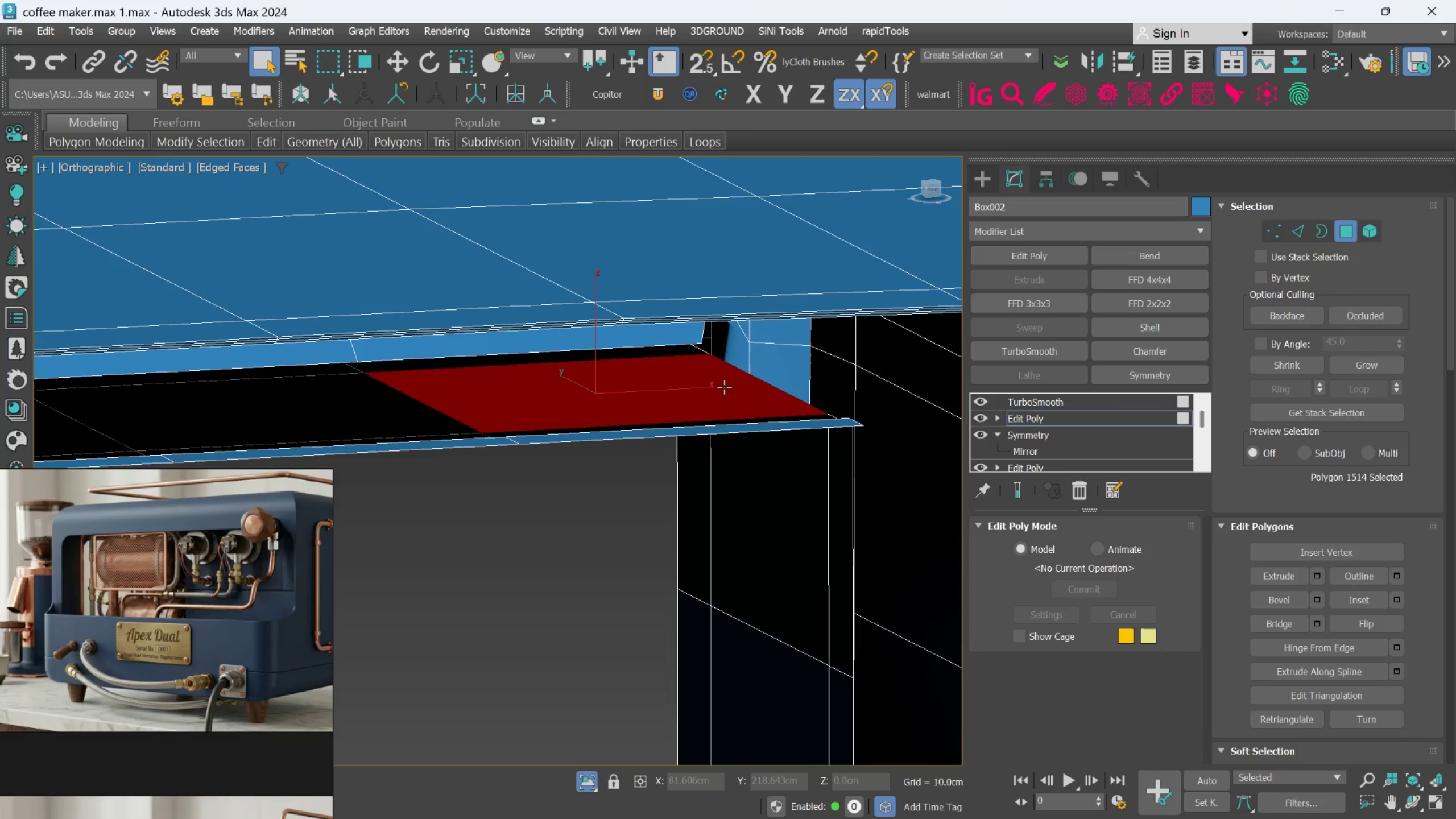 
key(Delete)
 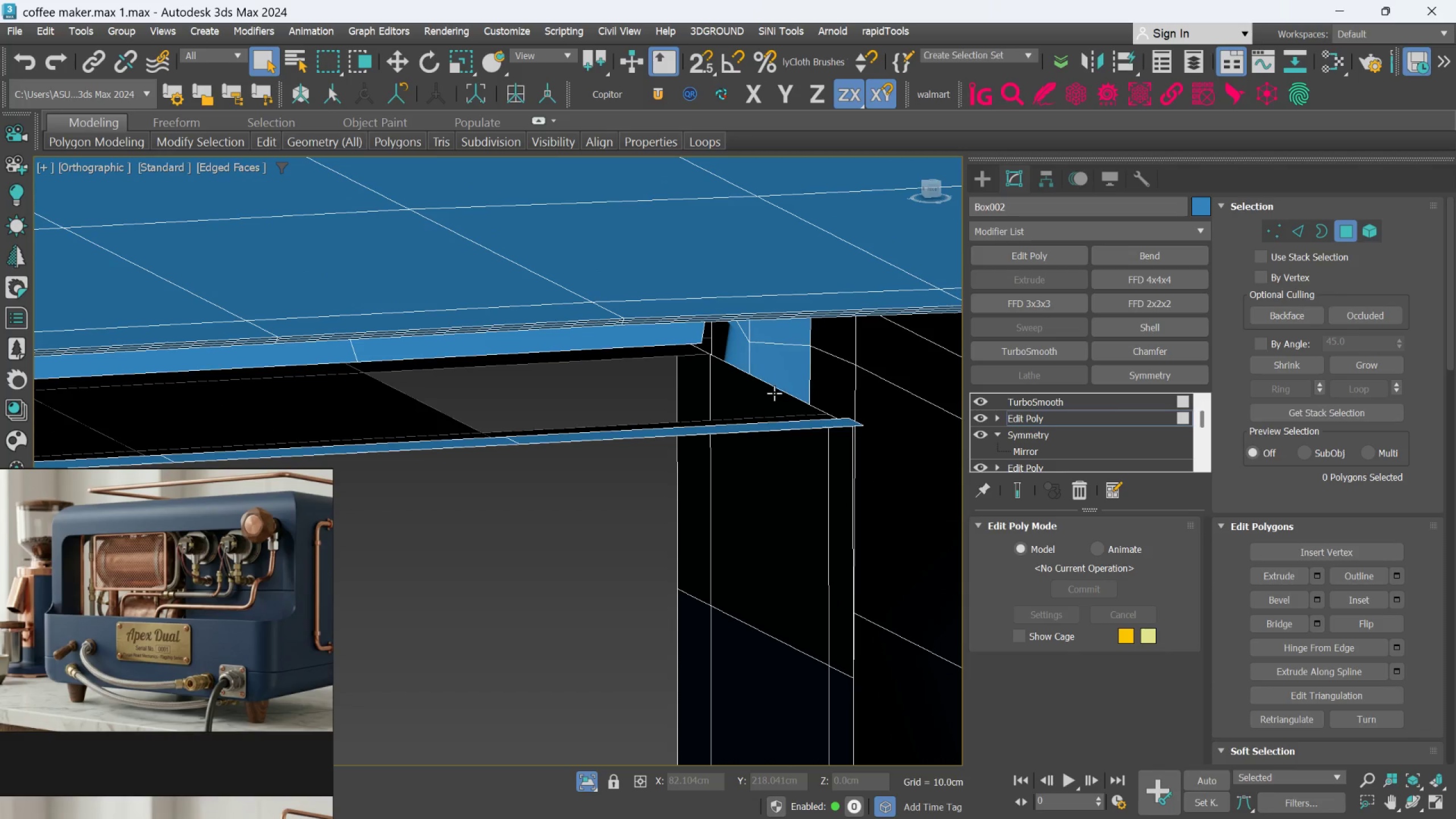 
left_click([779, 425])
 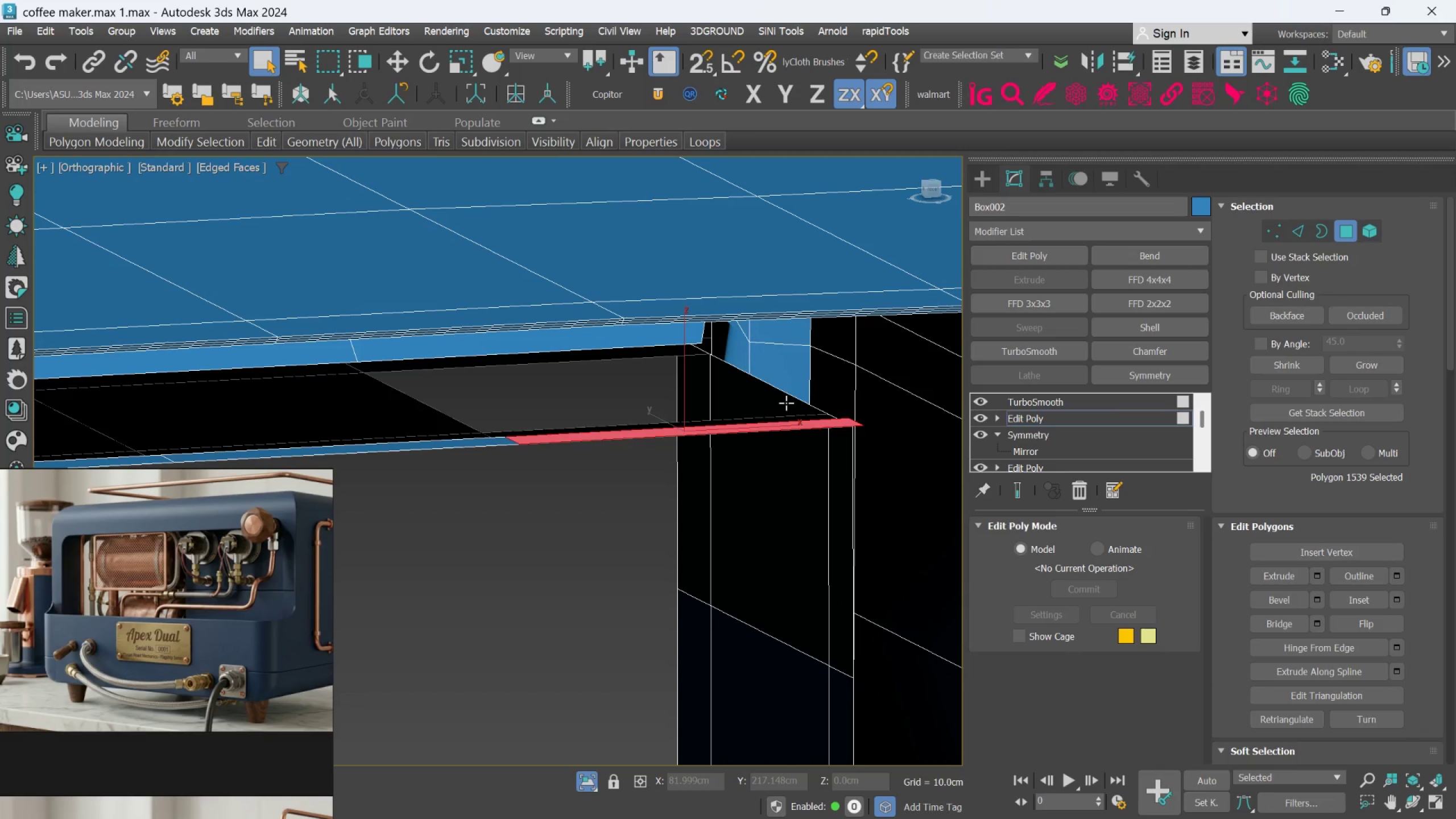 
key(Delete)
 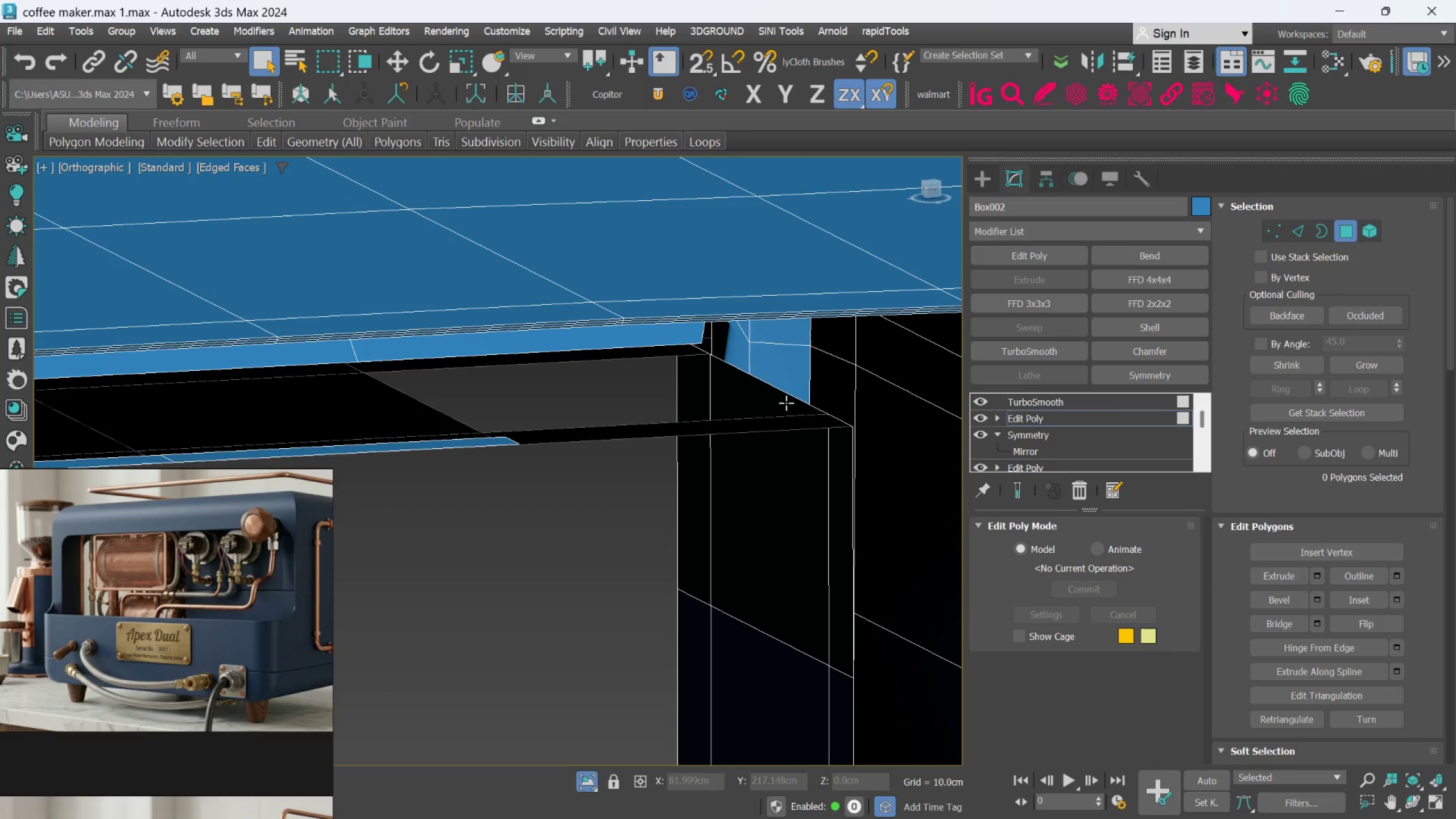 
hold_key(key=AltLeft, duration=0.56)
 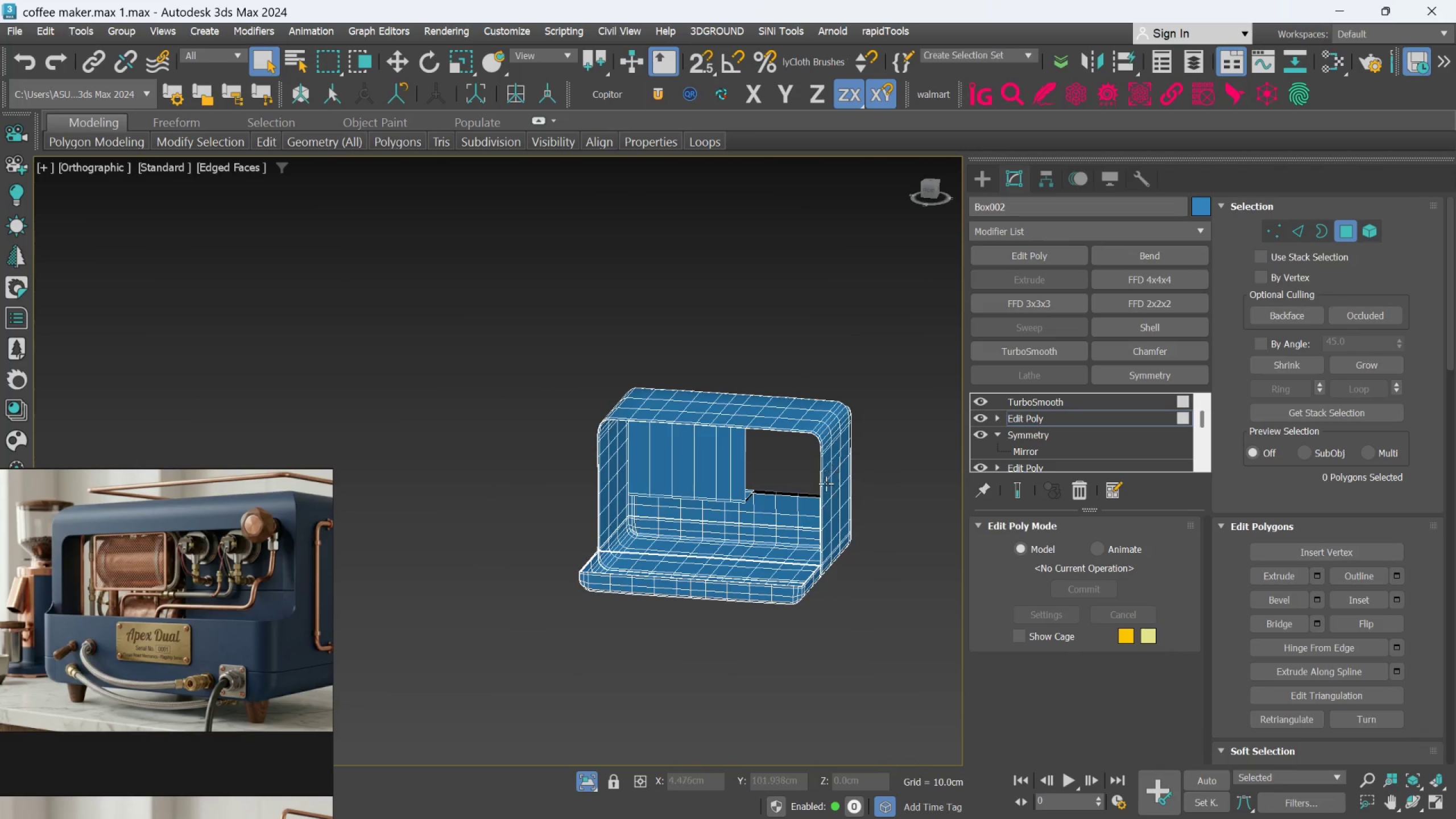 
scroll: coordinate [791, 428], scroll_direction: down, amount: 8.0
 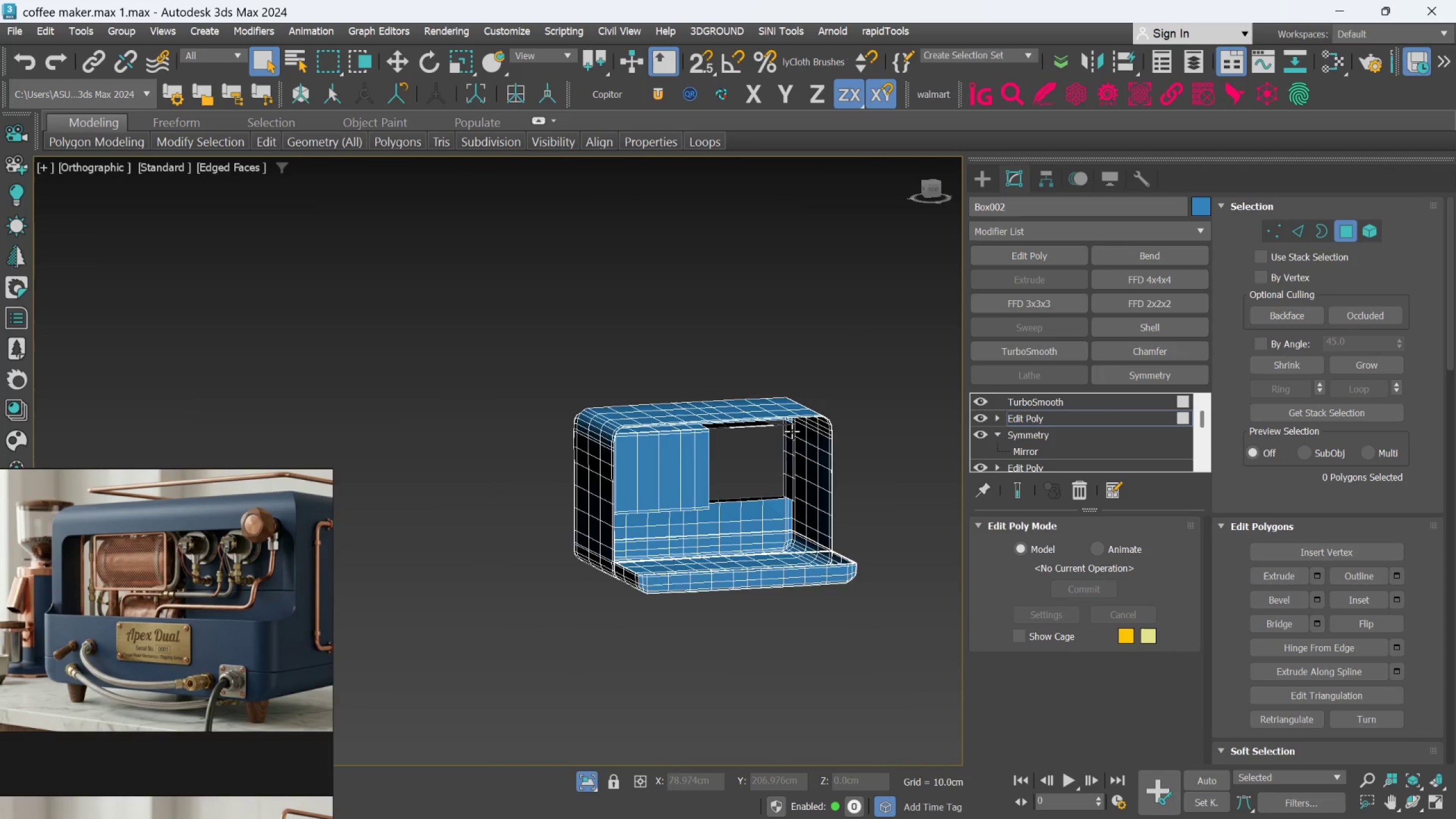 
hold_key(key=AltLeft, duration=0.64)
 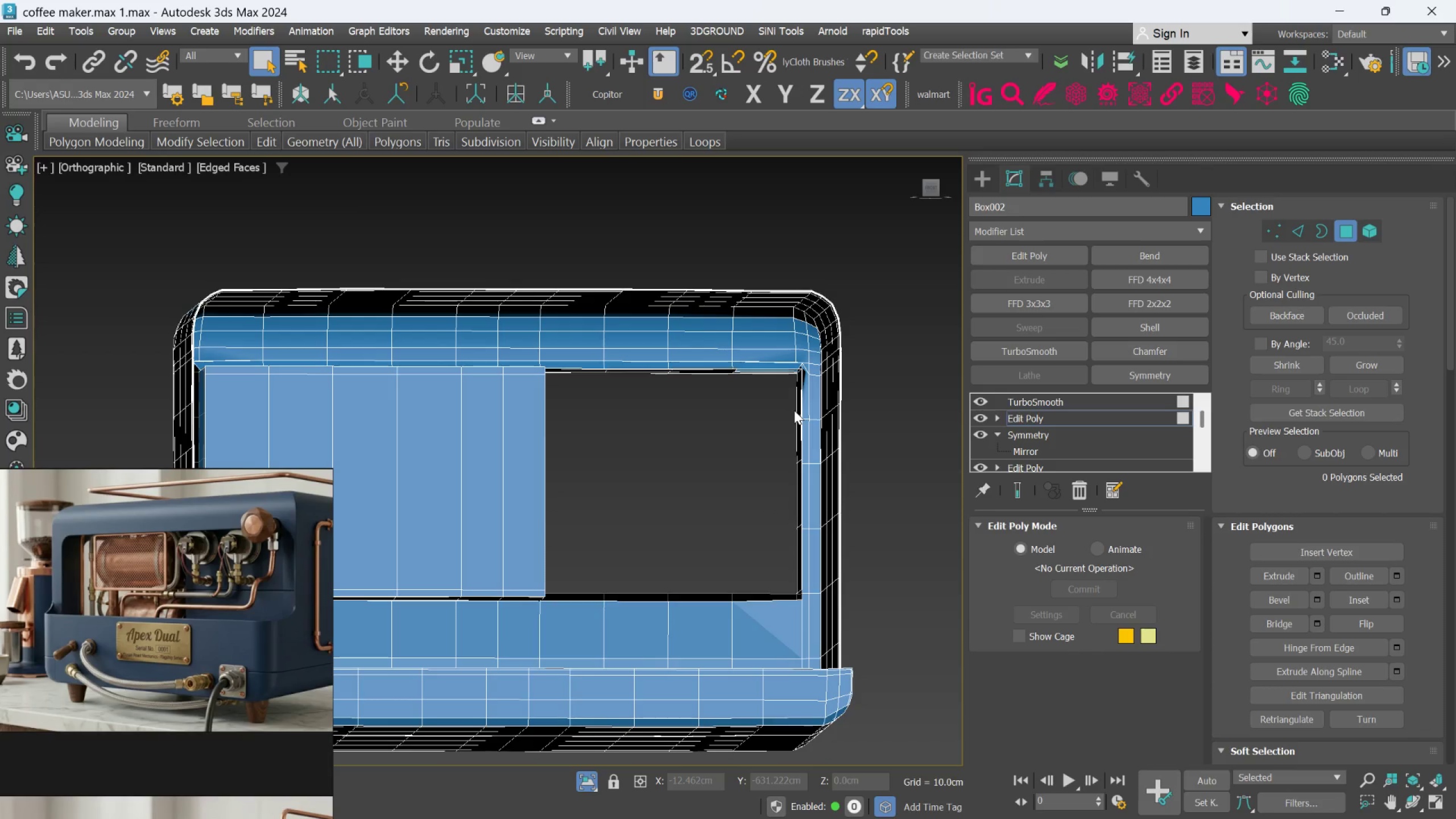 
scroll: coordinate [794, 410], scroll_direction: up, amount: 4.0
 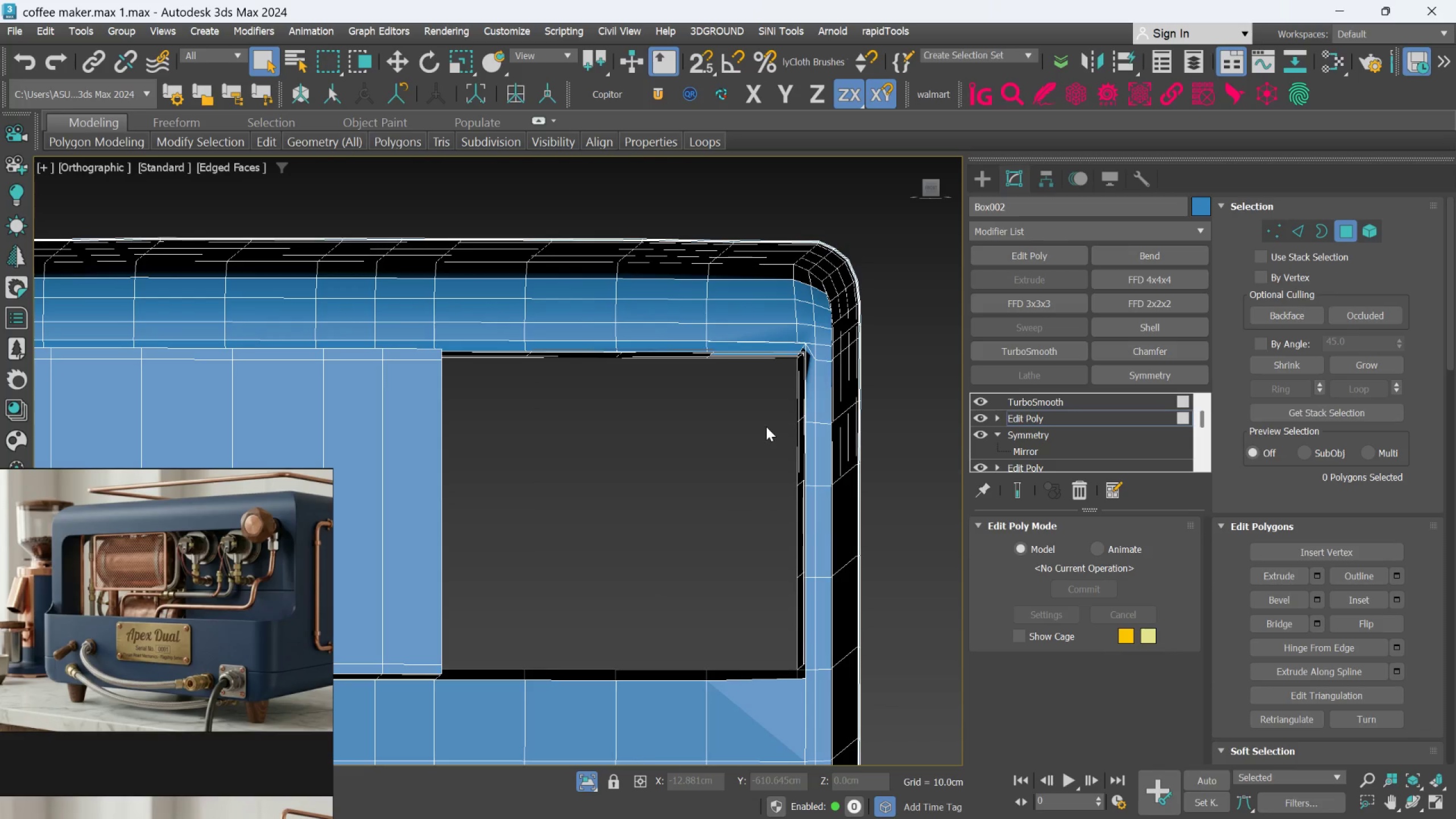 
hold_key(key=AltLeft, duration=1.83)
 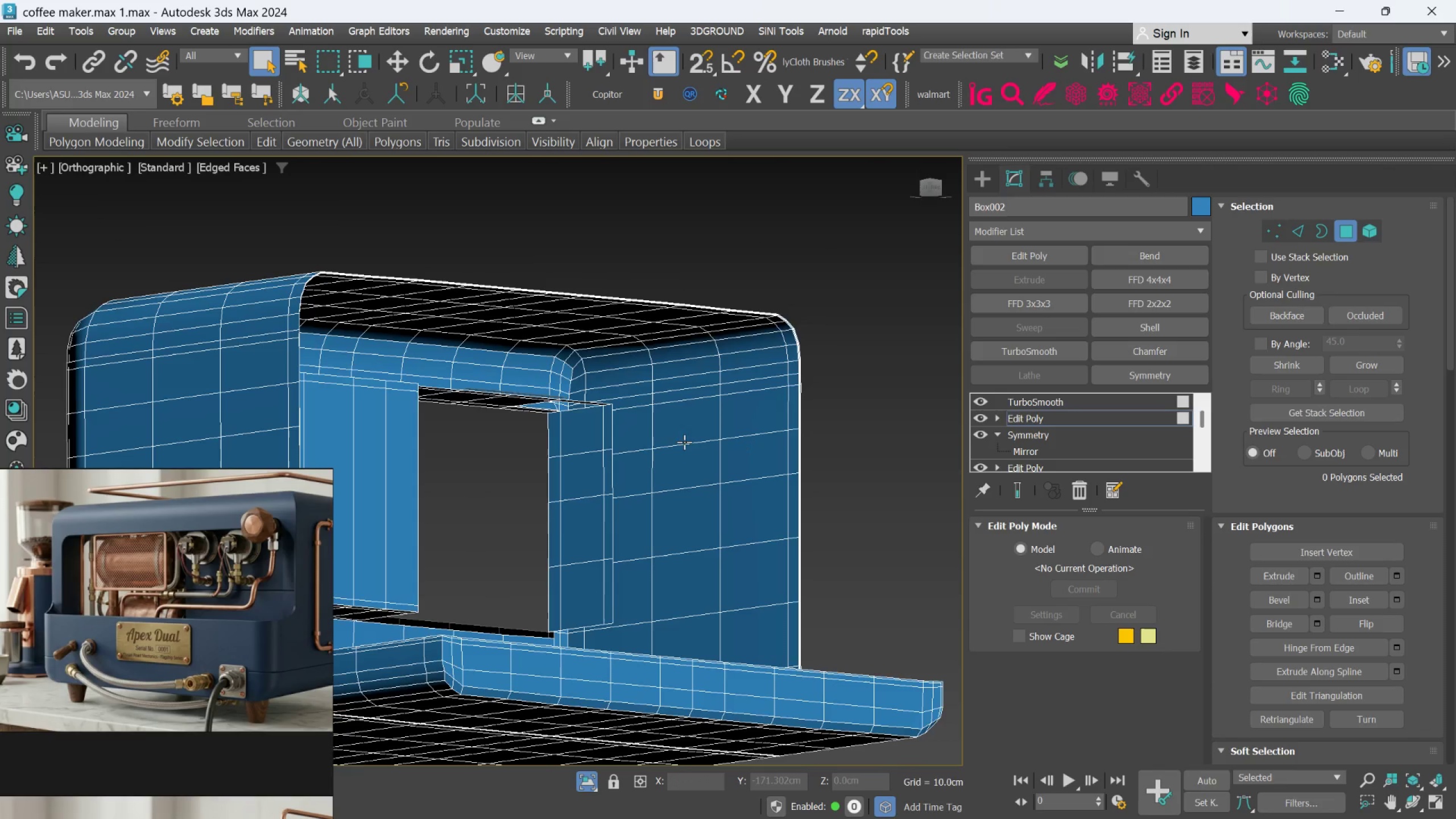 
scroll: coordinate [766, 427], scroll_direction: down, amount: 1.0
 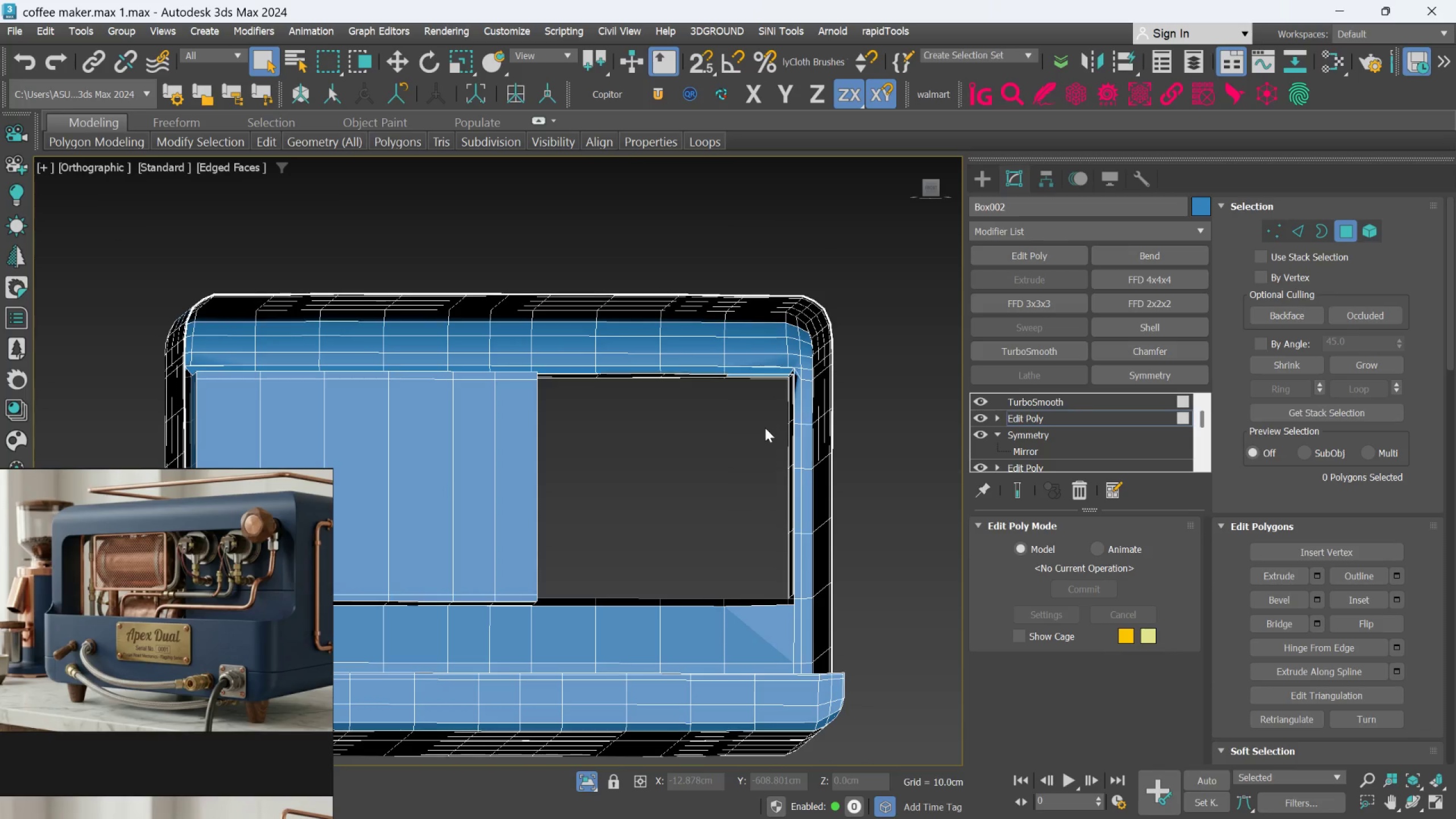 
scroll: coordinate [622, 445], scroll_direction: up, amount: 2.0
 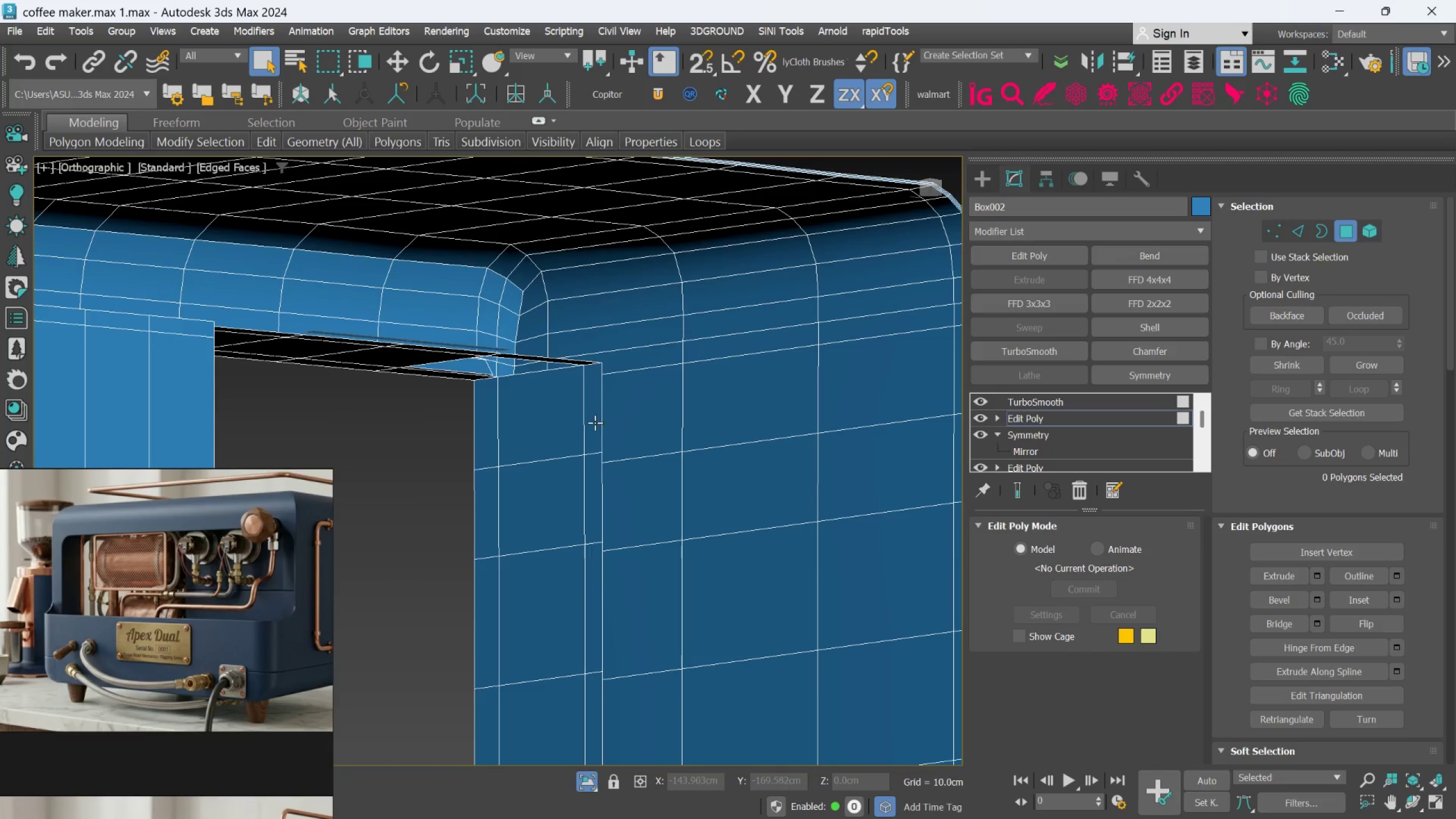 
left_click([595, 423])
 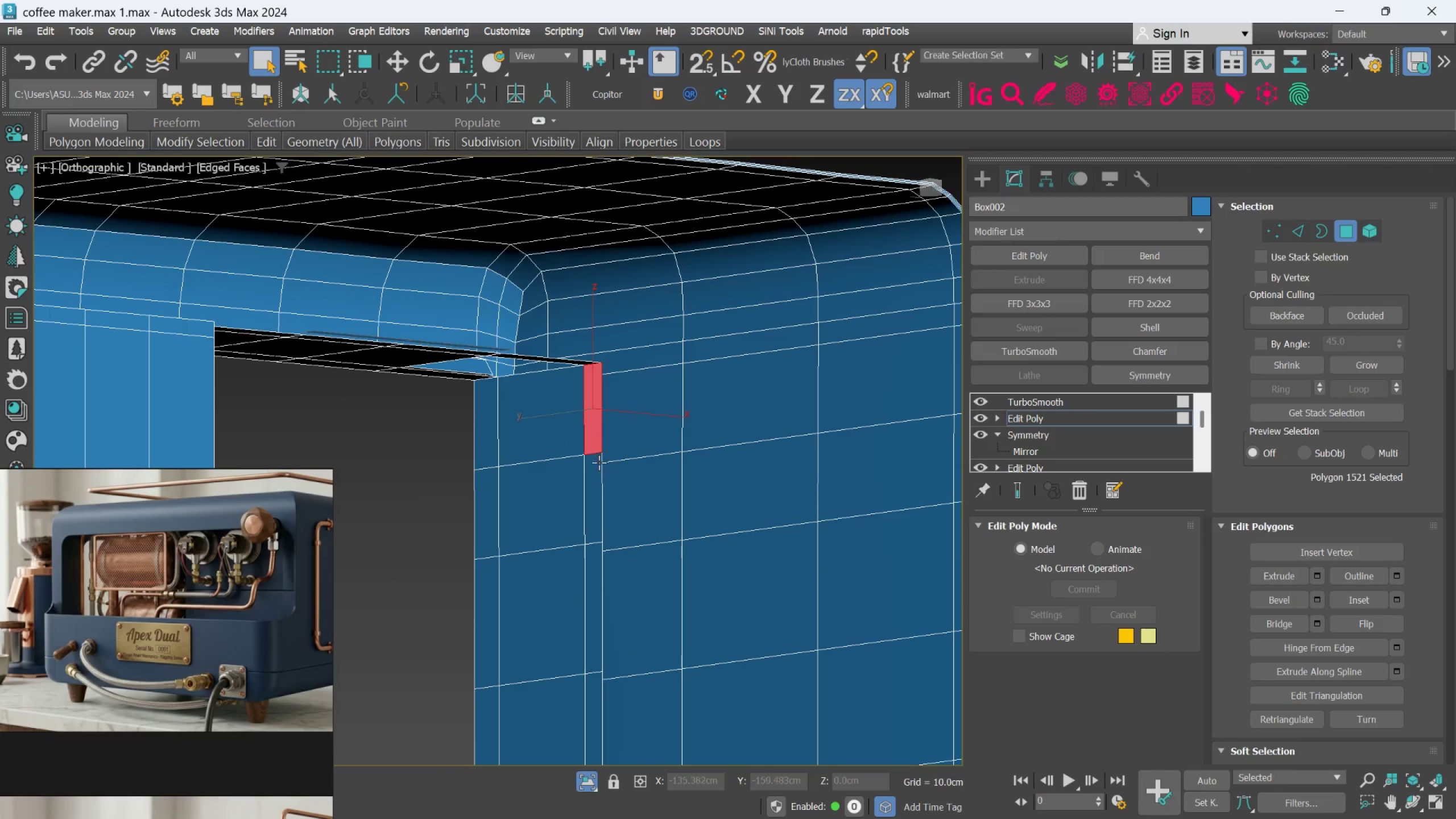 
hold_key(key=ControlLeft, duration=2.36)
left_click([597, 473])
 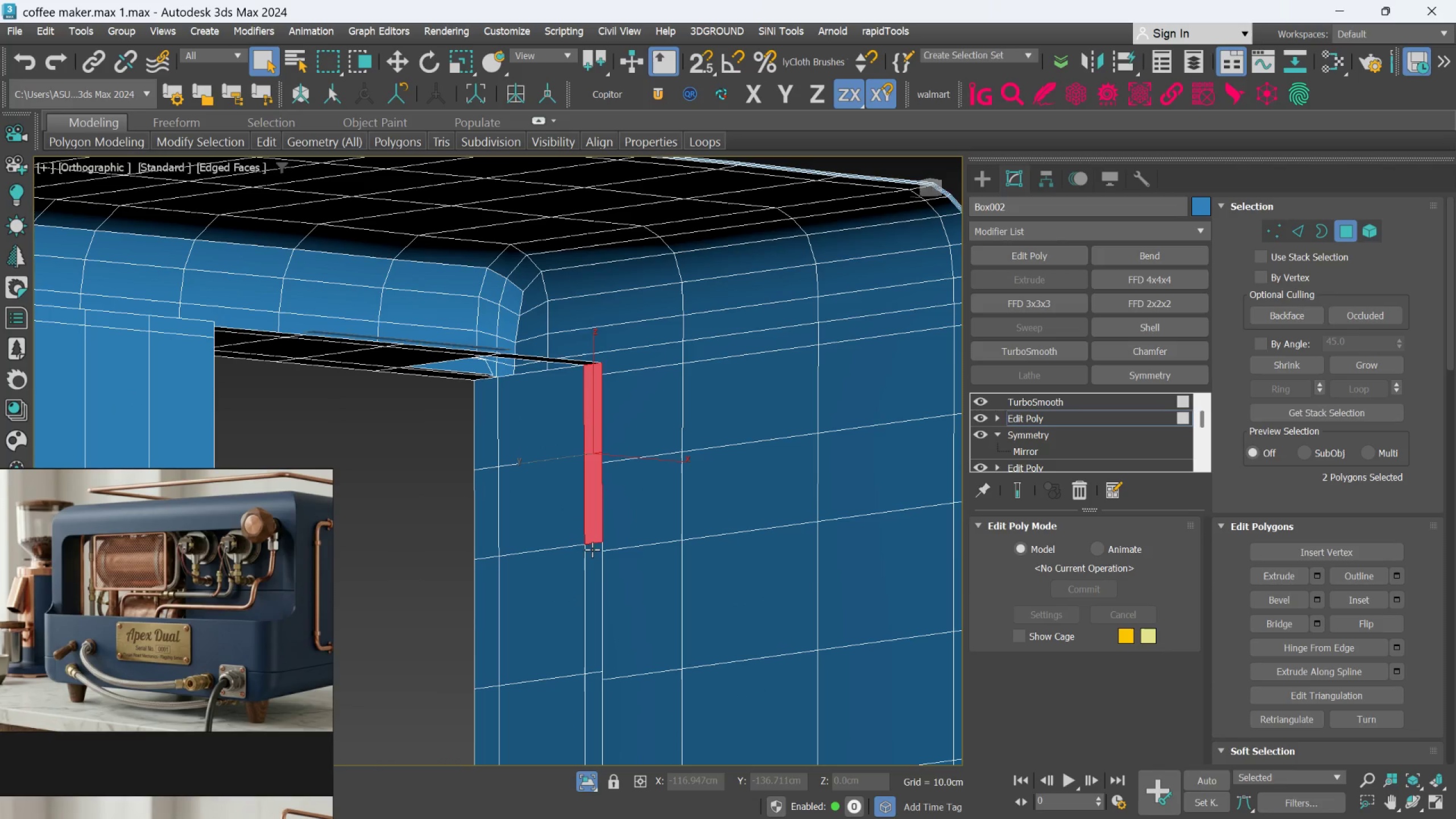 
left_click([595, 556])
 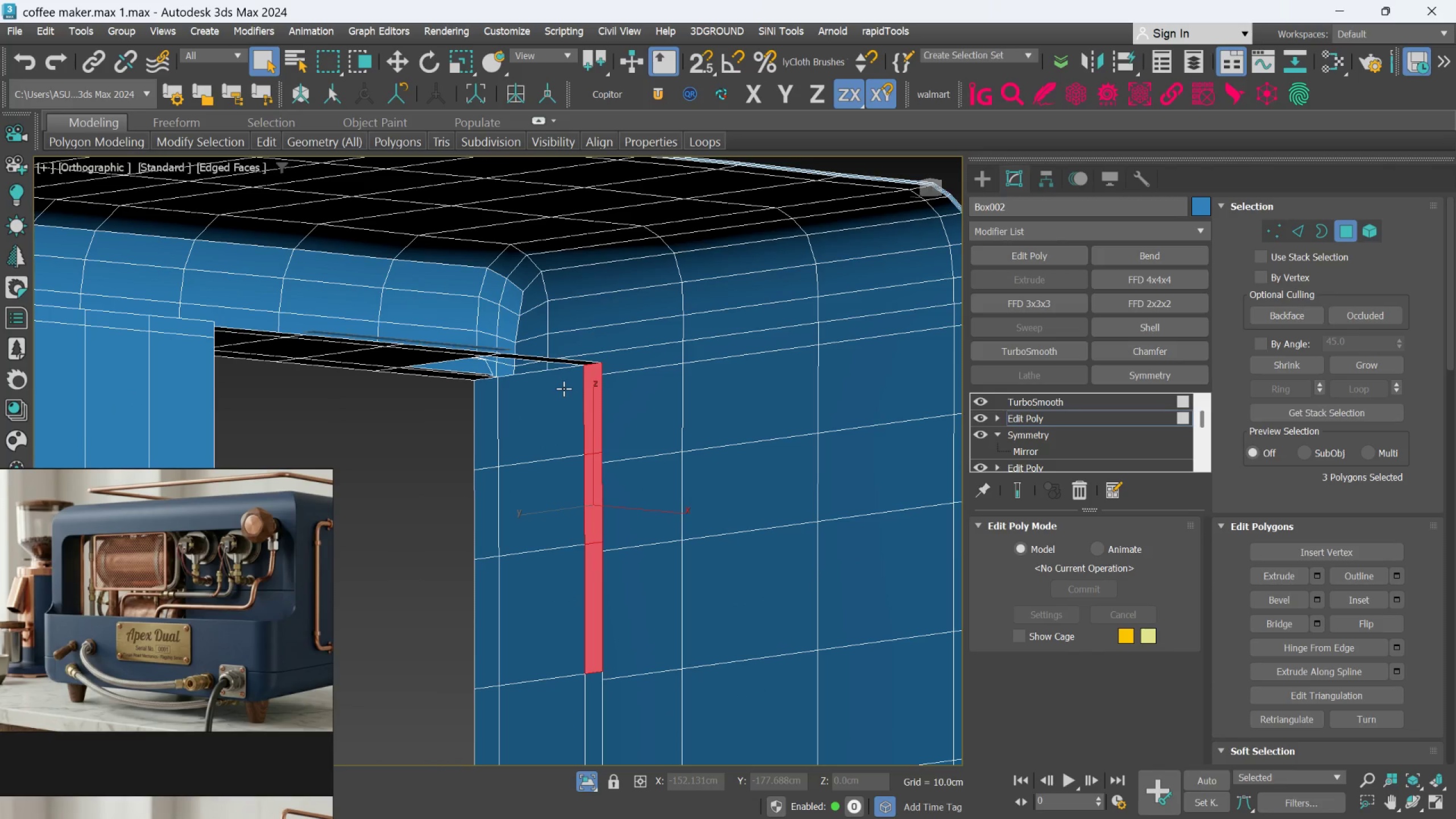 
key(Delete)
 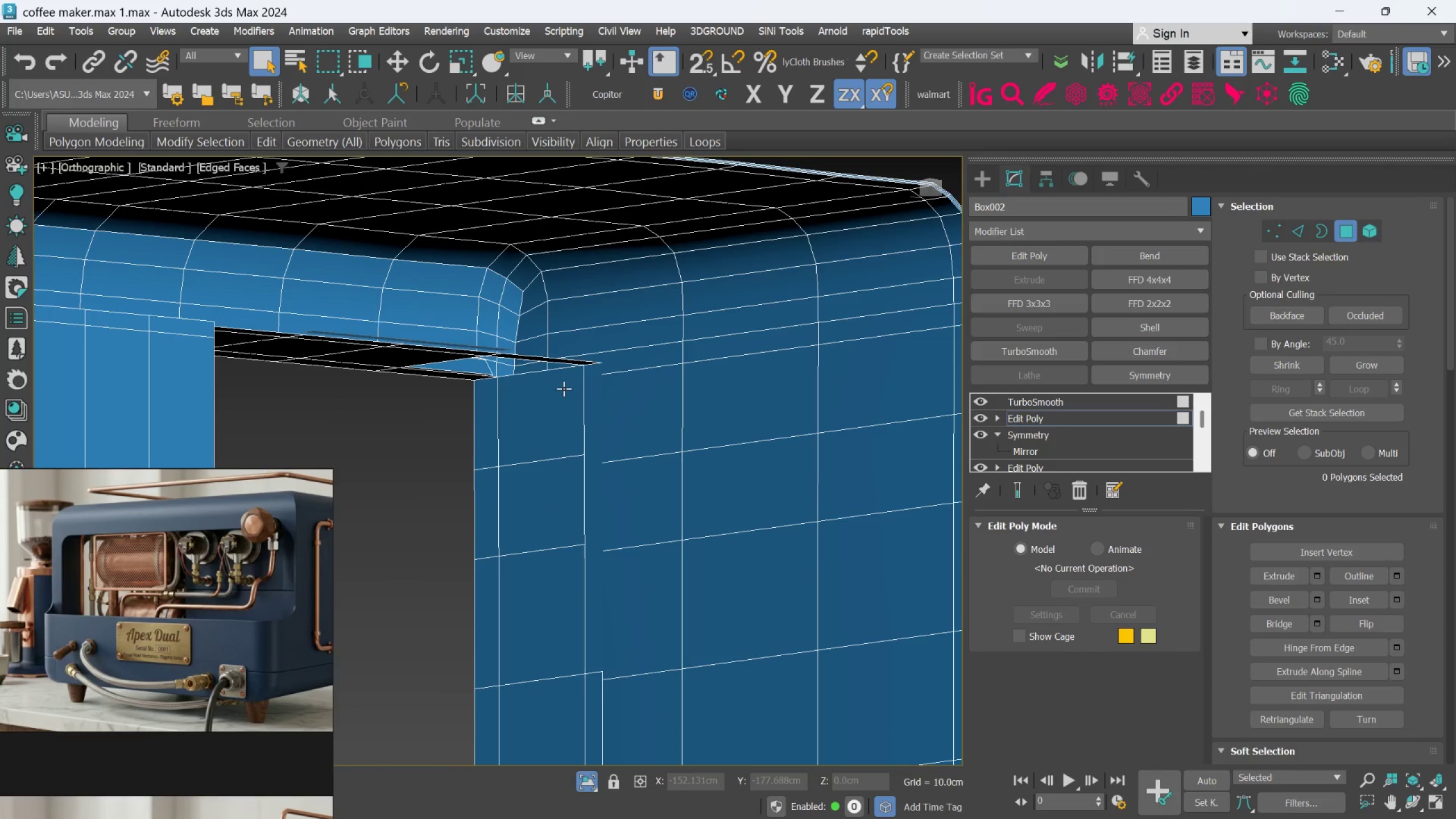 
hold_key(key=AltLeft, duration=0.62)
scroll: coordinate [507, 390], scroll_direction: down, amount: 1.0
 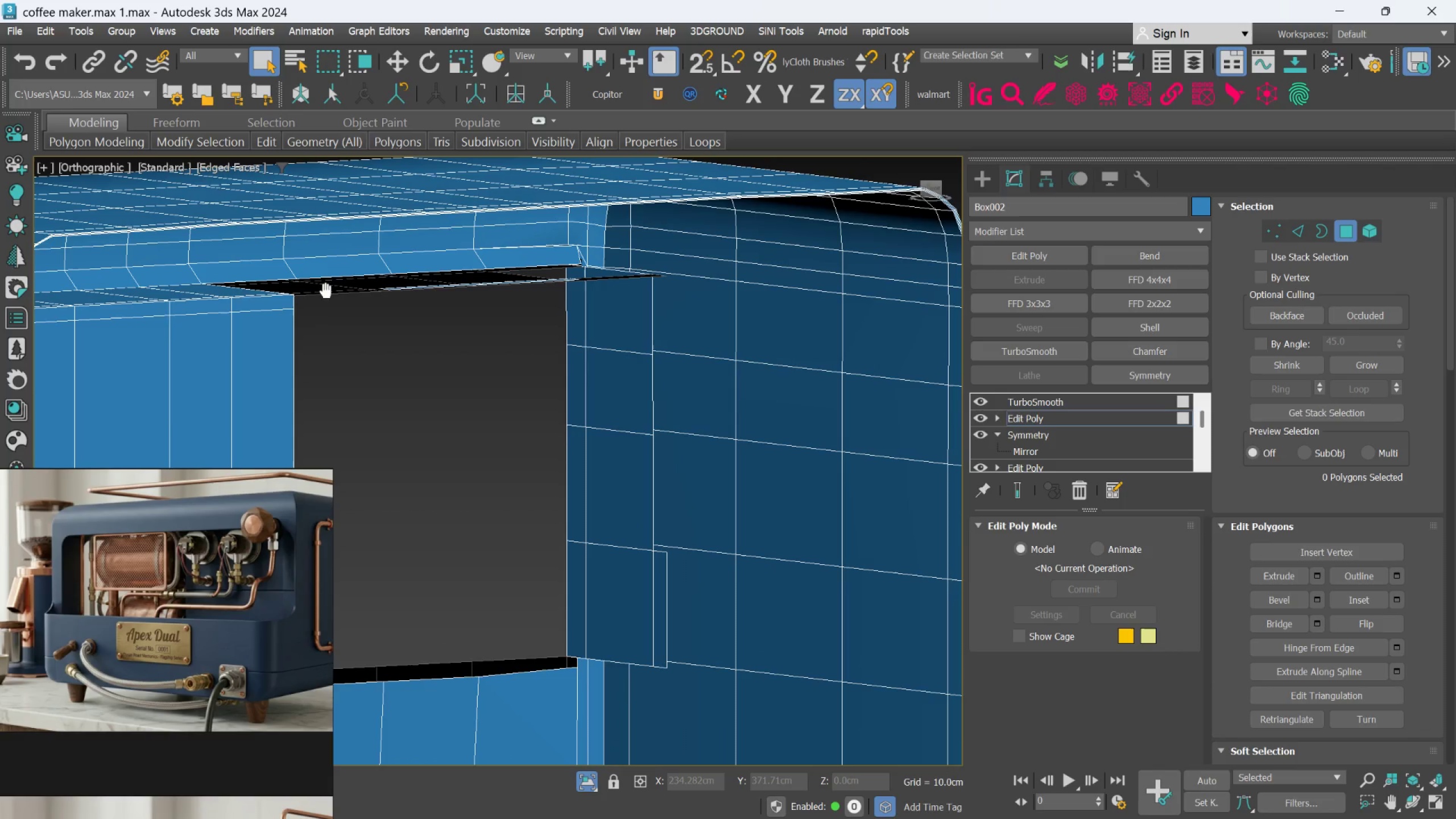 
left_click([325, 291])
 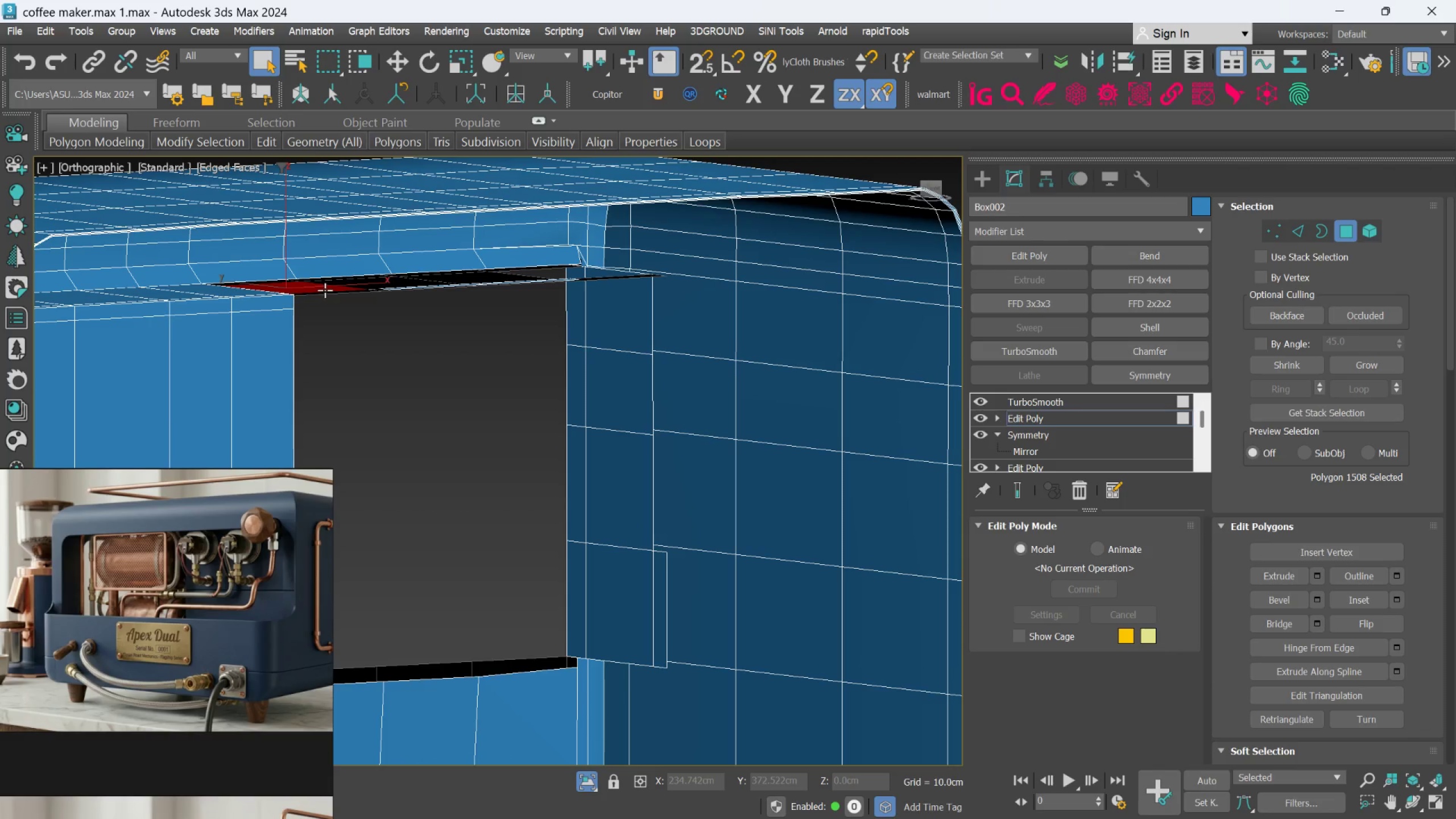 
hold_key(key=ControlLeft, duration=2.06)
left_click([363, 280])
 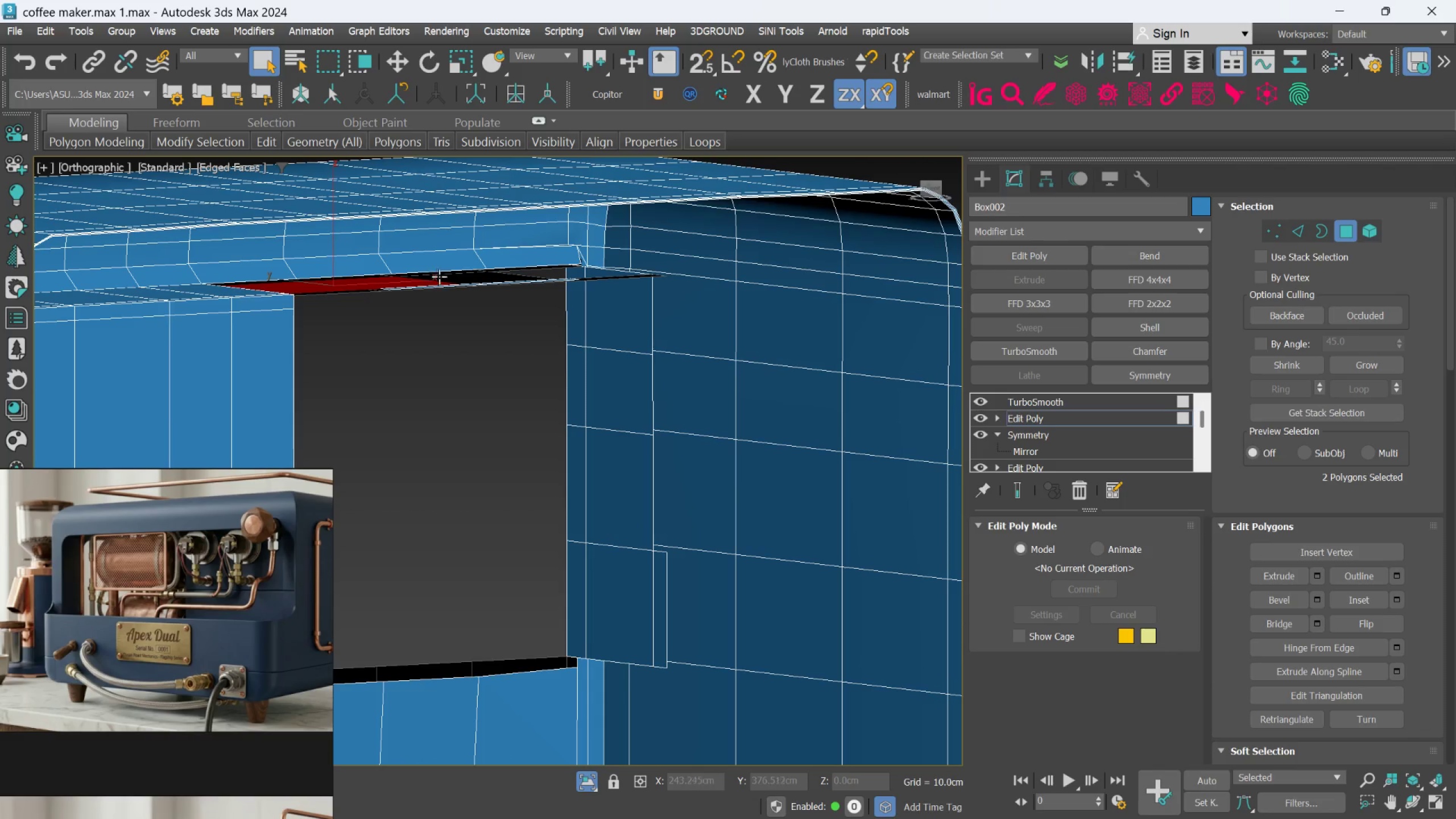 
left_click([445, 277])
 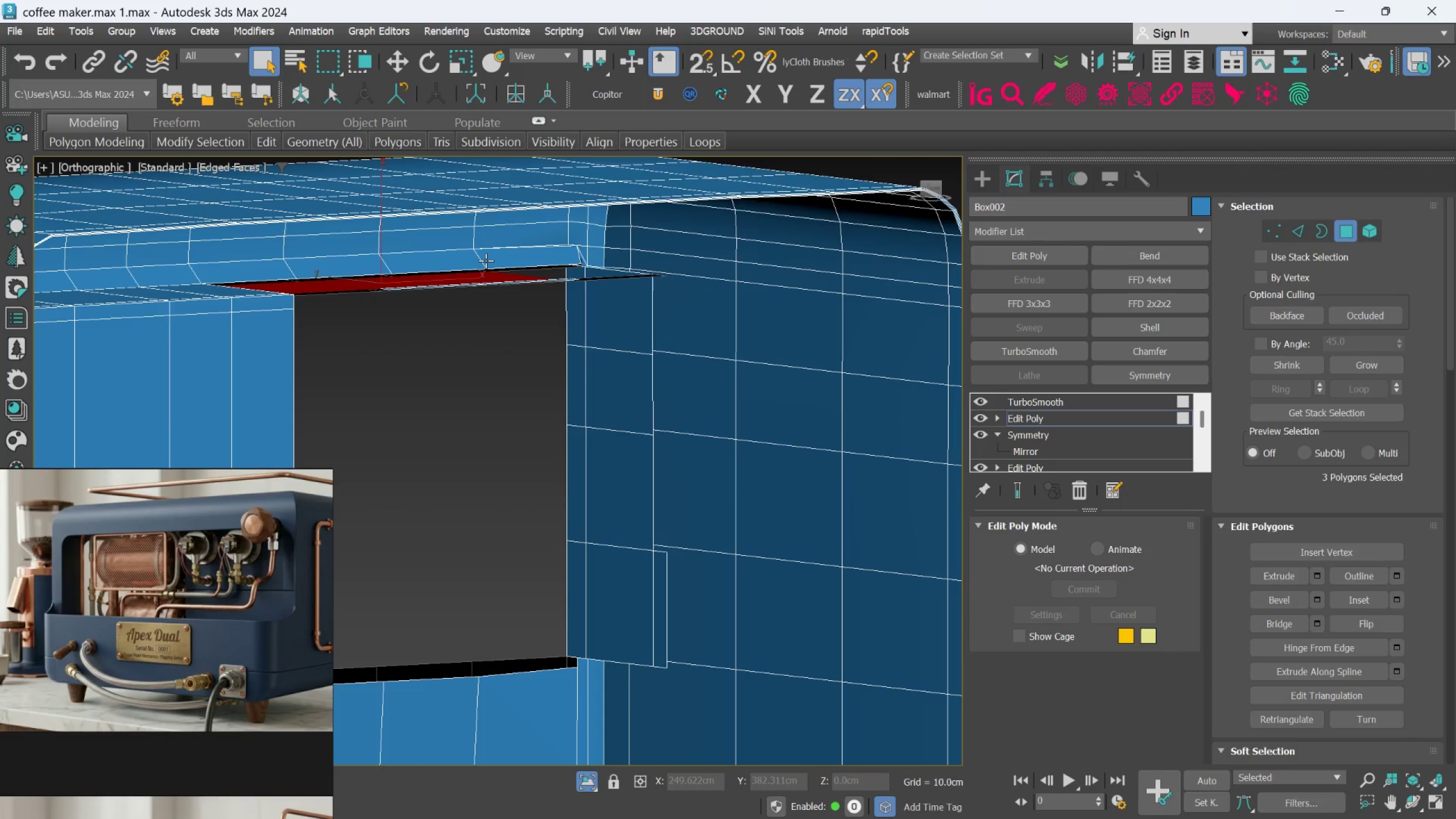 
key(Delete)
 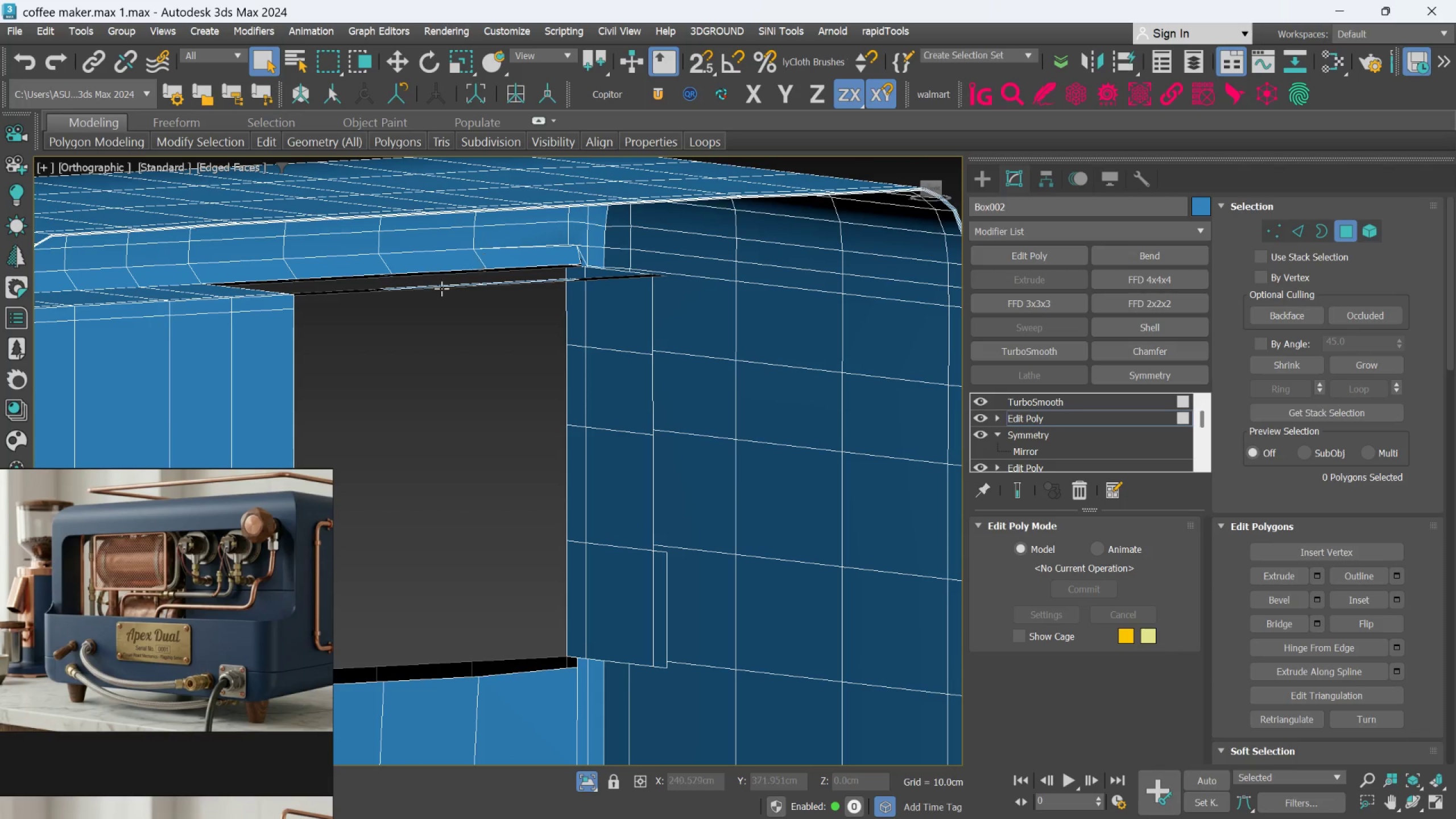 
hold_key(key=AltLeft, duration=0.73)
 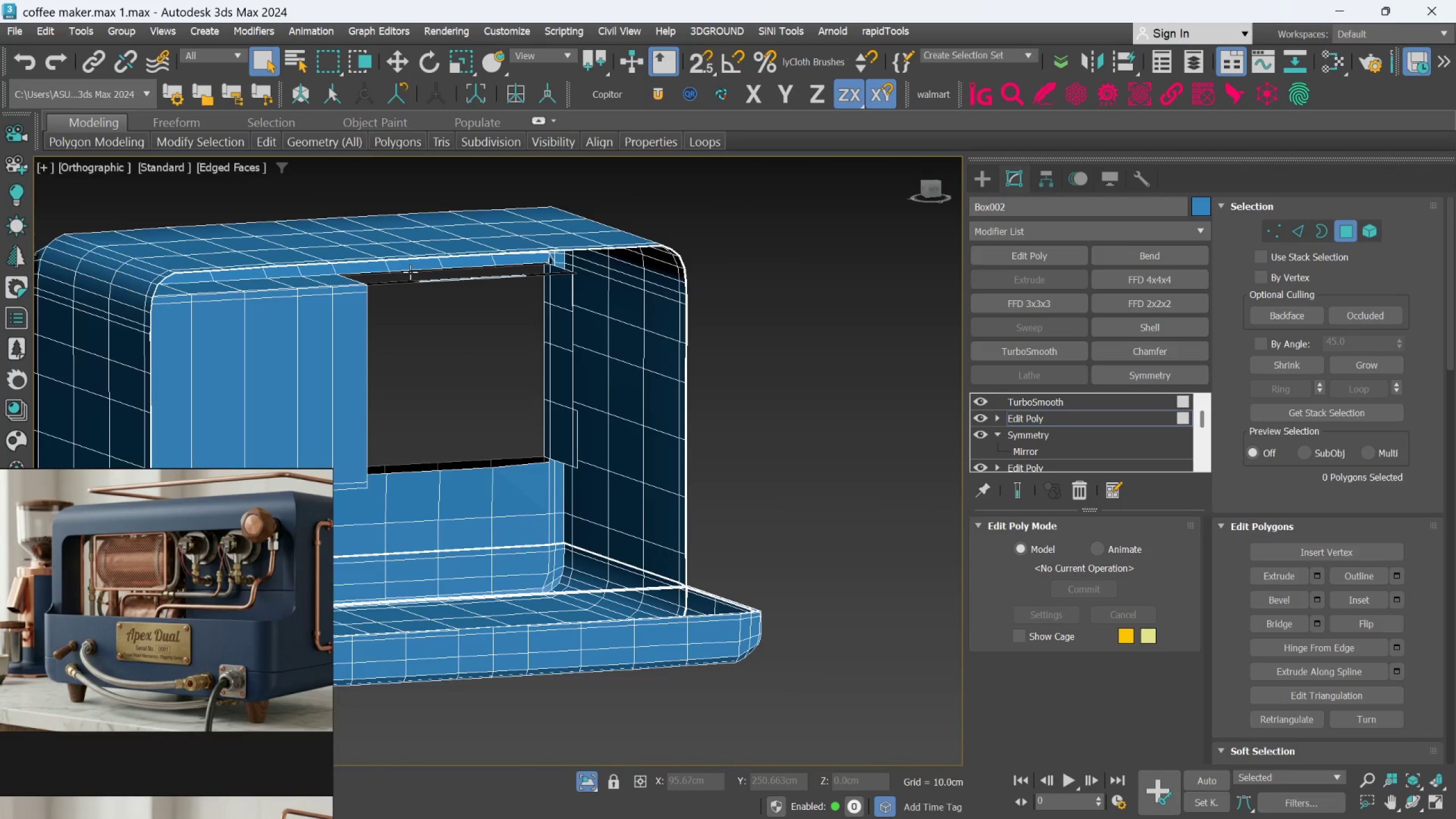 
scroll: coordinate [375, 296], scroll_direction: down, amount: 2.0
 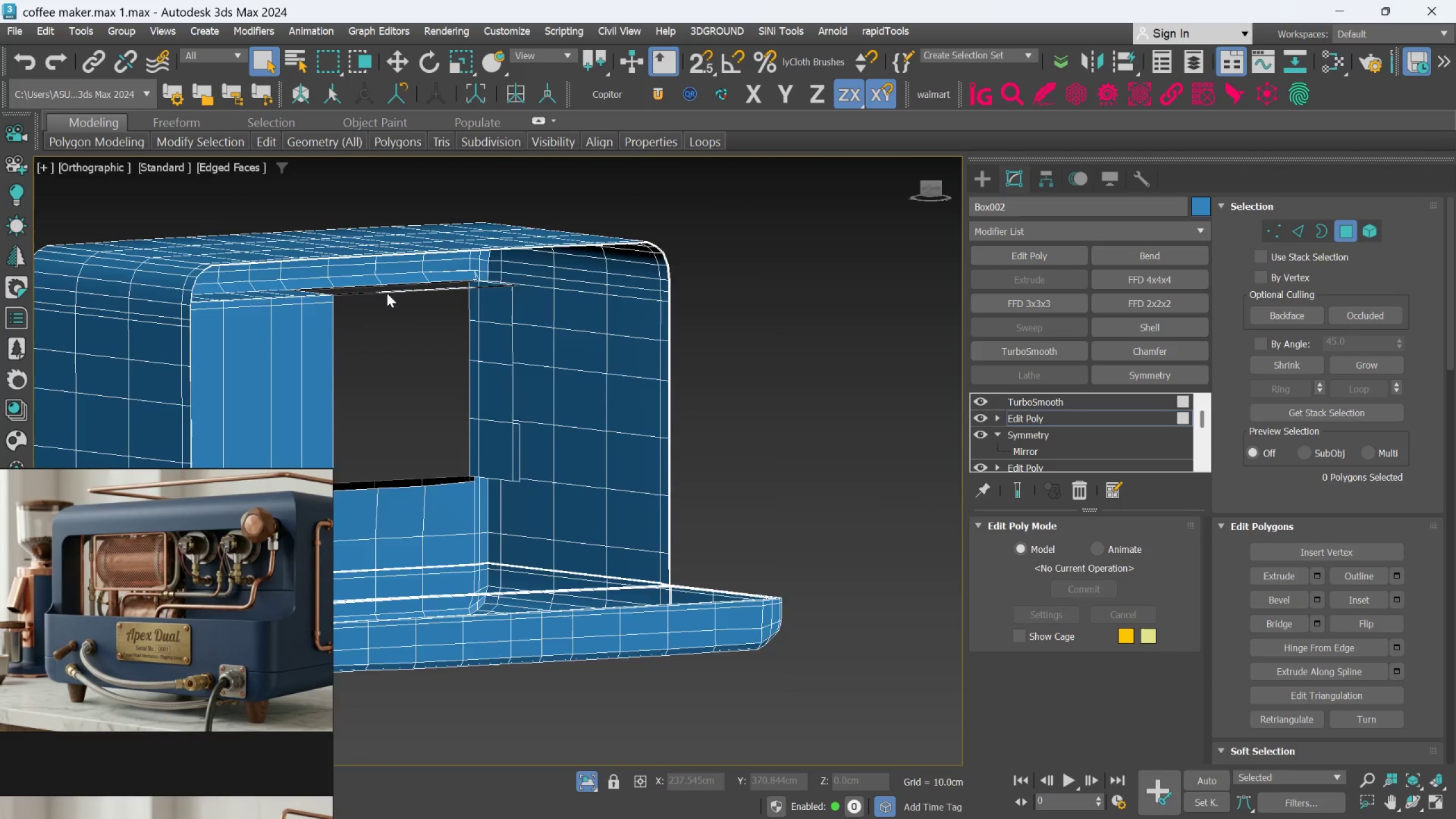 
scroll: coordinate [410, 272], scroll_direction: up, amount: 2.0
 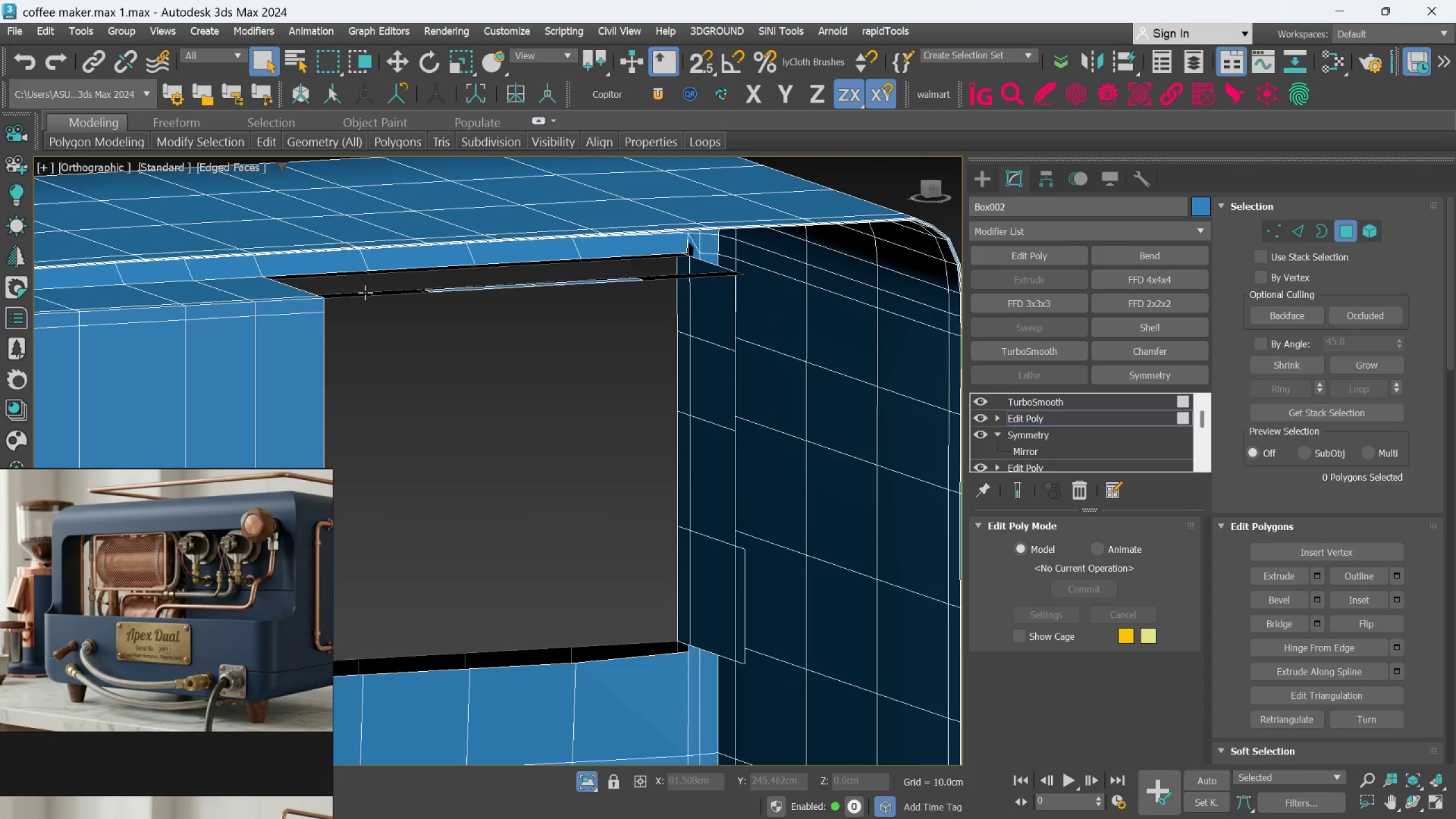 
left_click([365, 293])
 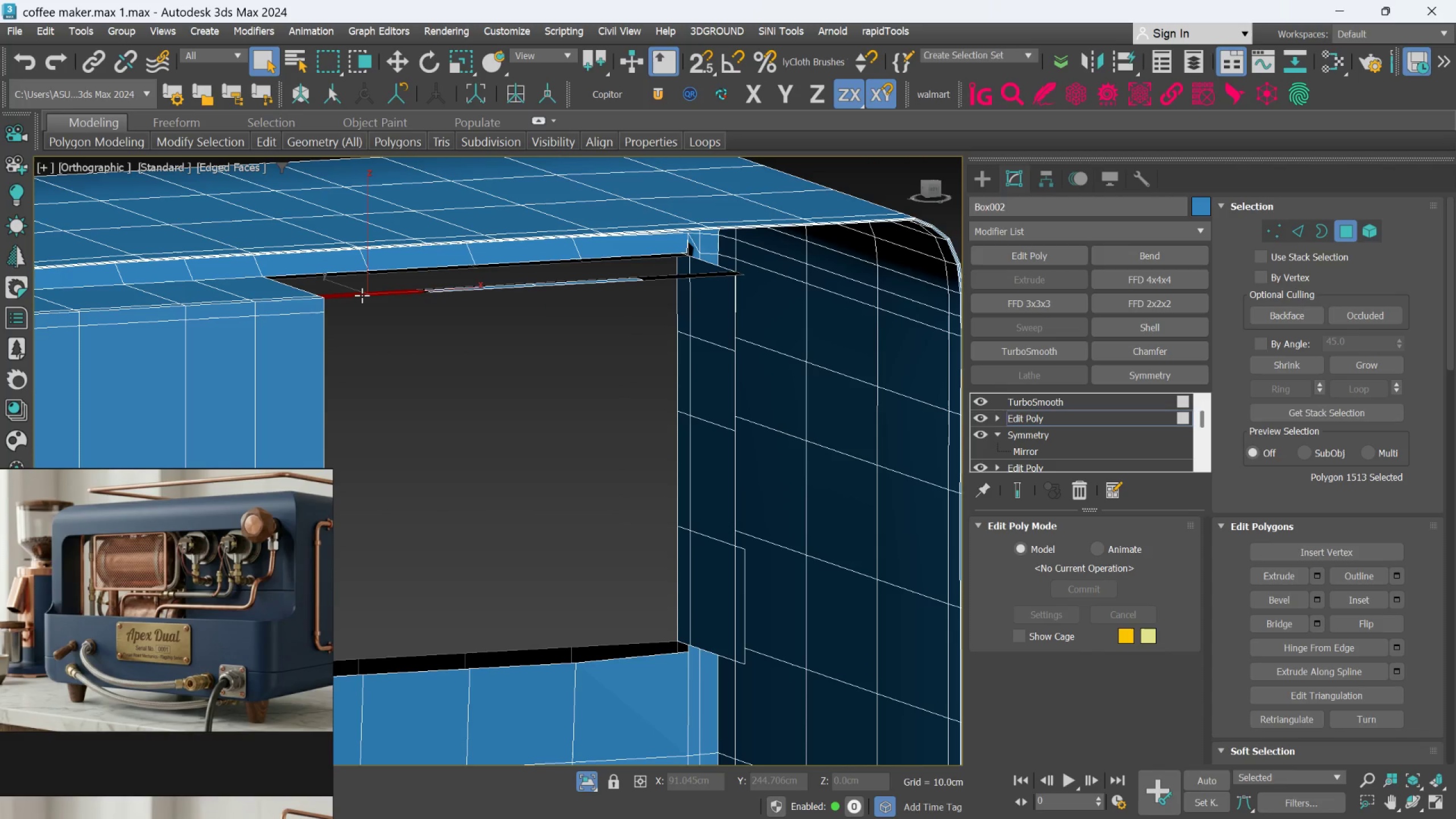 
key(Delete)
 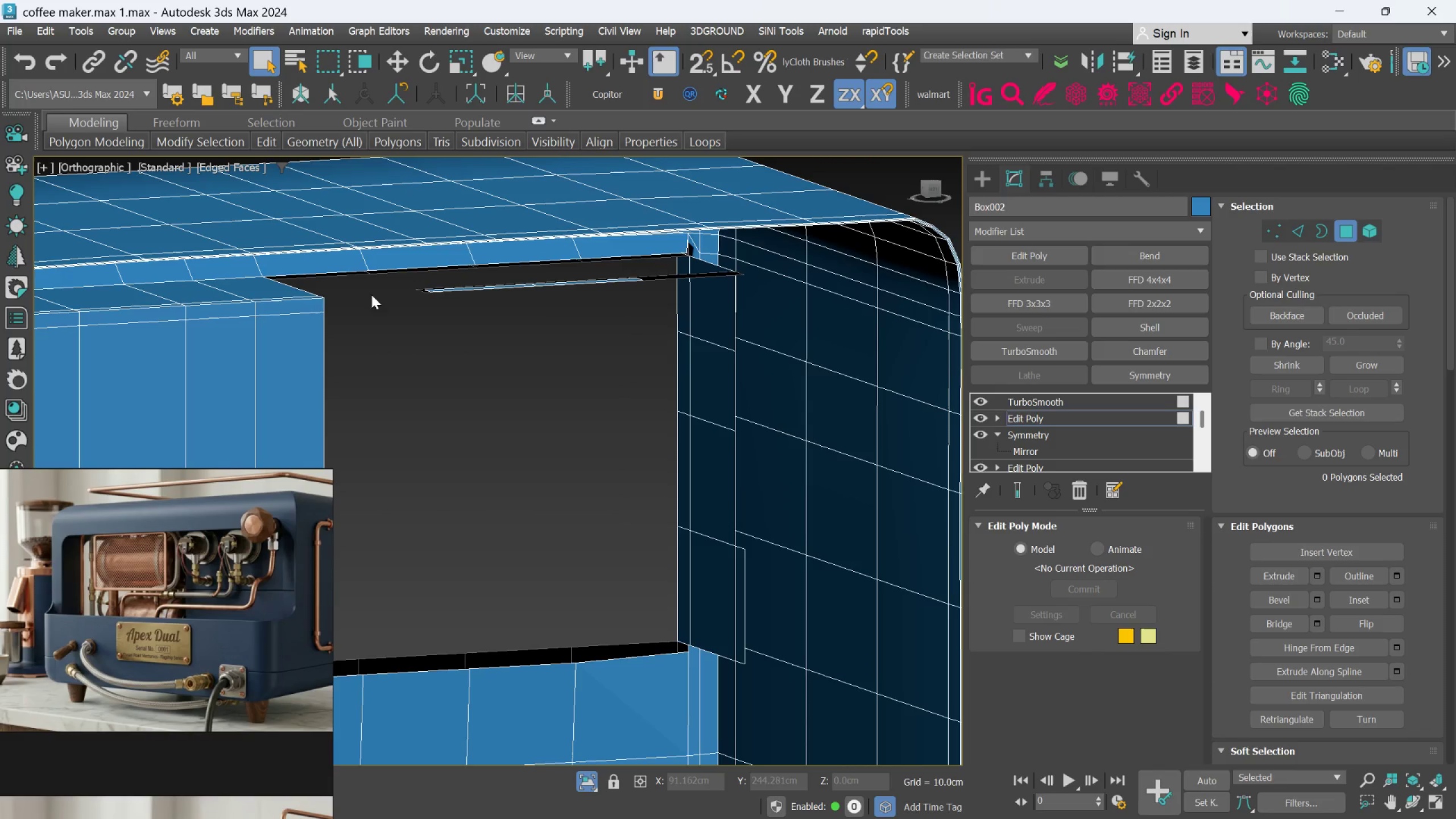 
scroll: coordinate [801, 280], scroll_direction: up, amount: 5.0
 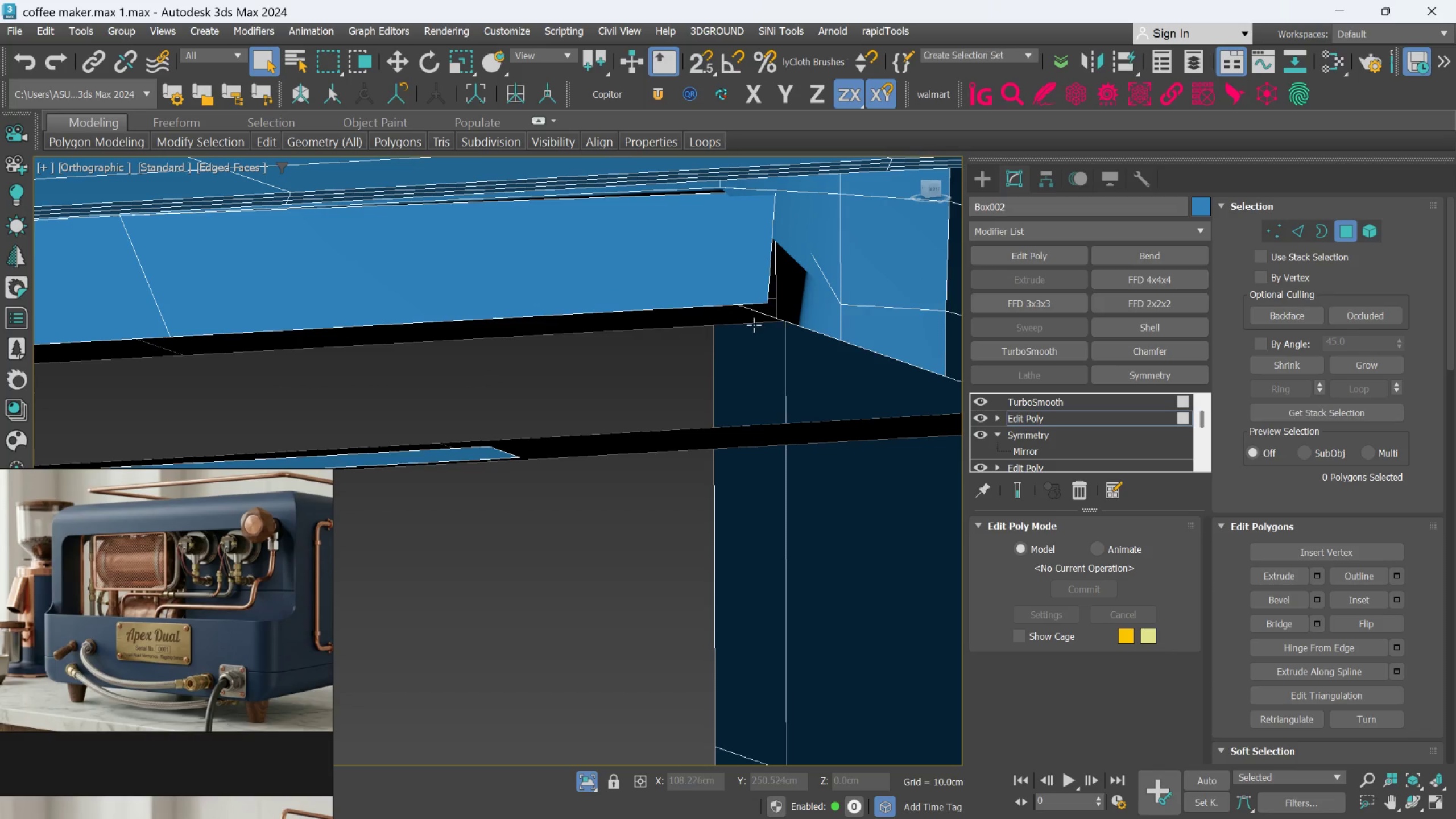 
left_click([751, 321])
 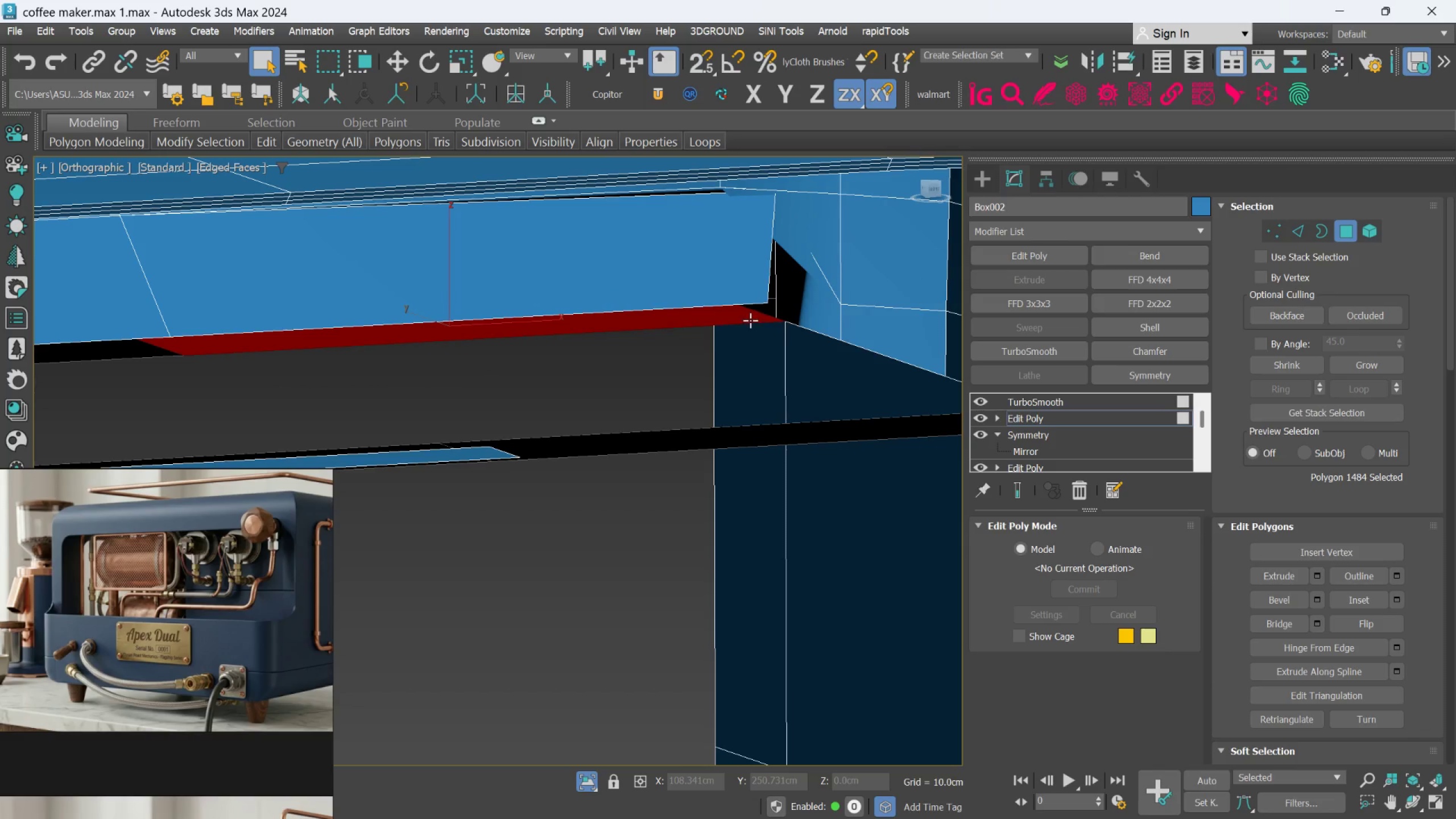 
hold_key(key=AltLeft, duration=0.78)
 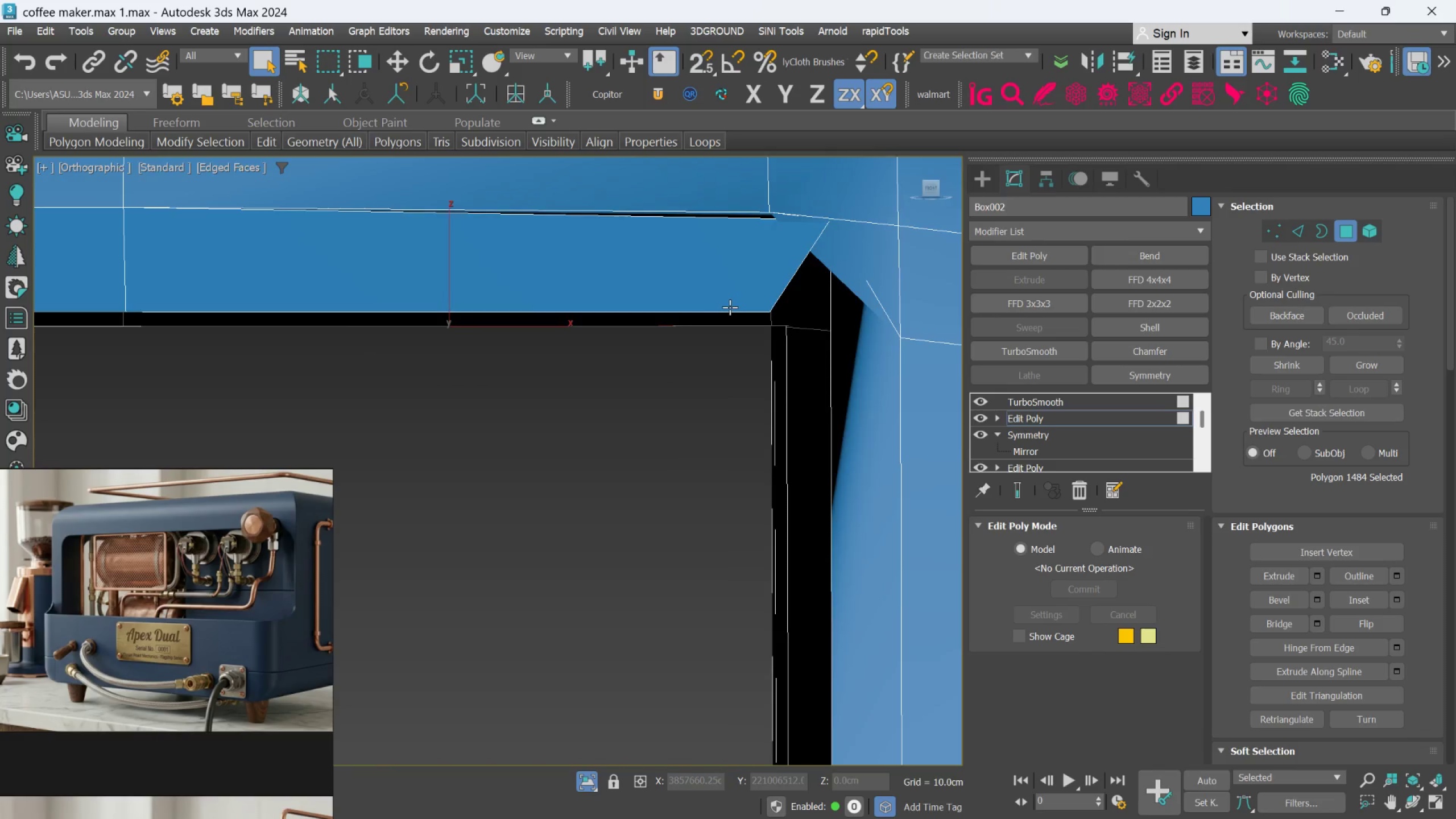 
hold_key(key=AltLeft, duration=0.67)
 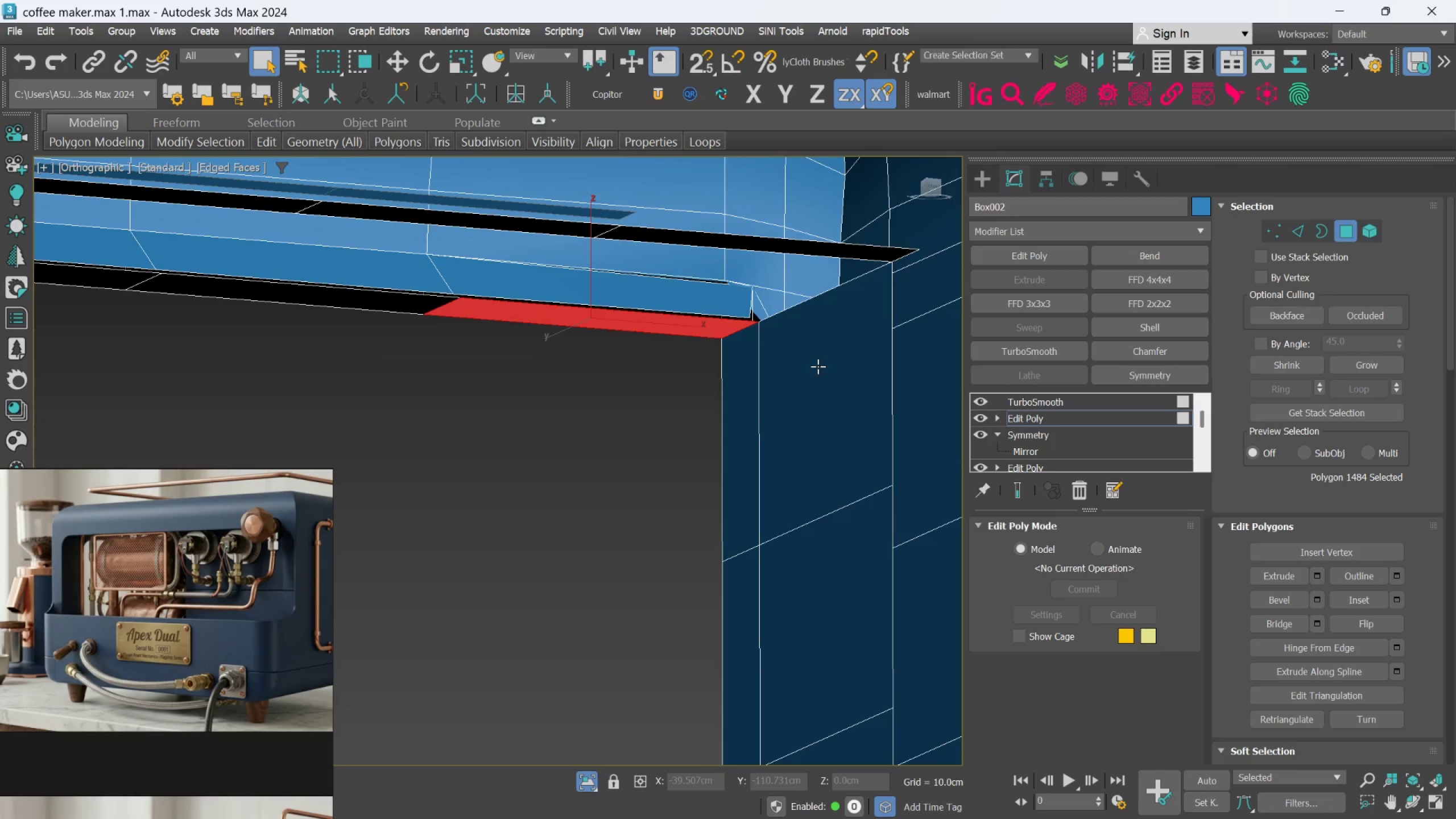 
scroll: coordinate [735, 312], scroll_direction: down, amount: 2.0
 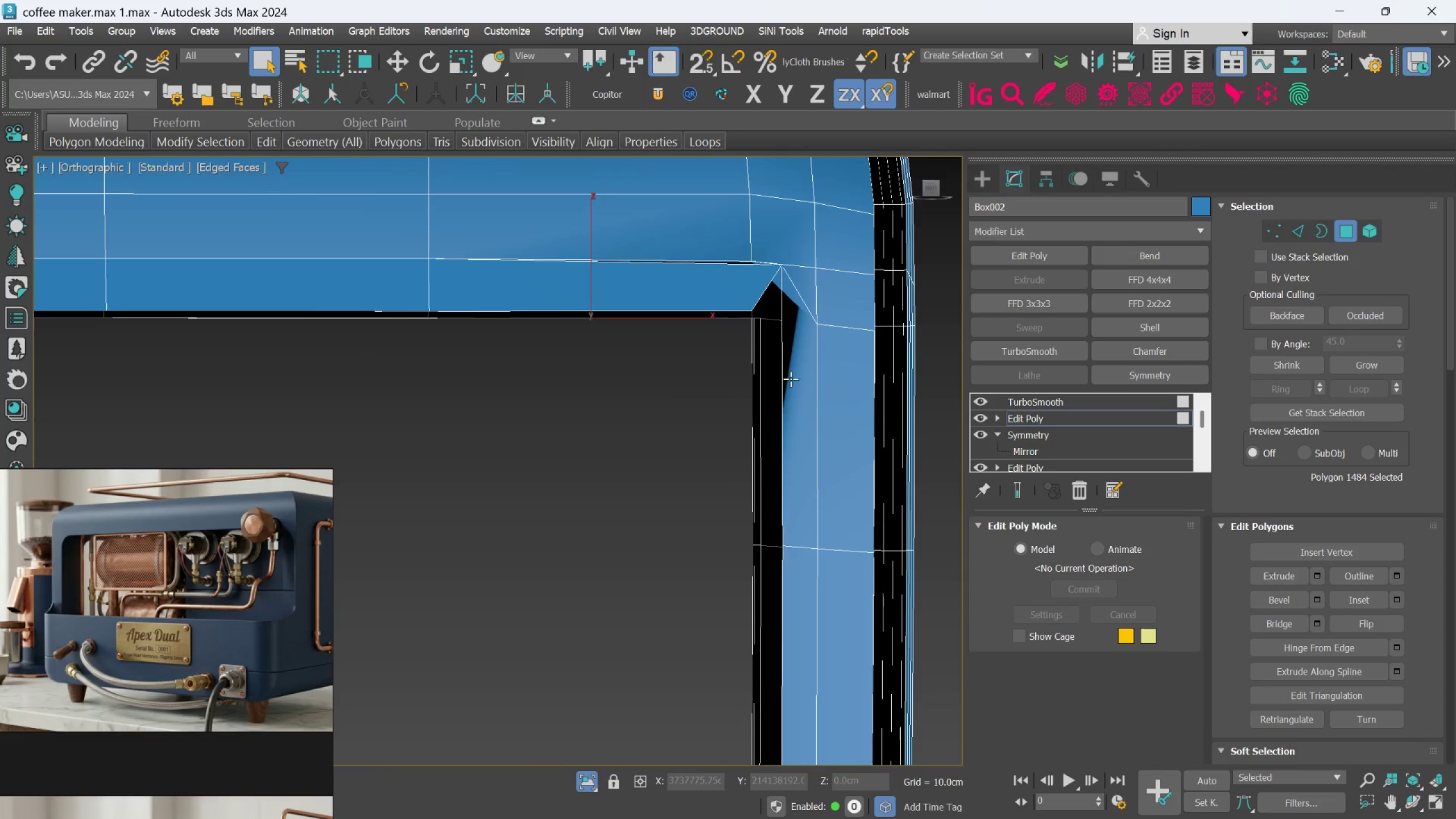 
left_click([818, 366])
 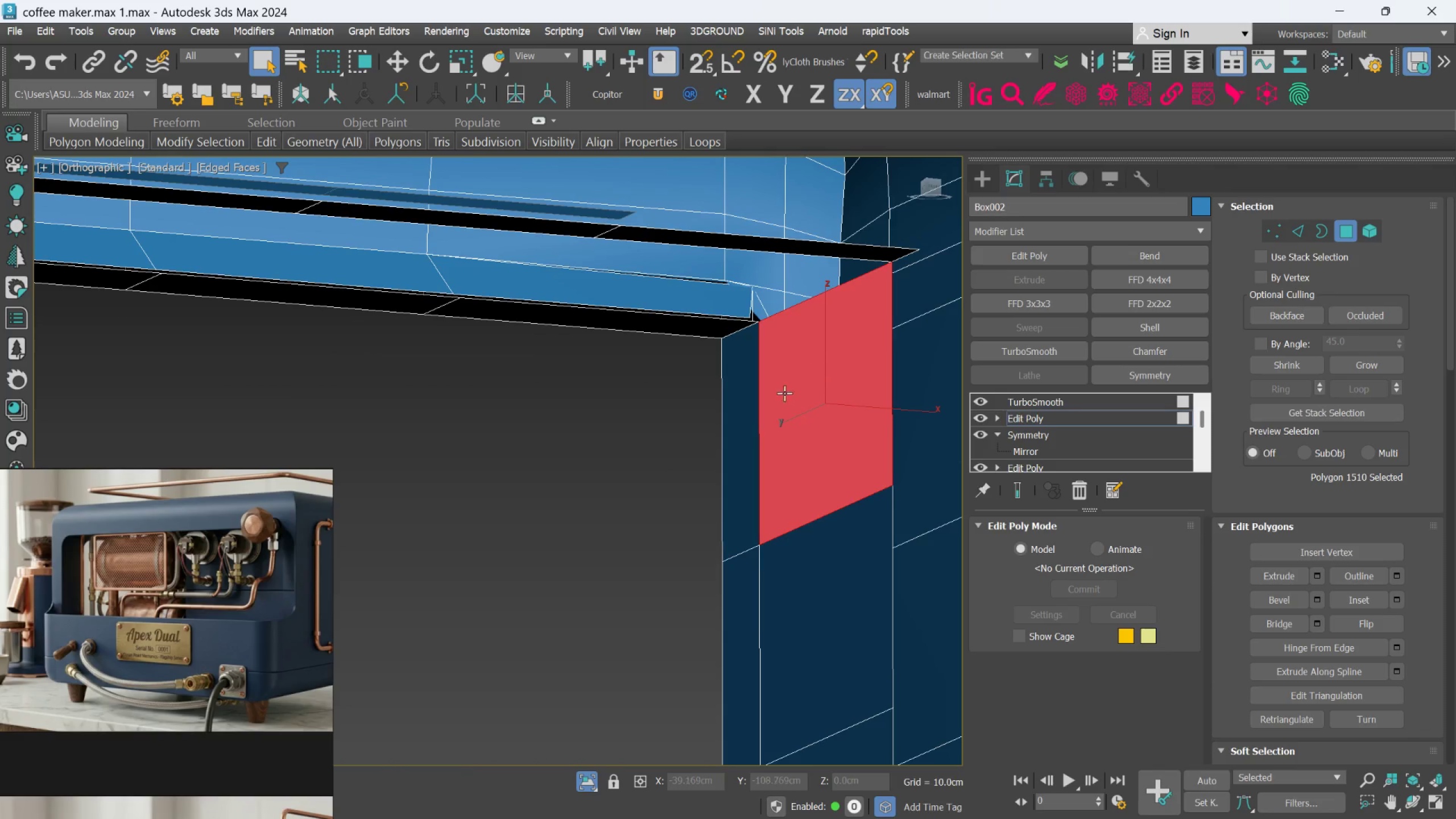 
hold_key(key=ControlLeft, duration=1.47)
left_click([759, 406])
 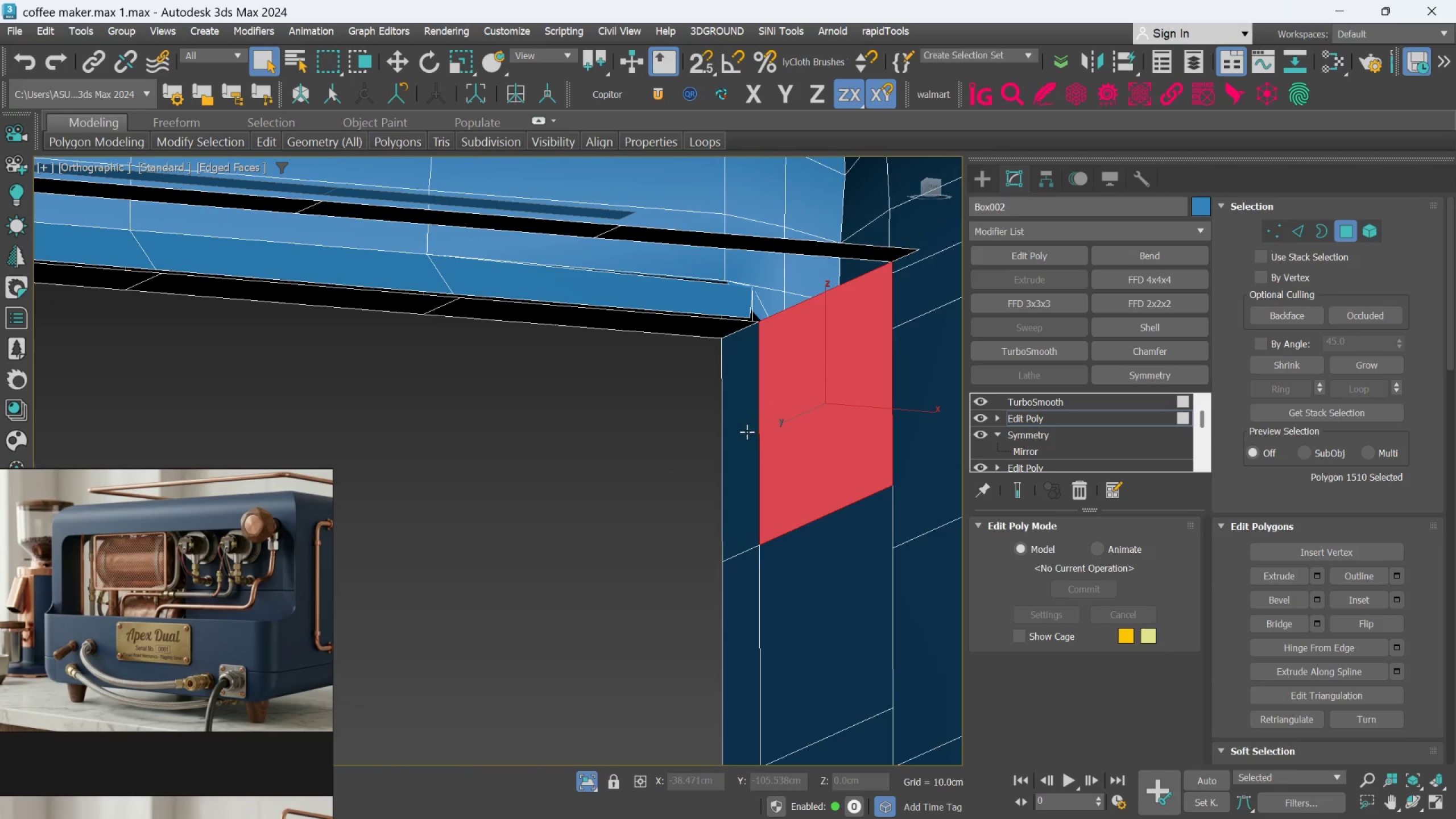 
left_click([747, 432])
 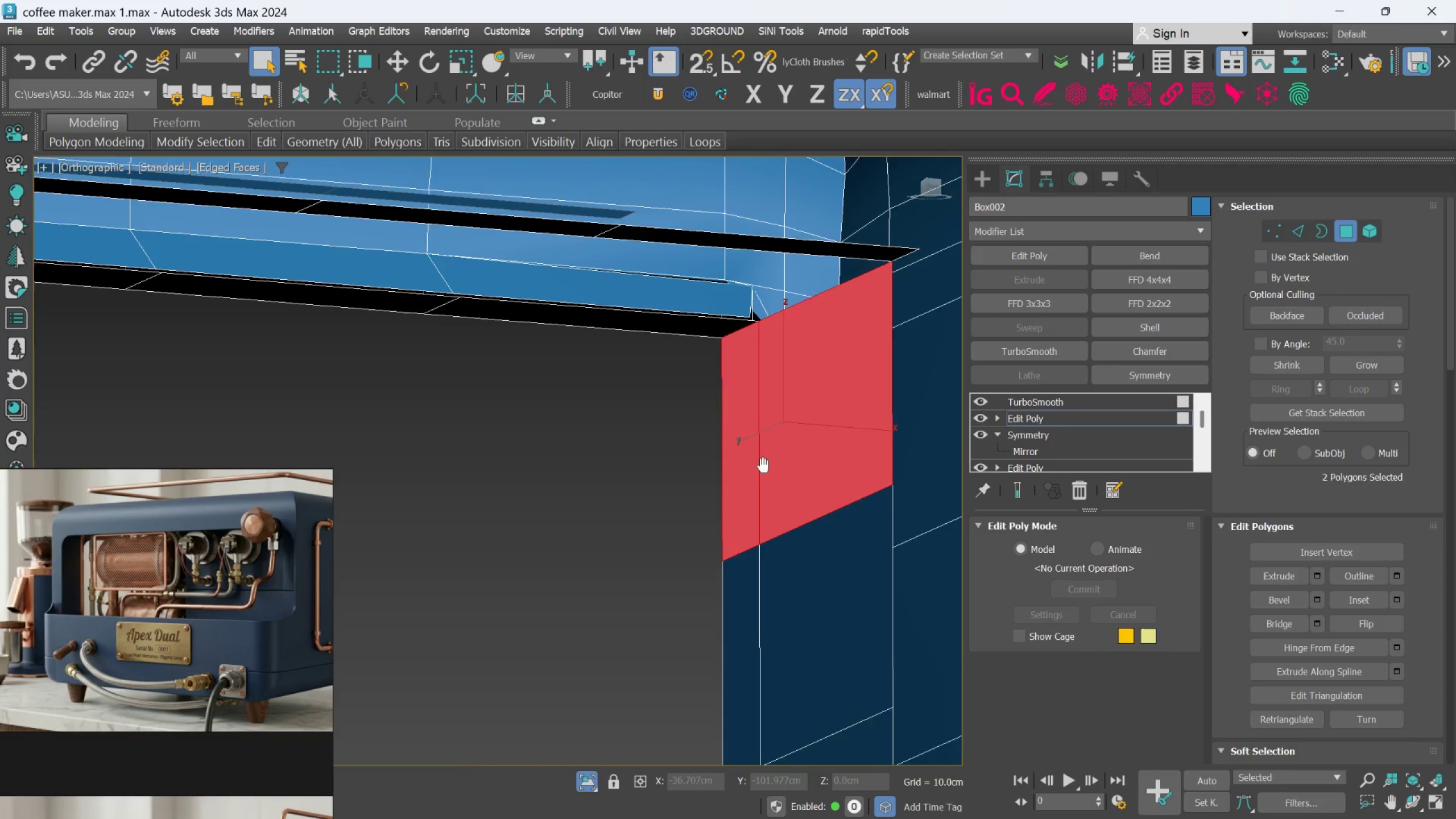 
hold_key(key=AltLeft, duration=0.92)
 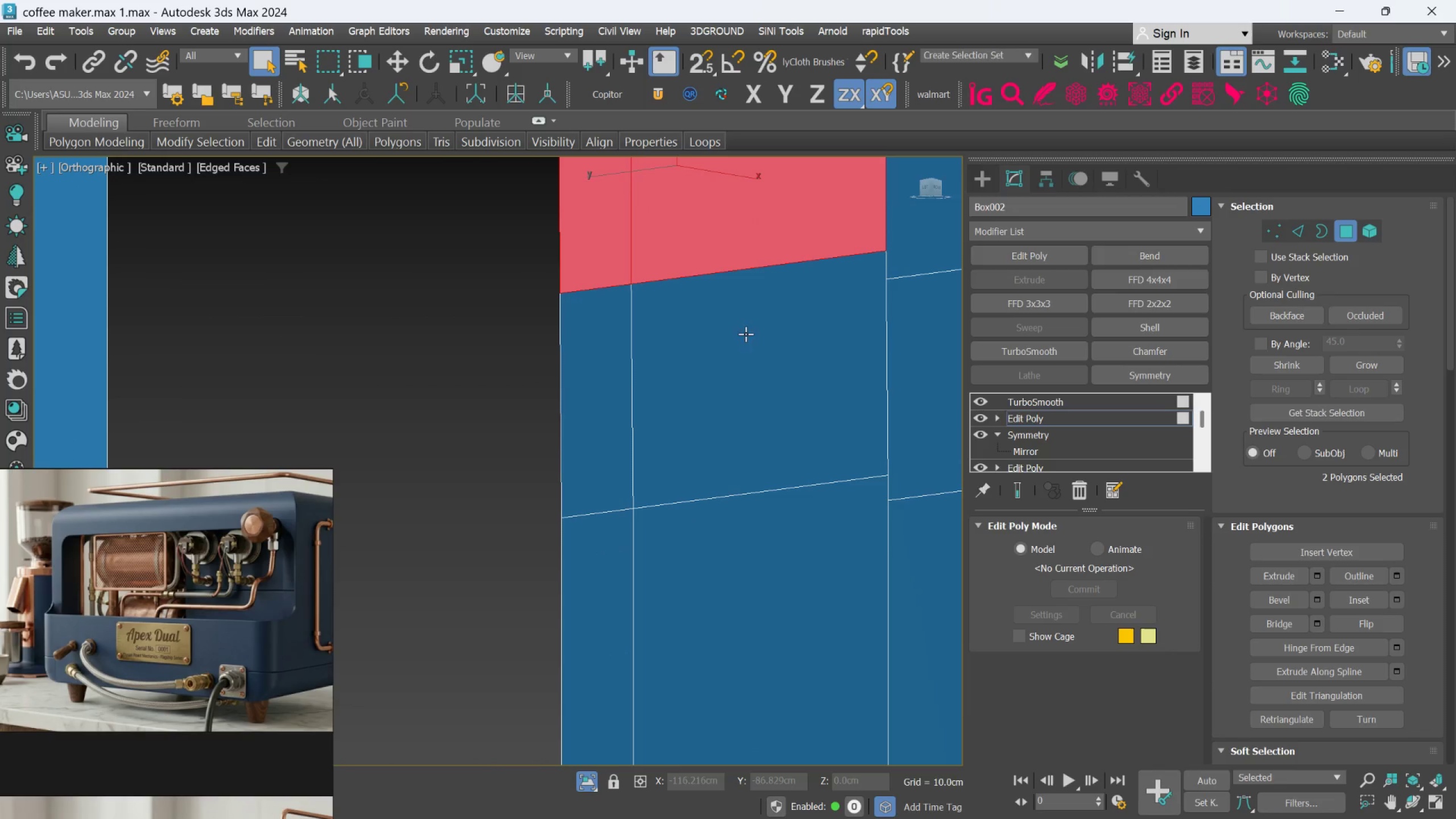 
hold_key(key=ControlLeft, duration=0.98)
double_click([622, 406])
 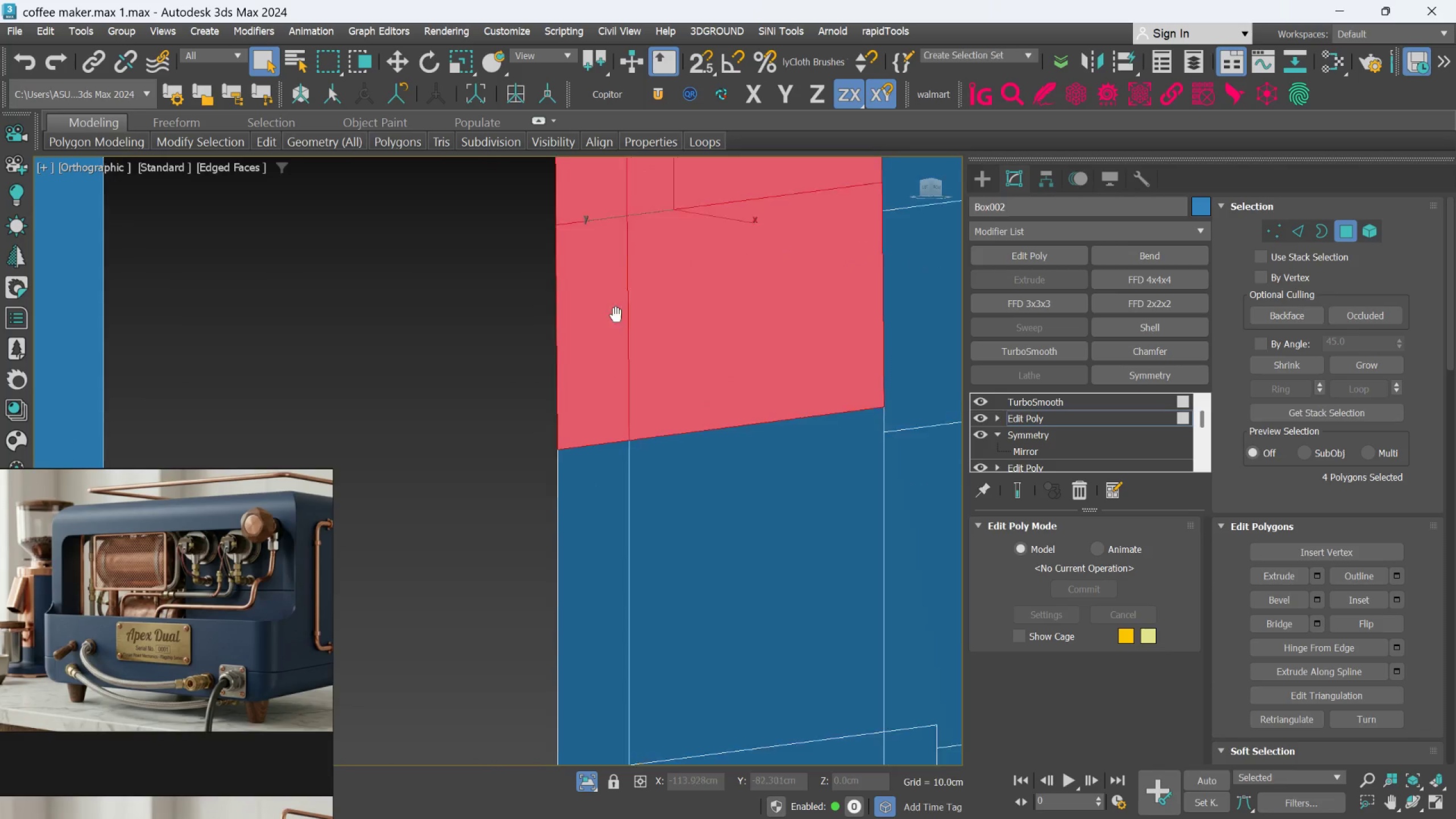 
hold_key(key=ControlLeft, duration=1.08)
left_click_drag(start_coordinate=[719, 453], to_coordinate=[719, 458])
 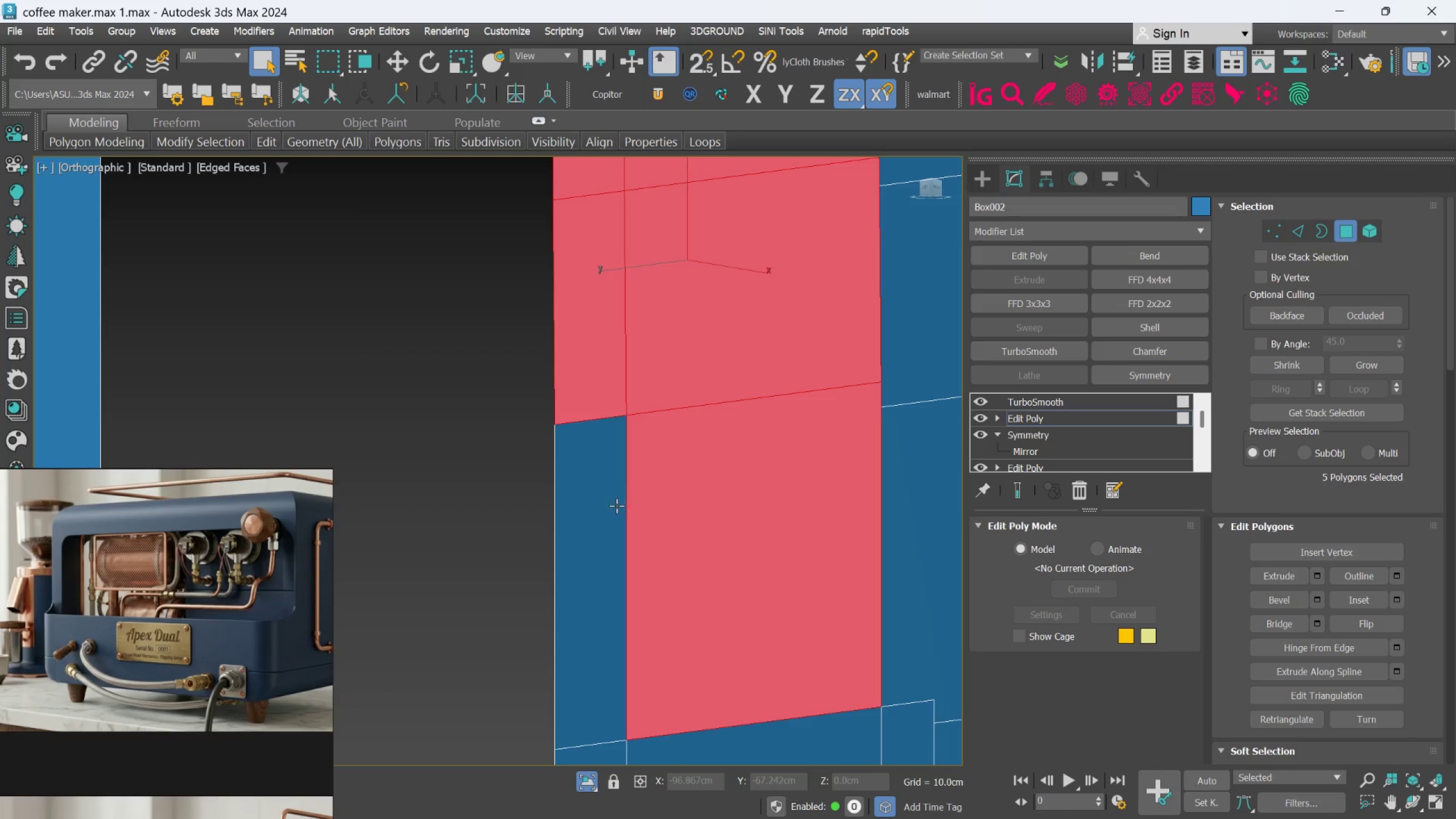 
left_click([617, 506])
 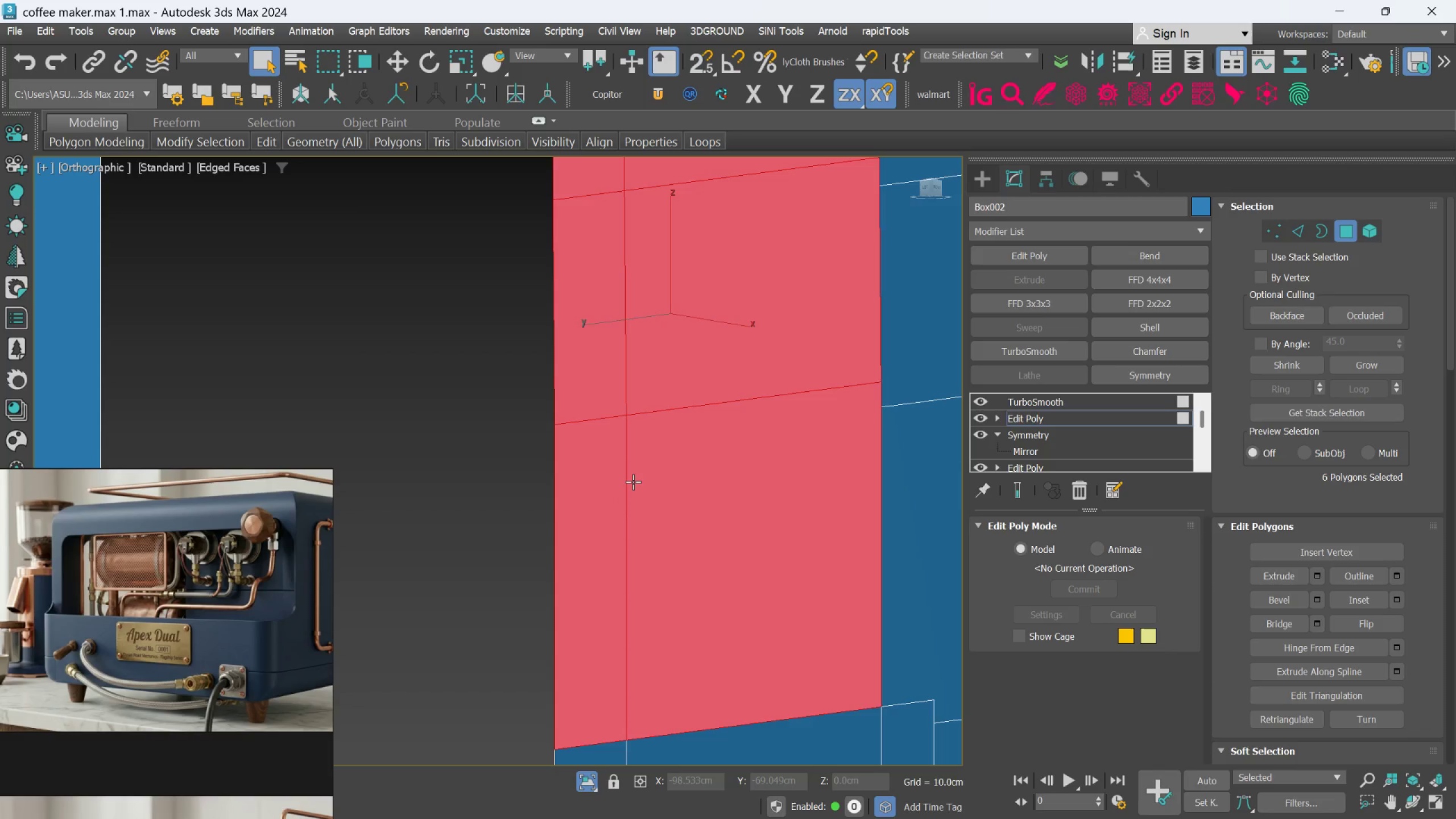 
key(Delete)
 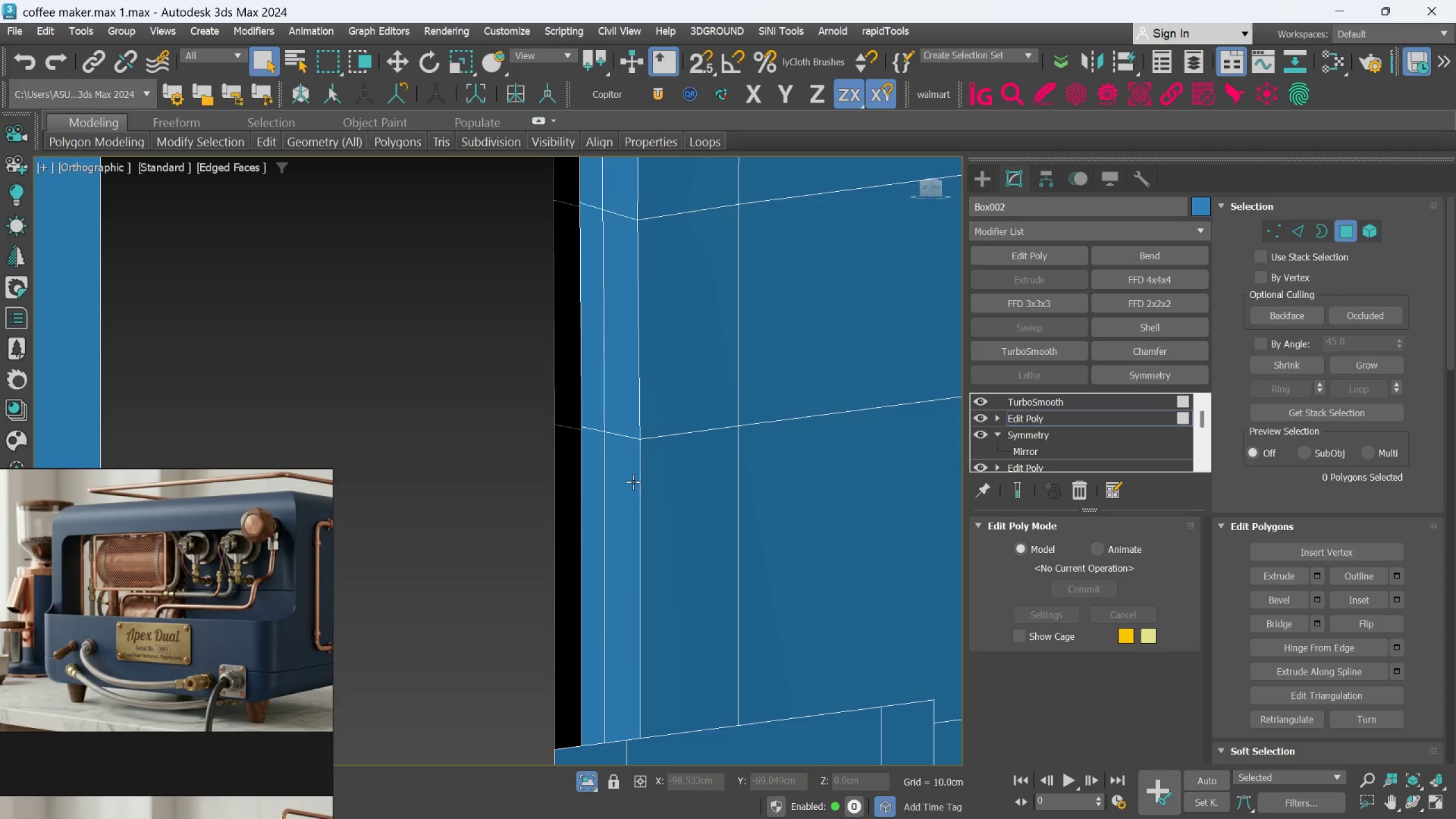 
scroll: coordinate [655, 432], scroll_direction: down, amount: 3.0
 